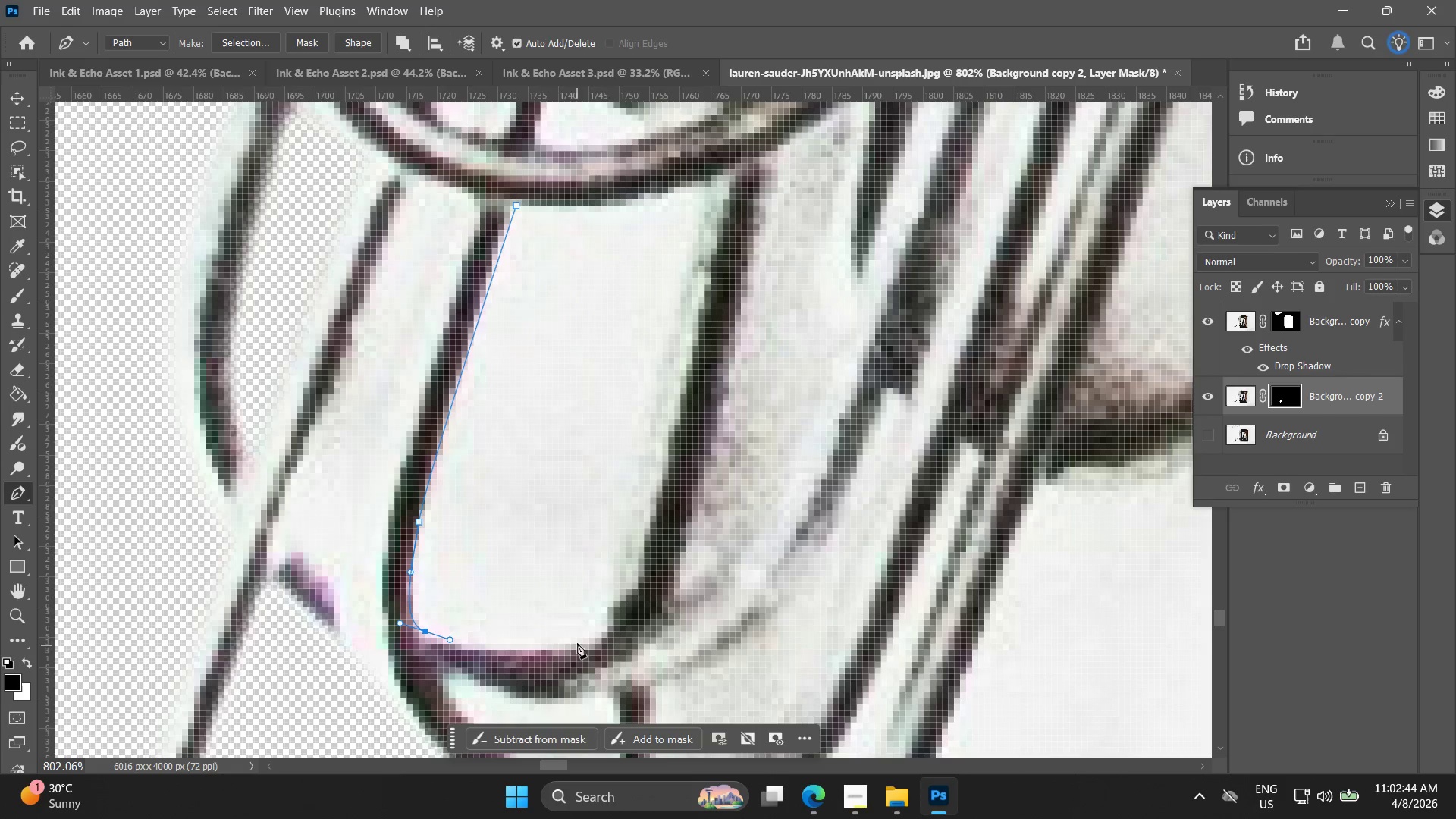 
left_click_drag(start_coordinate=[583, 642], to_coordinate=[596, 637])
 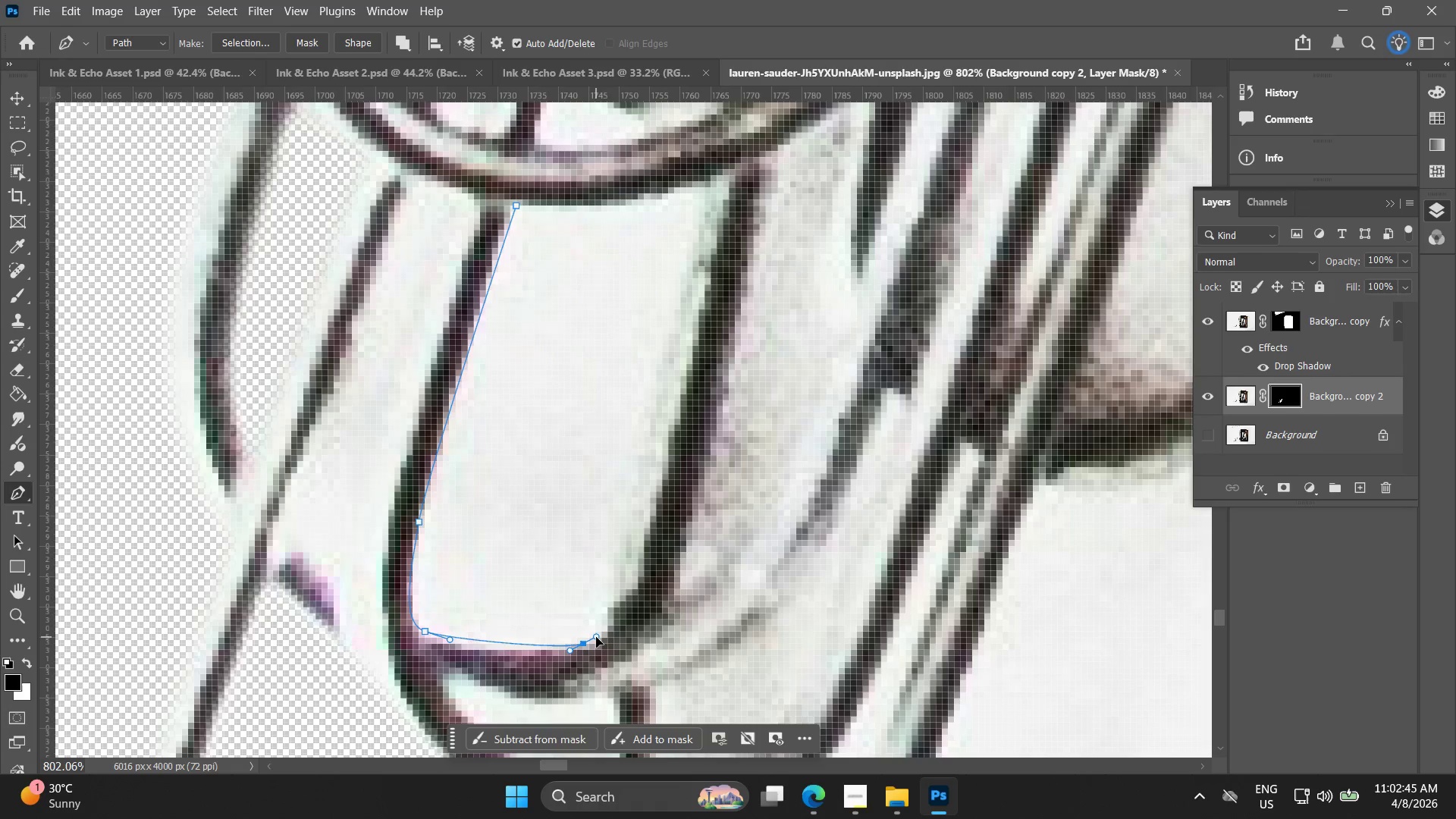 
key(Control+ControlLeft)
 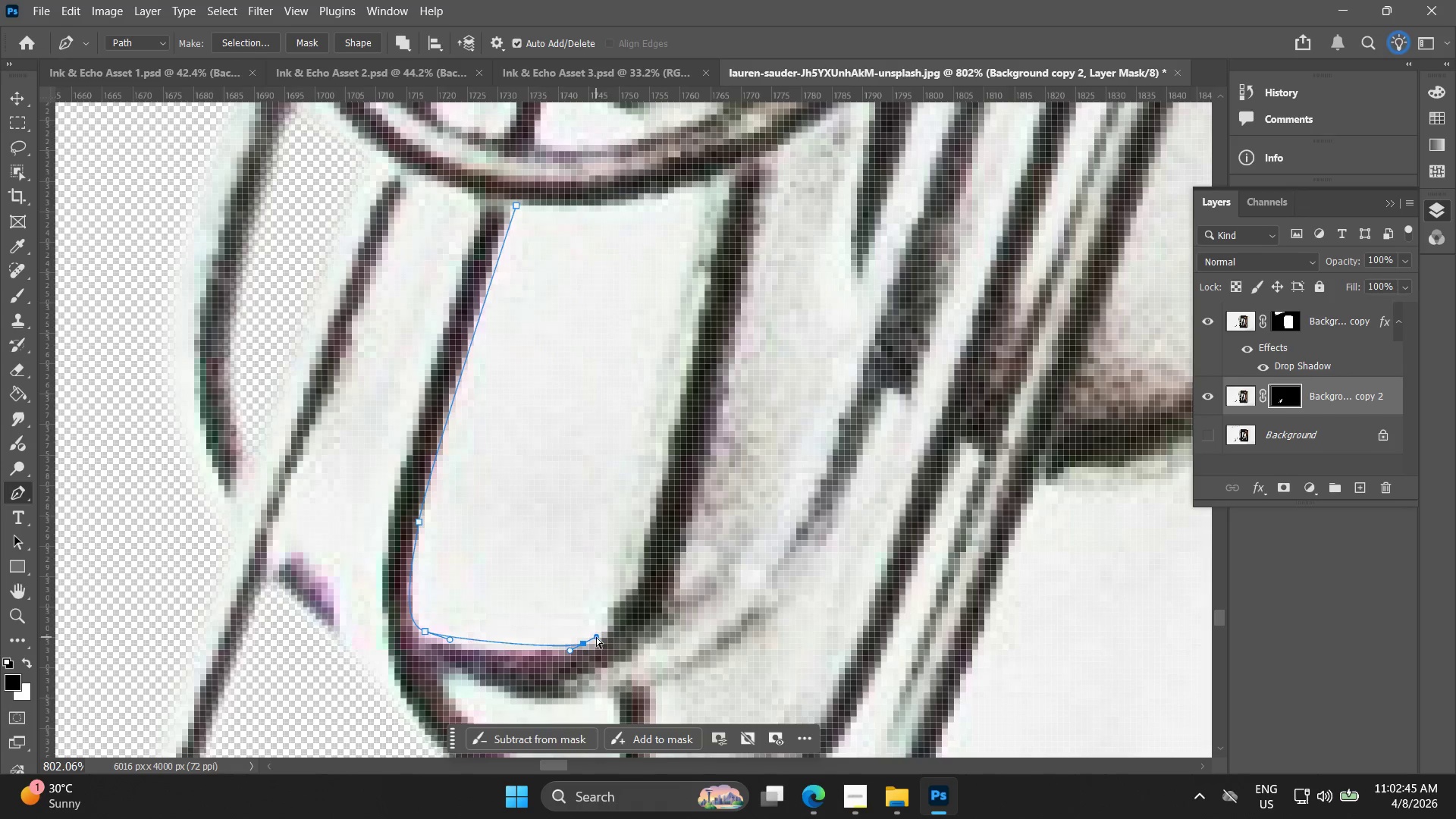 
key(Control+Z)
 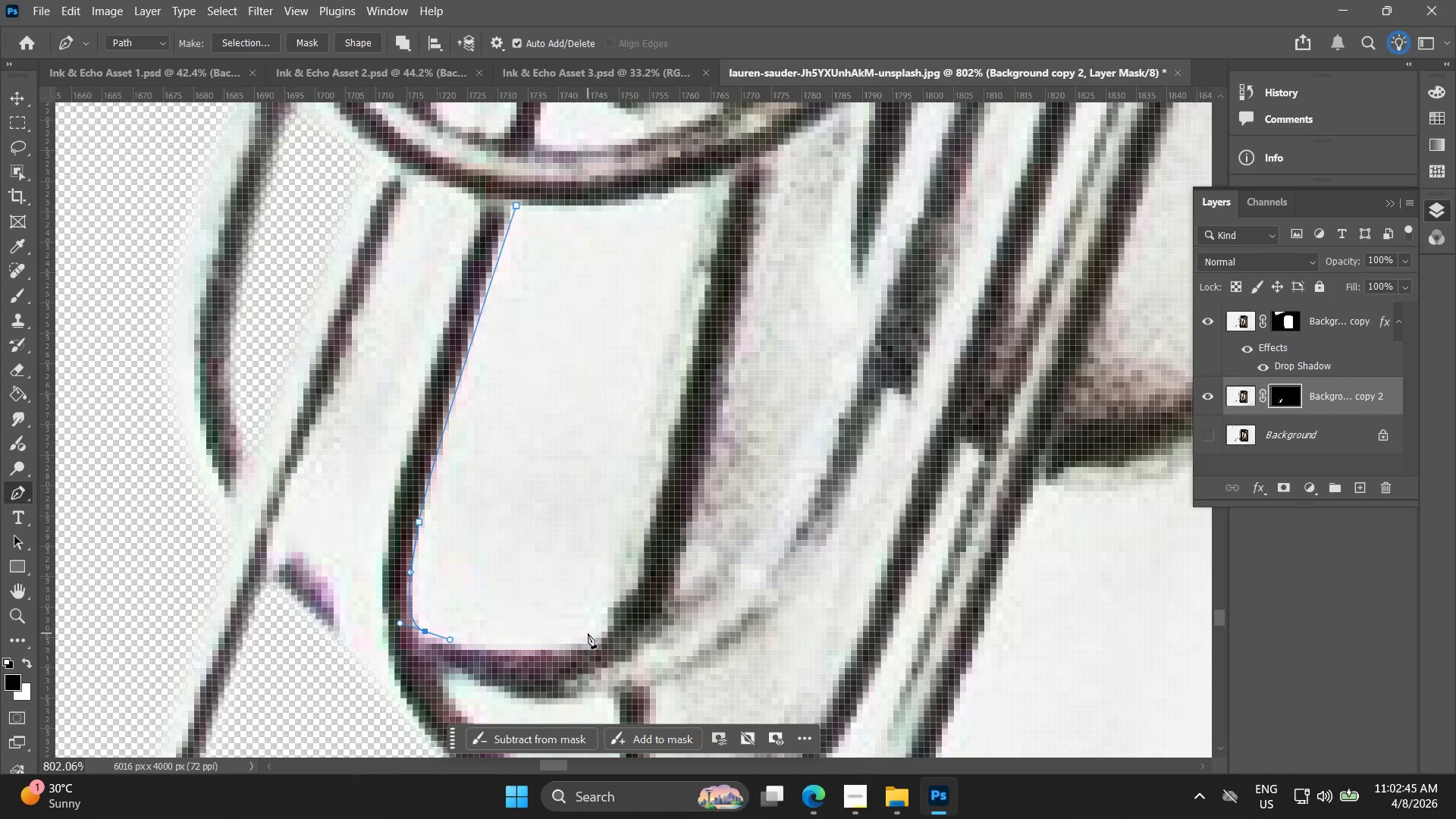 
left_click_drag(start_coordinate=[588, 633], to_coordinate=[599, 620])
 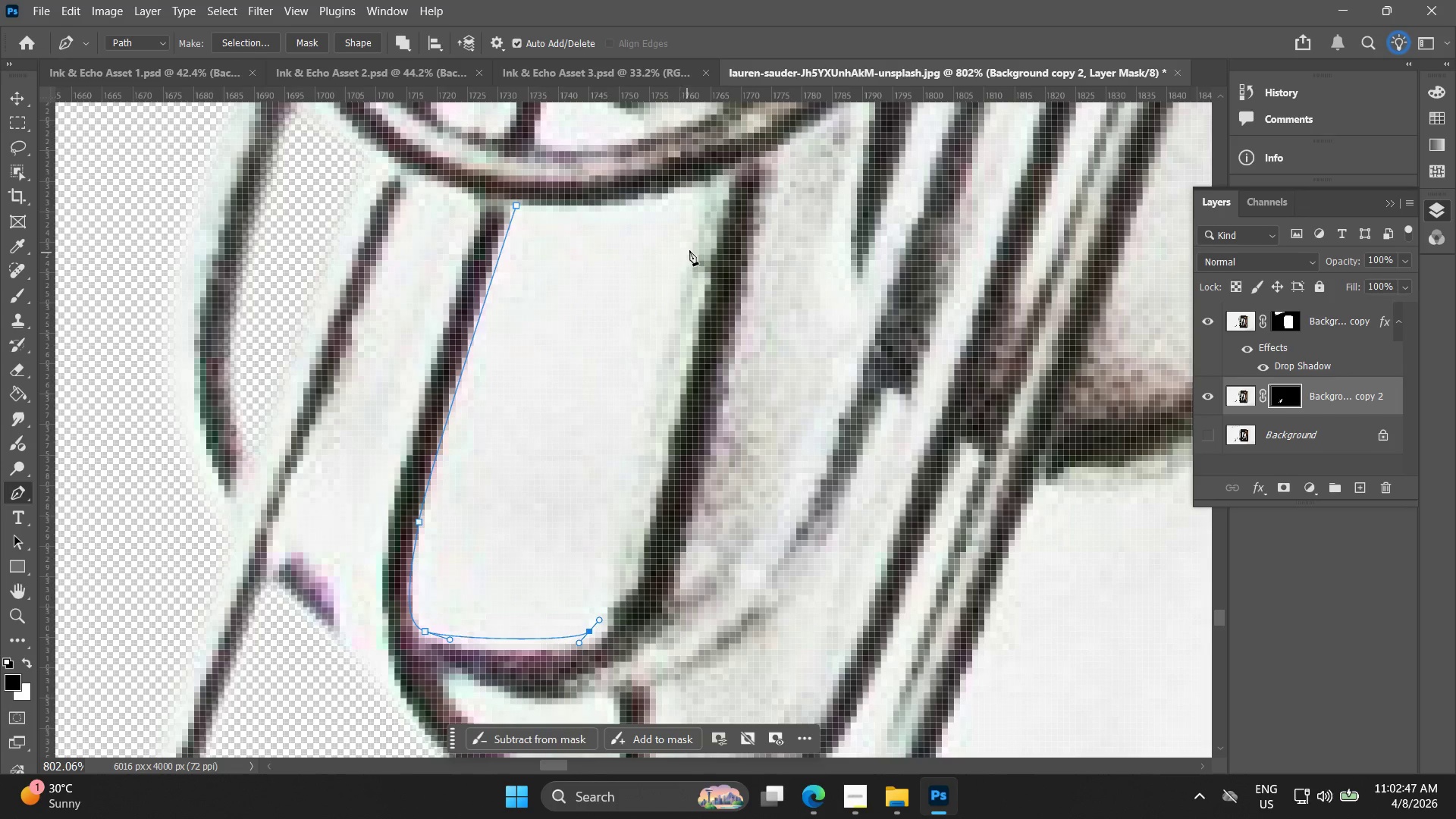 
left_click([701, 243])
 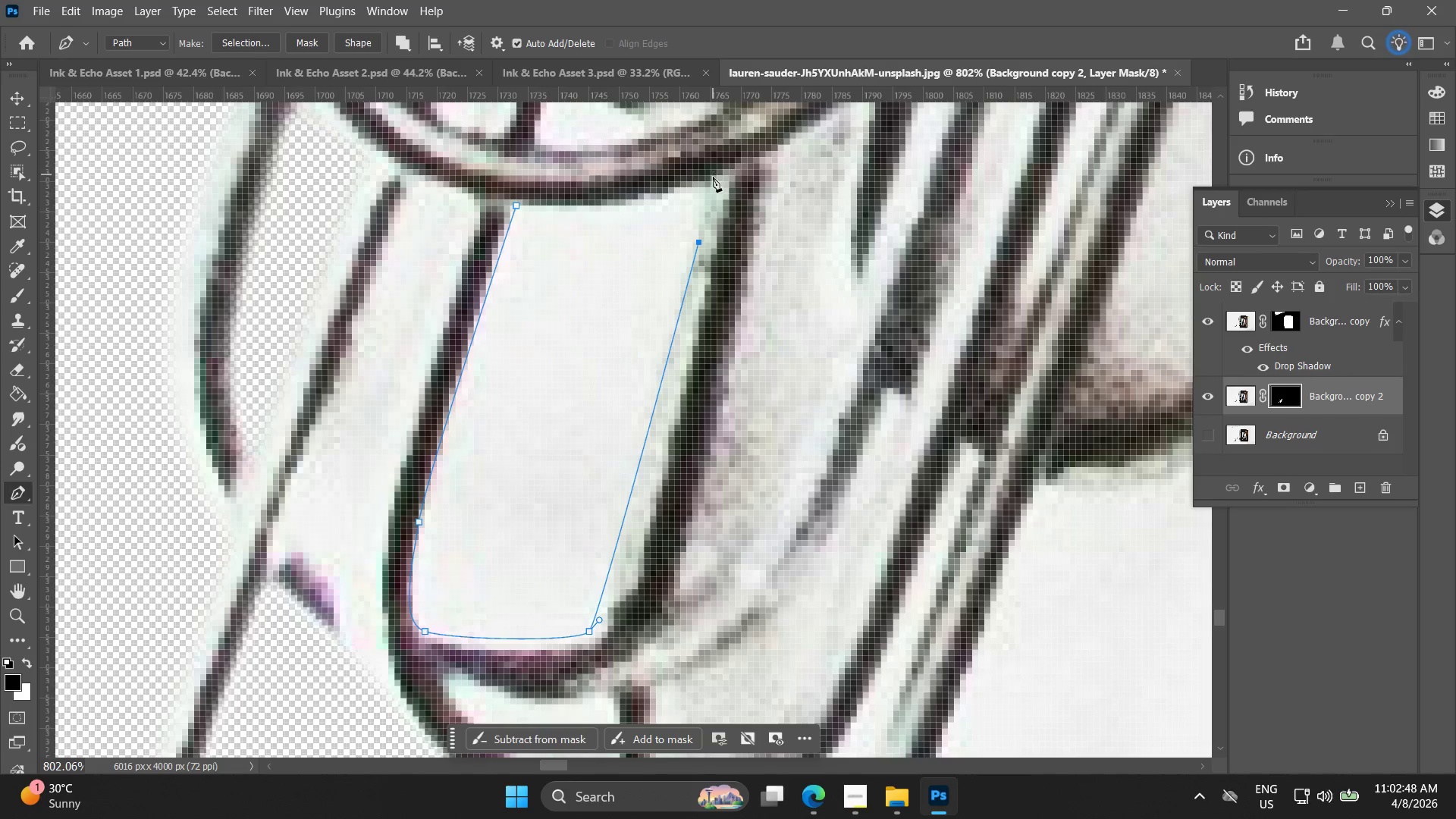 
left_click([713, 183])
 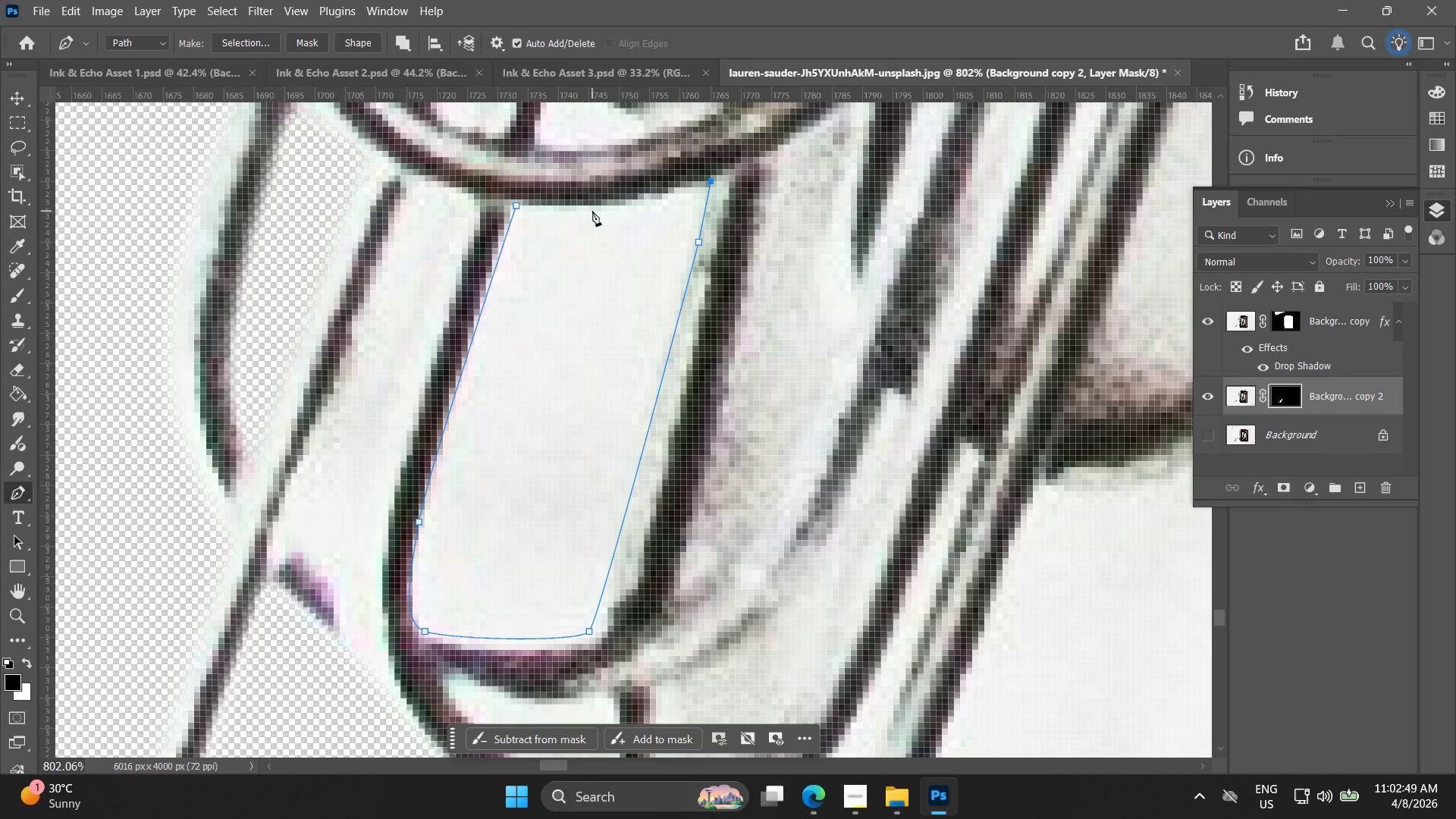 
left_click_drag(start_coordinate=[585, 209], to_coordinate=[542, 205])
 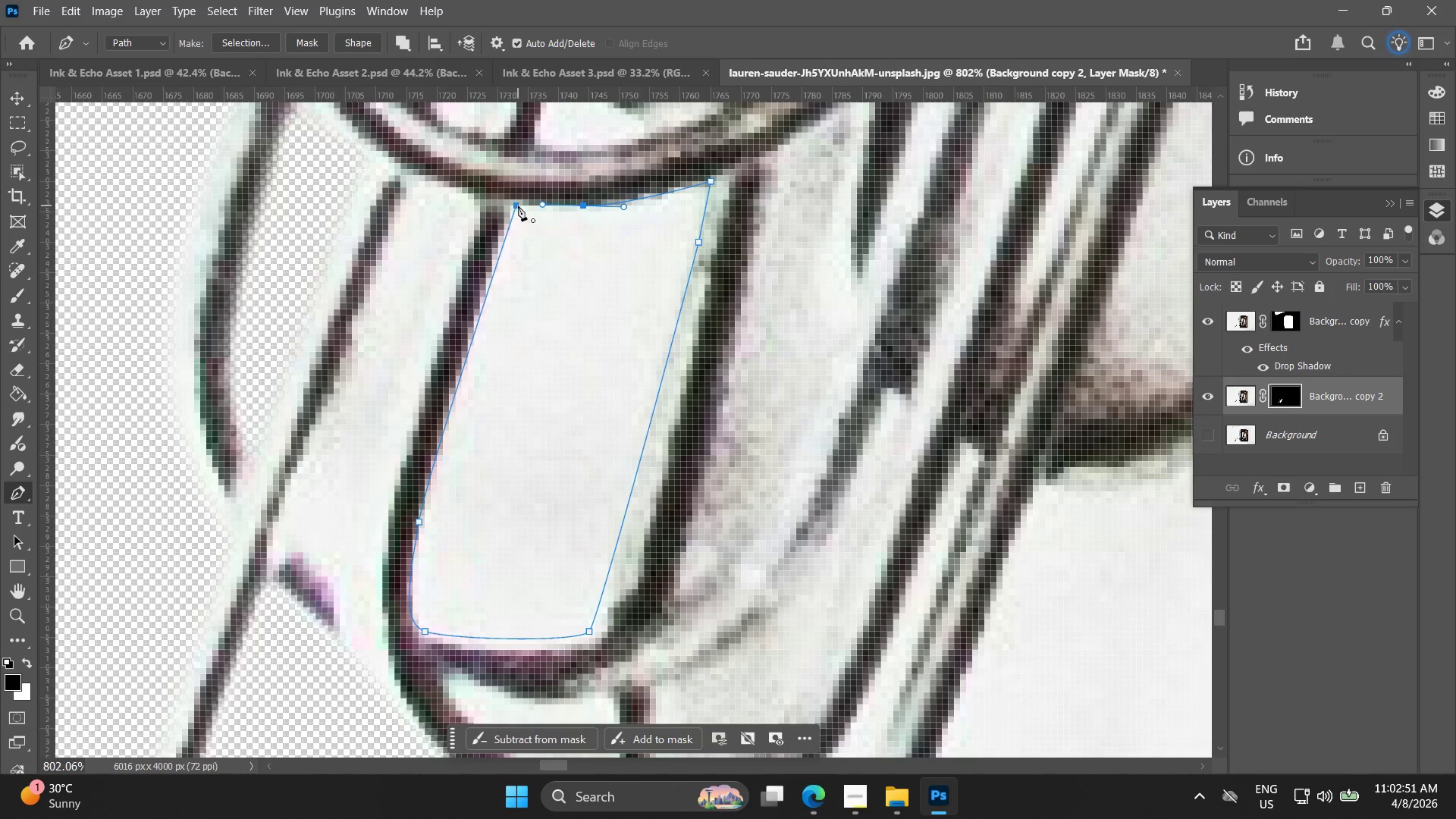 
left_click([519, 206])
 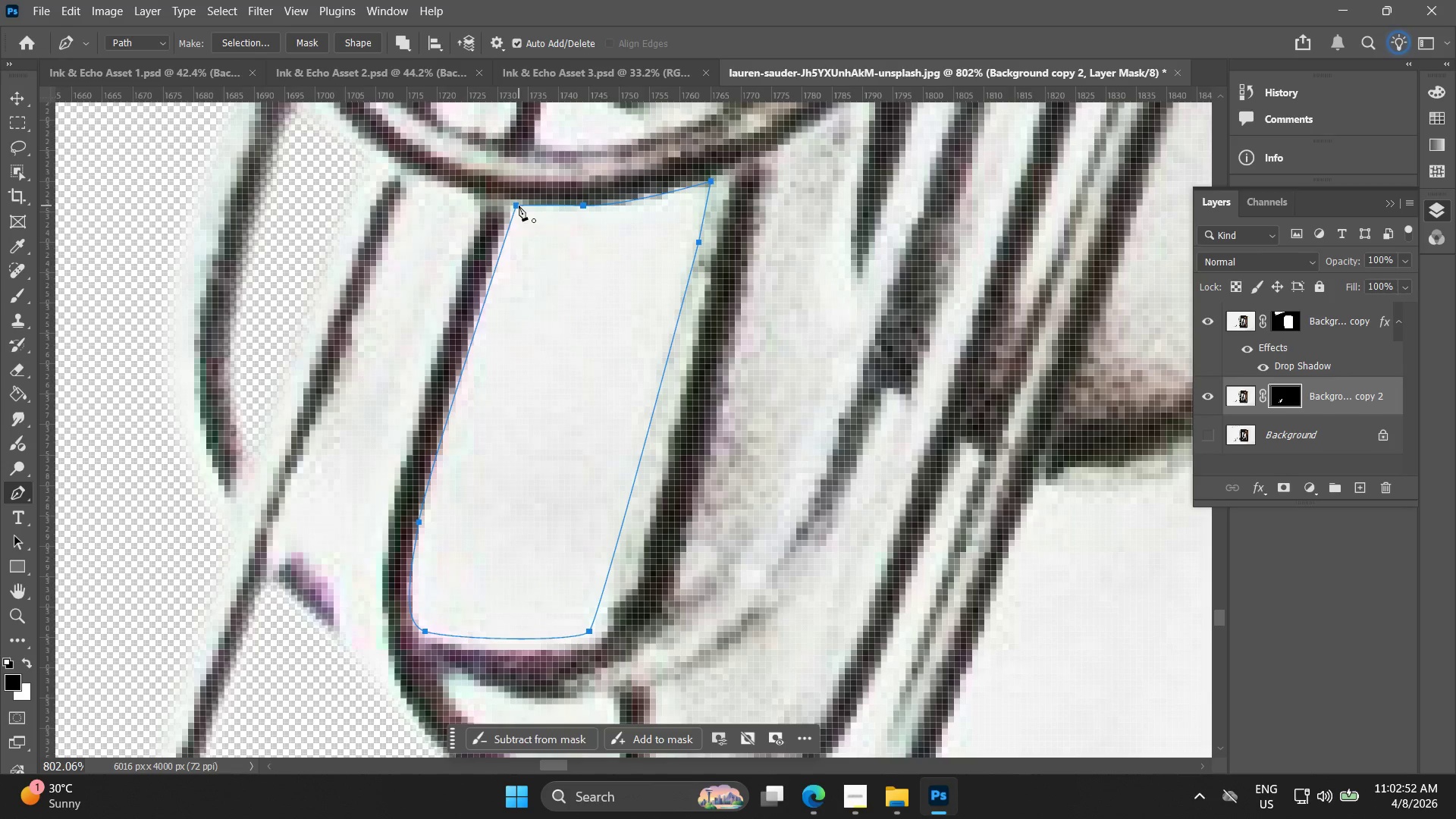 
right_click([519, 208])
 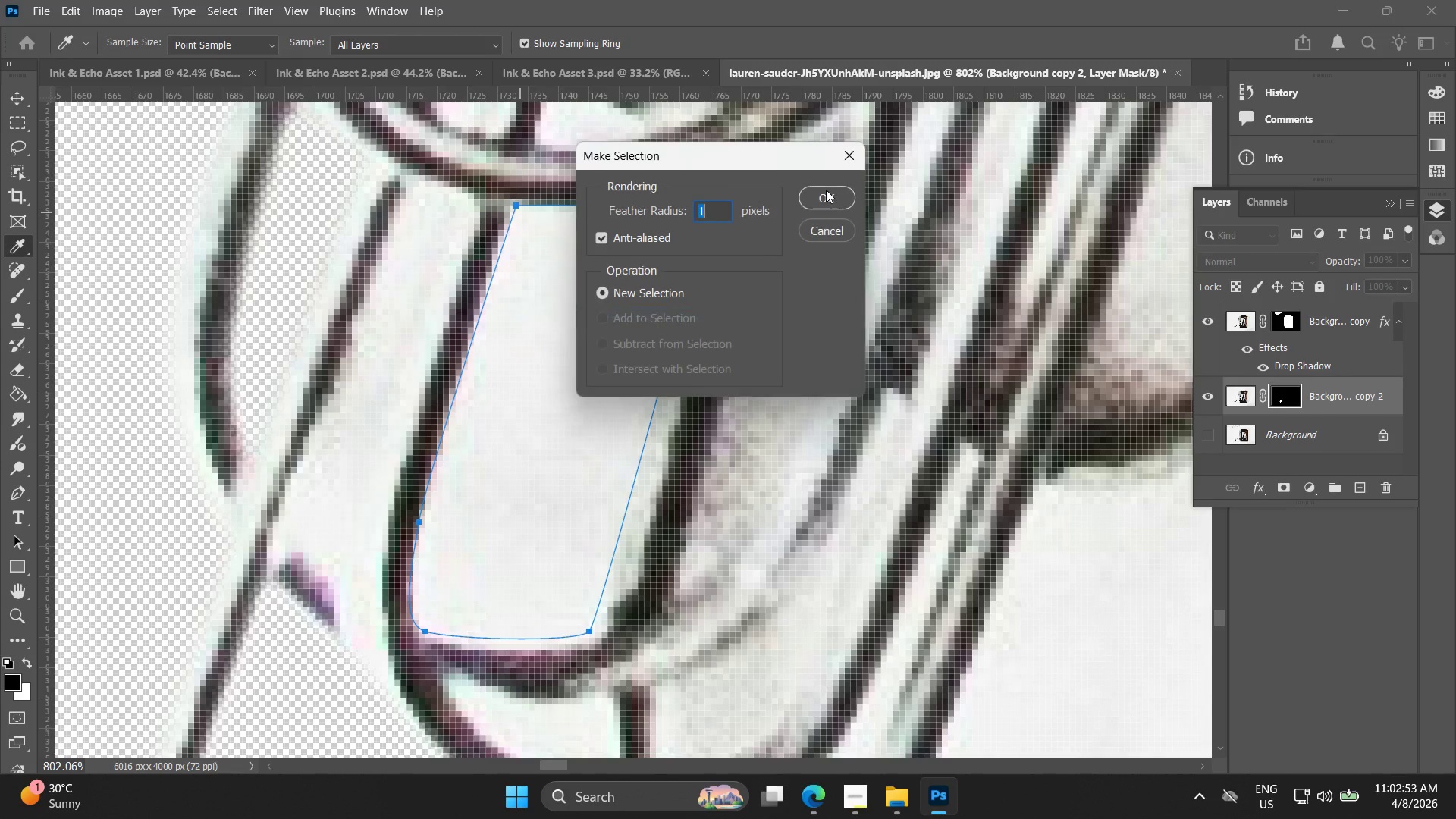 
left_click([830, 202])
 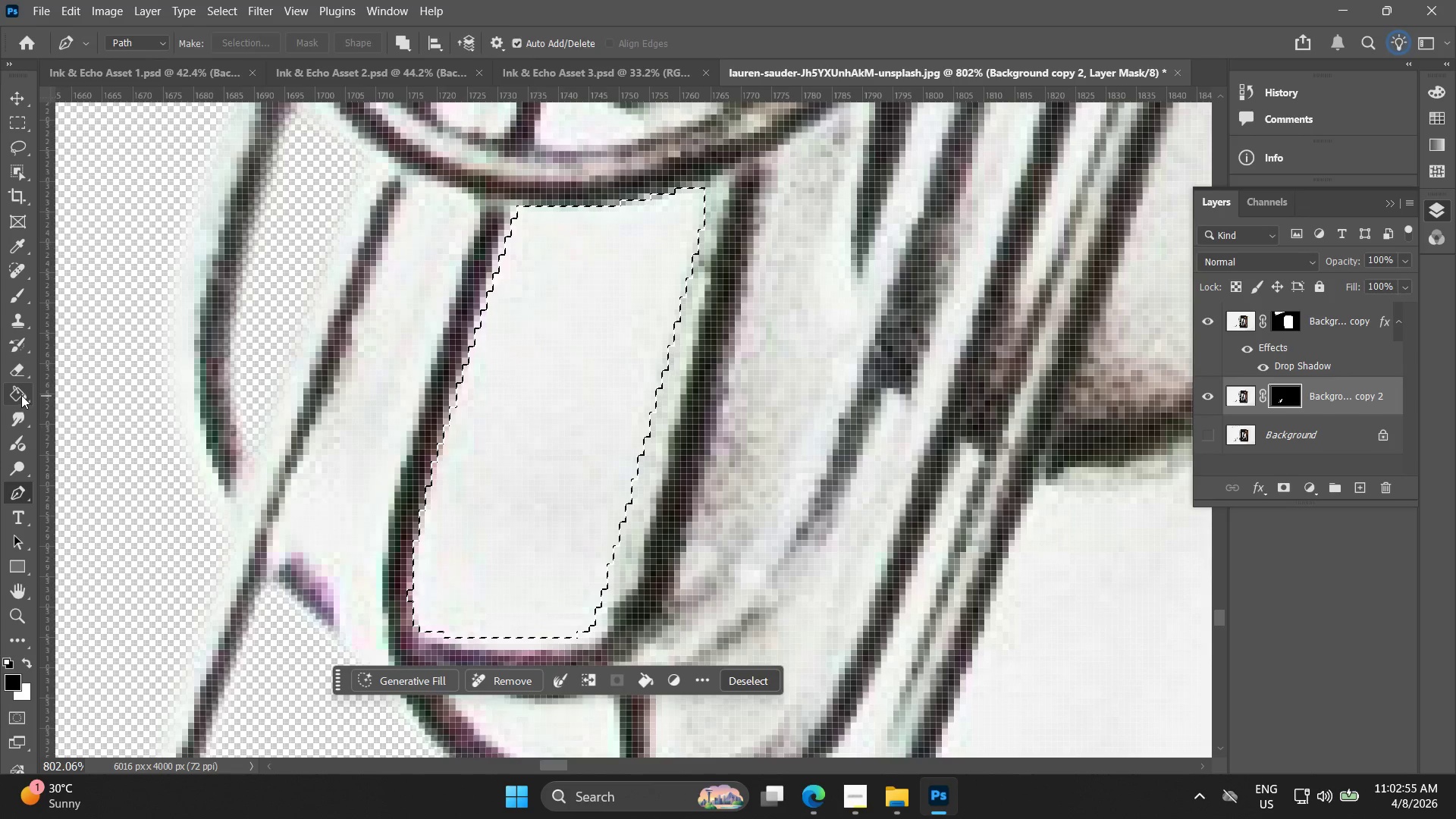 
double_click([513, 404])
 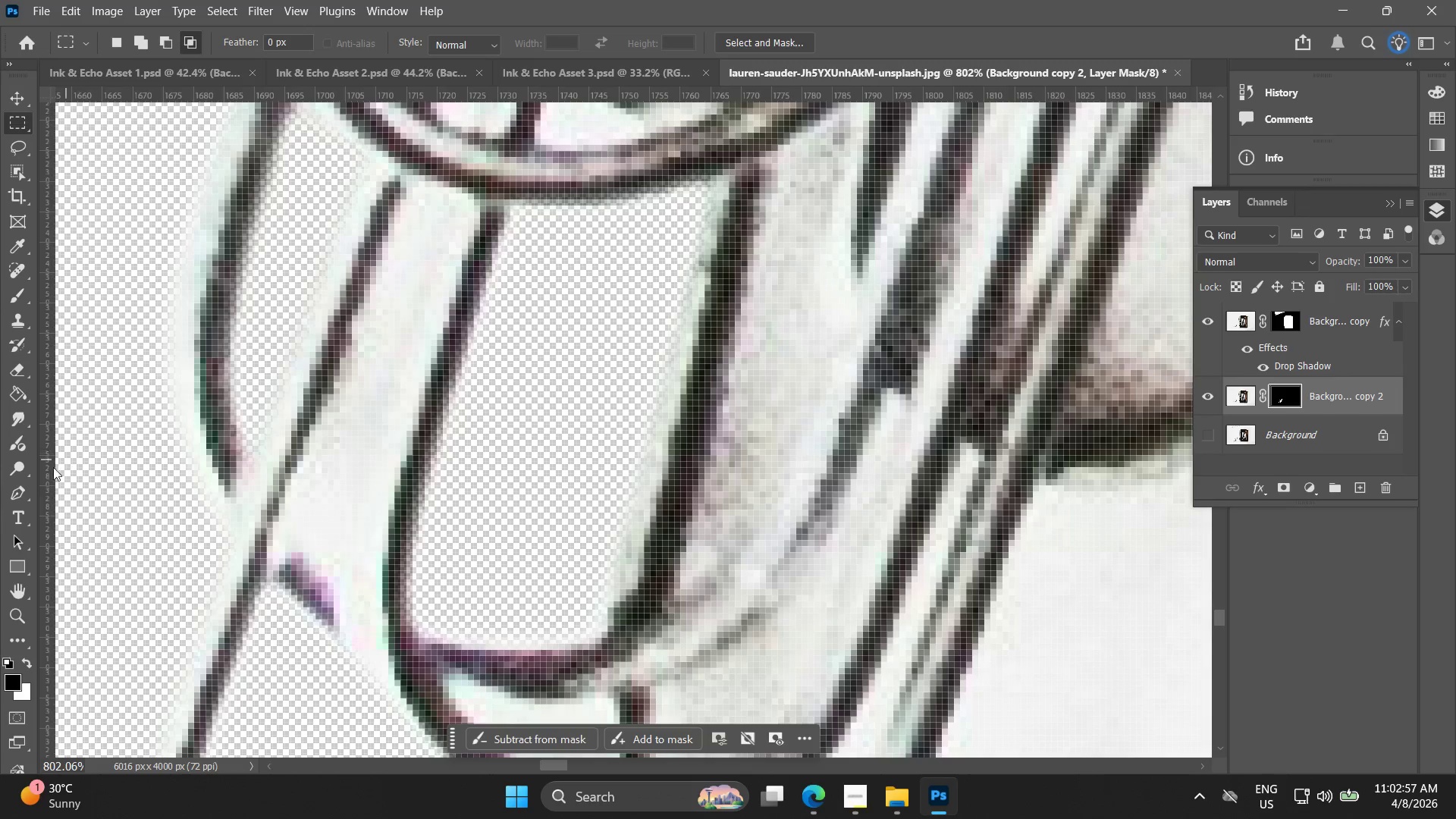 
left_click([24, 486])
 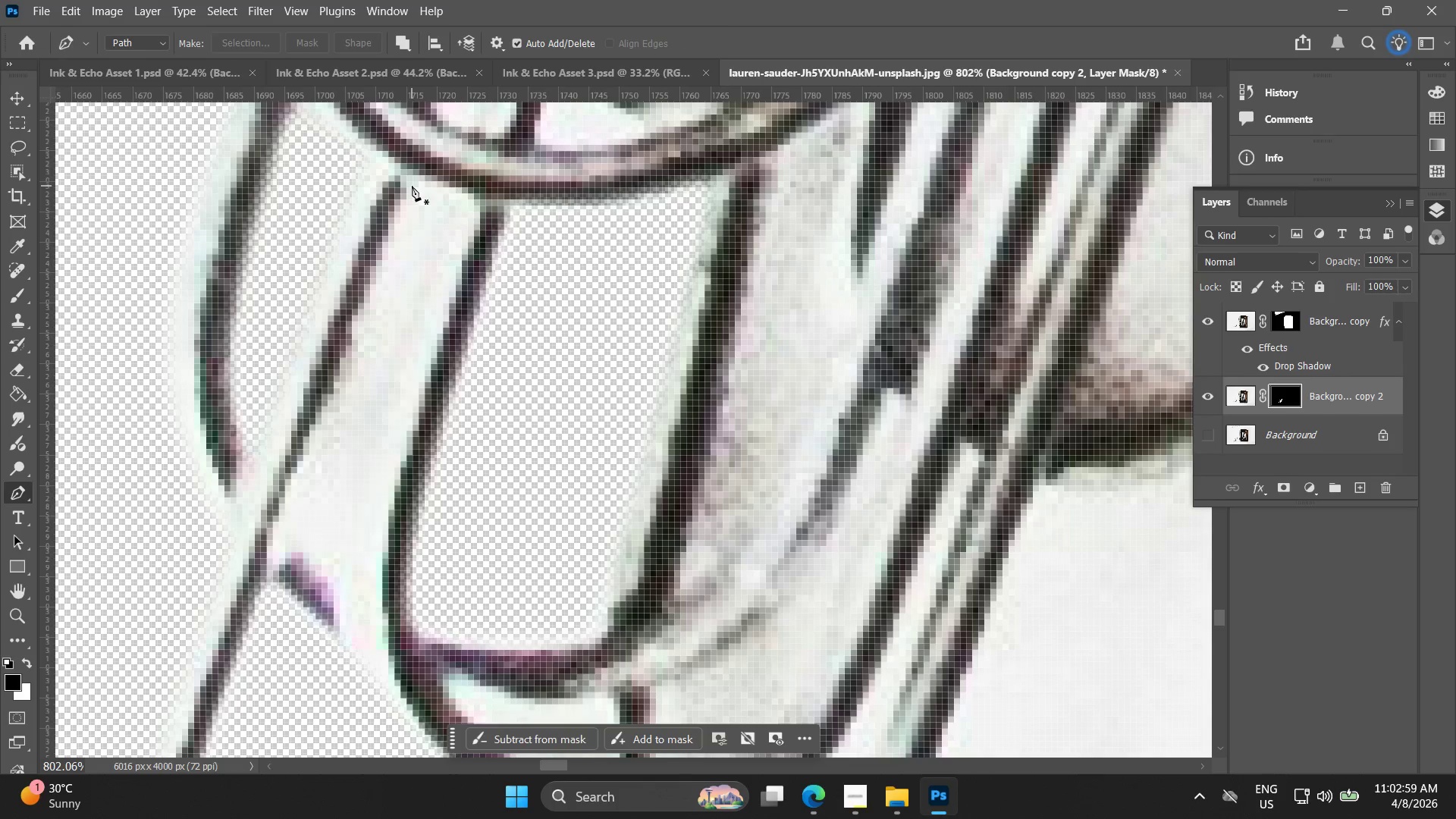 
left_click([409, 184])
 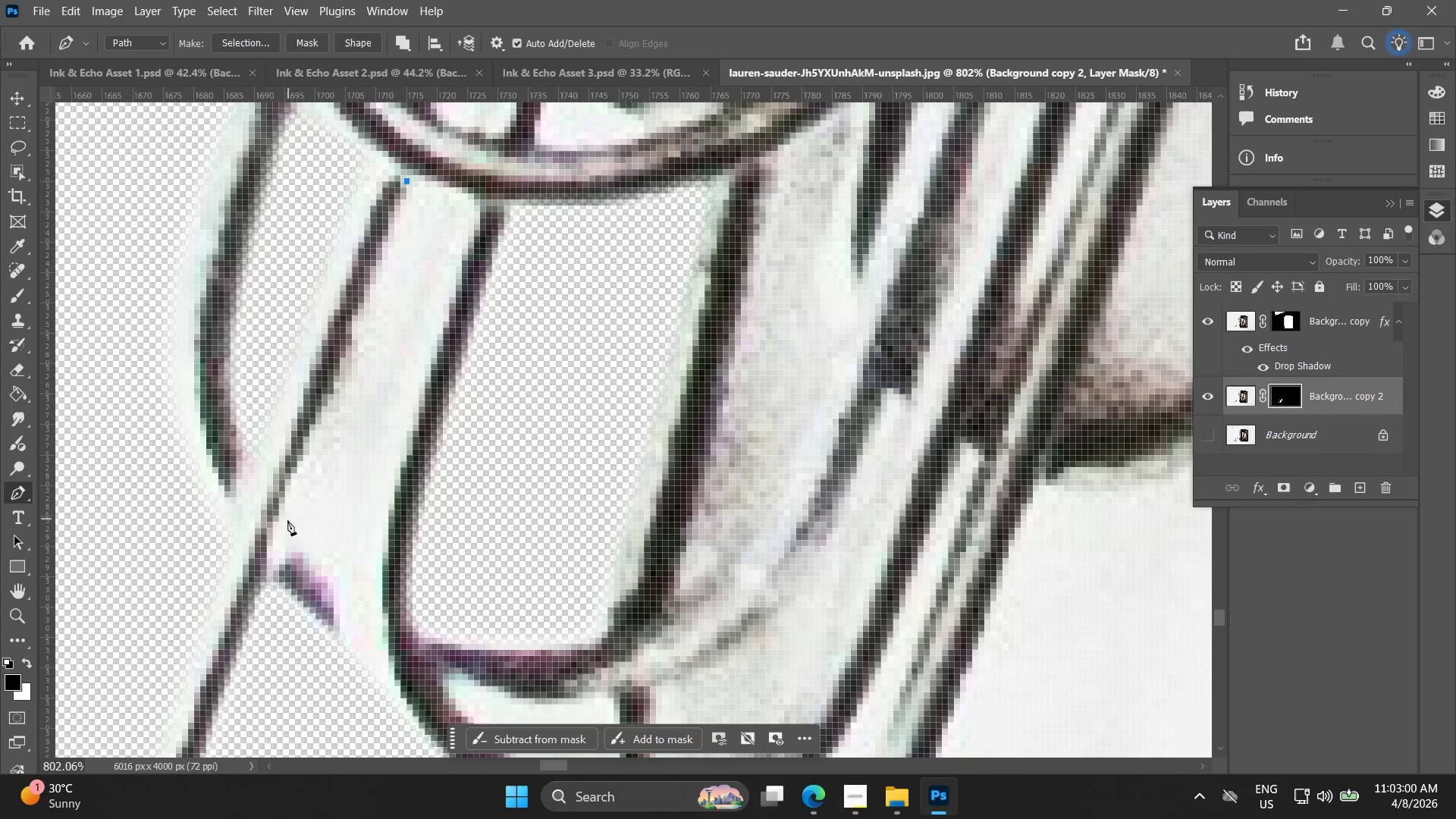 
left_click([294, 528])
 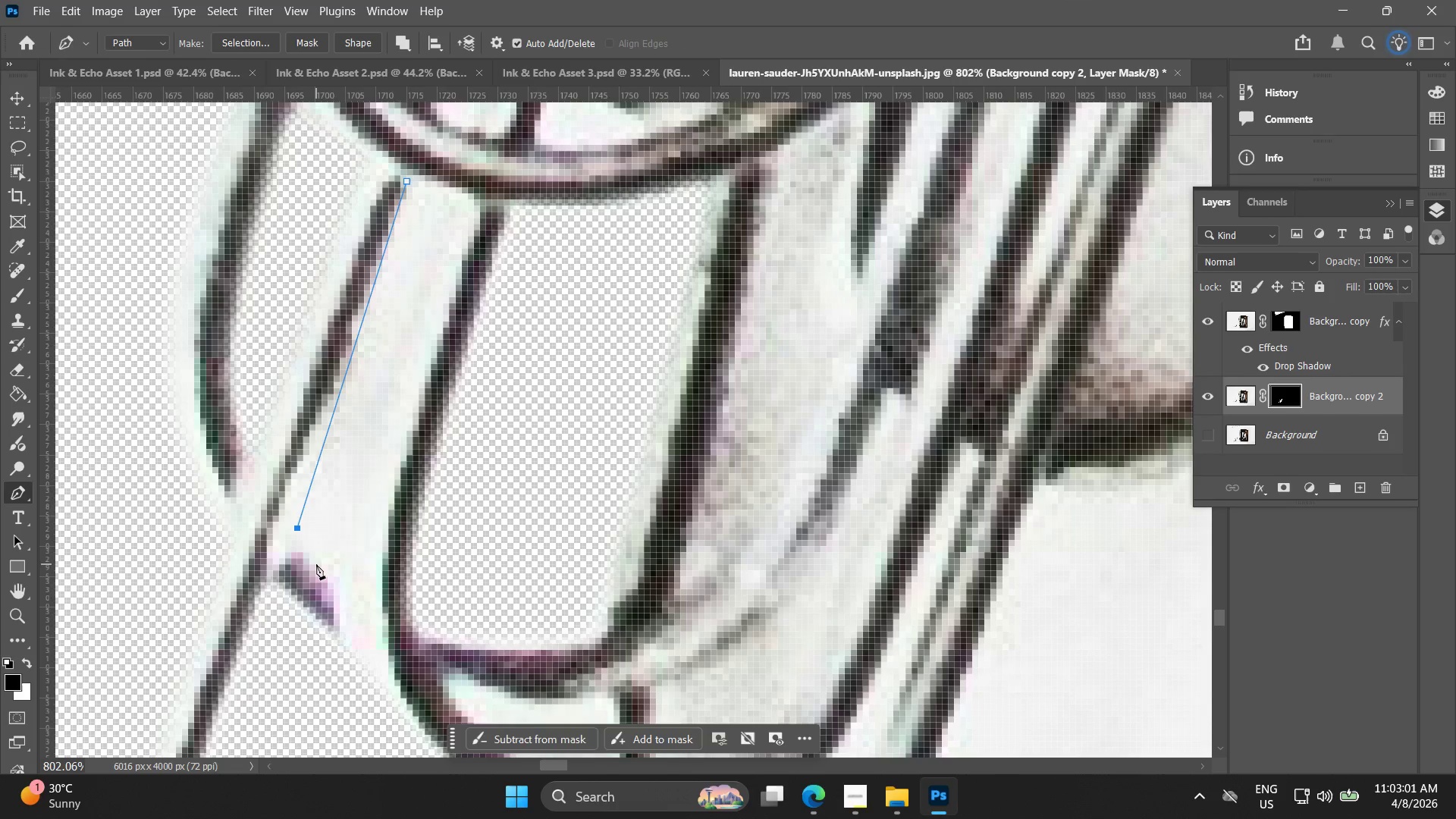 
left_click_drag(start_coordinate=[323, 573], to_coordinate=[334, 581])
 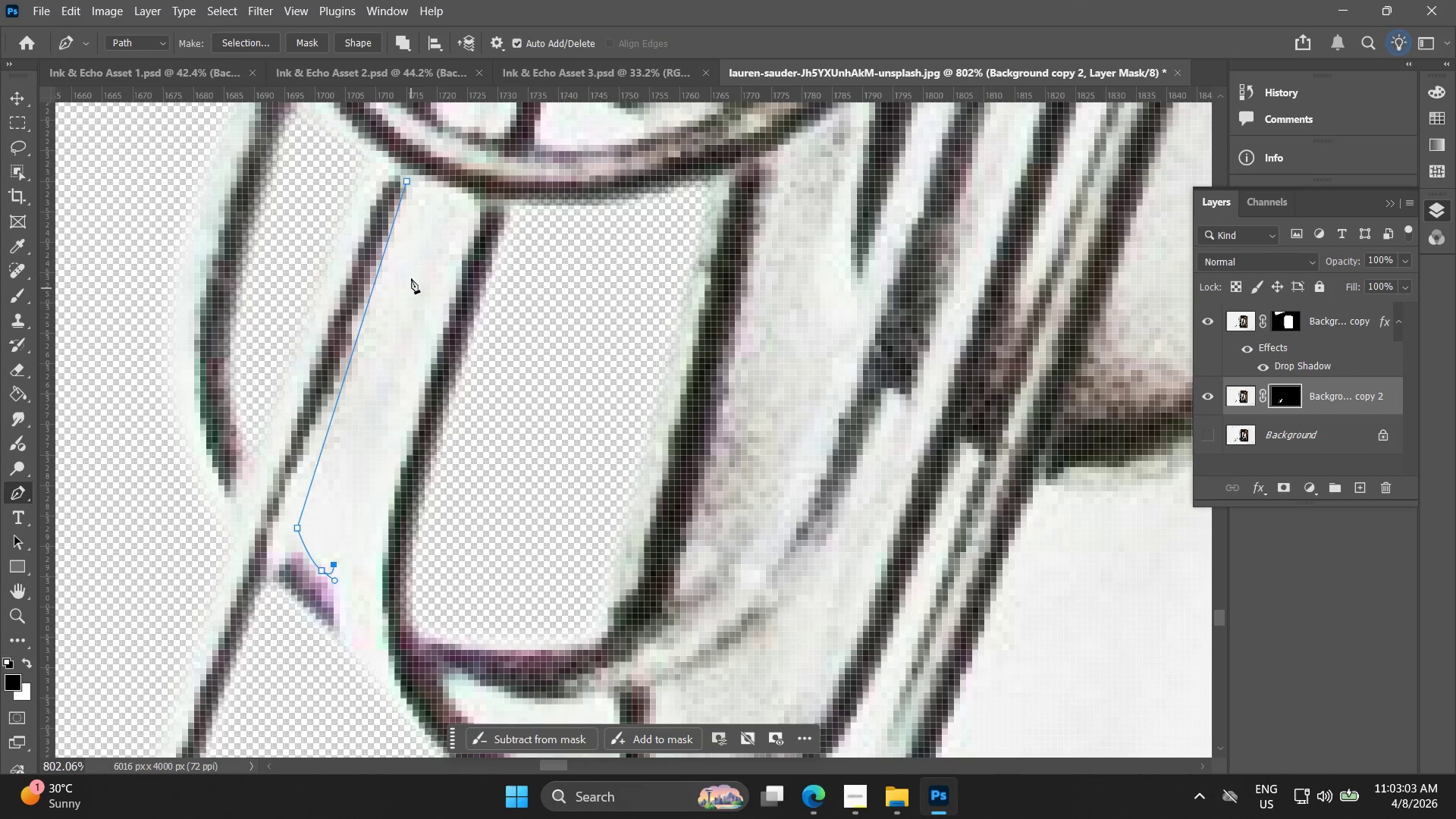 
left_click_drag(start_coordinate=[416, 275], to_coordinate=[423, 247])
 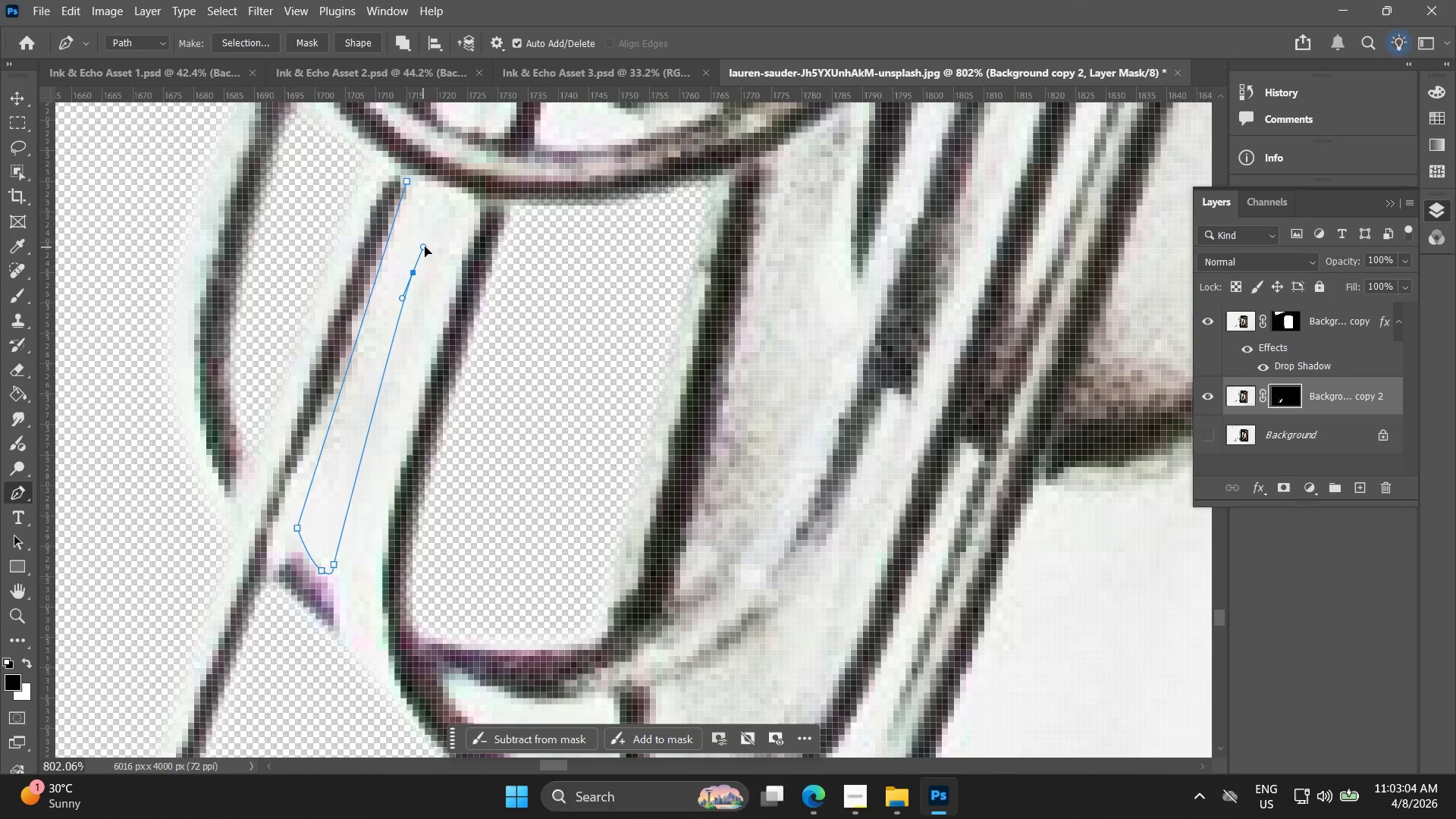 
key(Control+Z)
 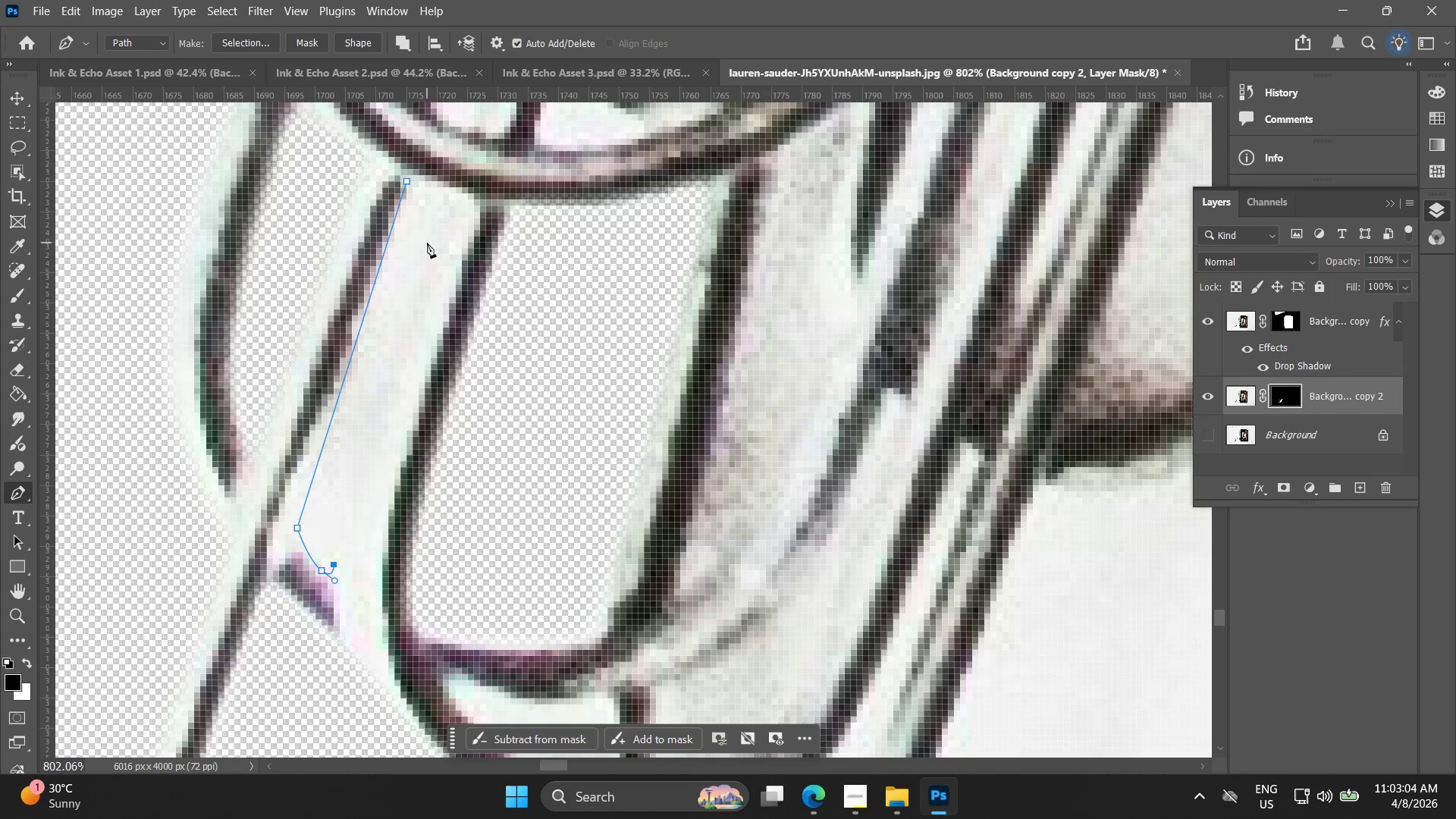 
left_click_drag(start_coordinate=[427, 243], to_coordinate=[442, 199])
 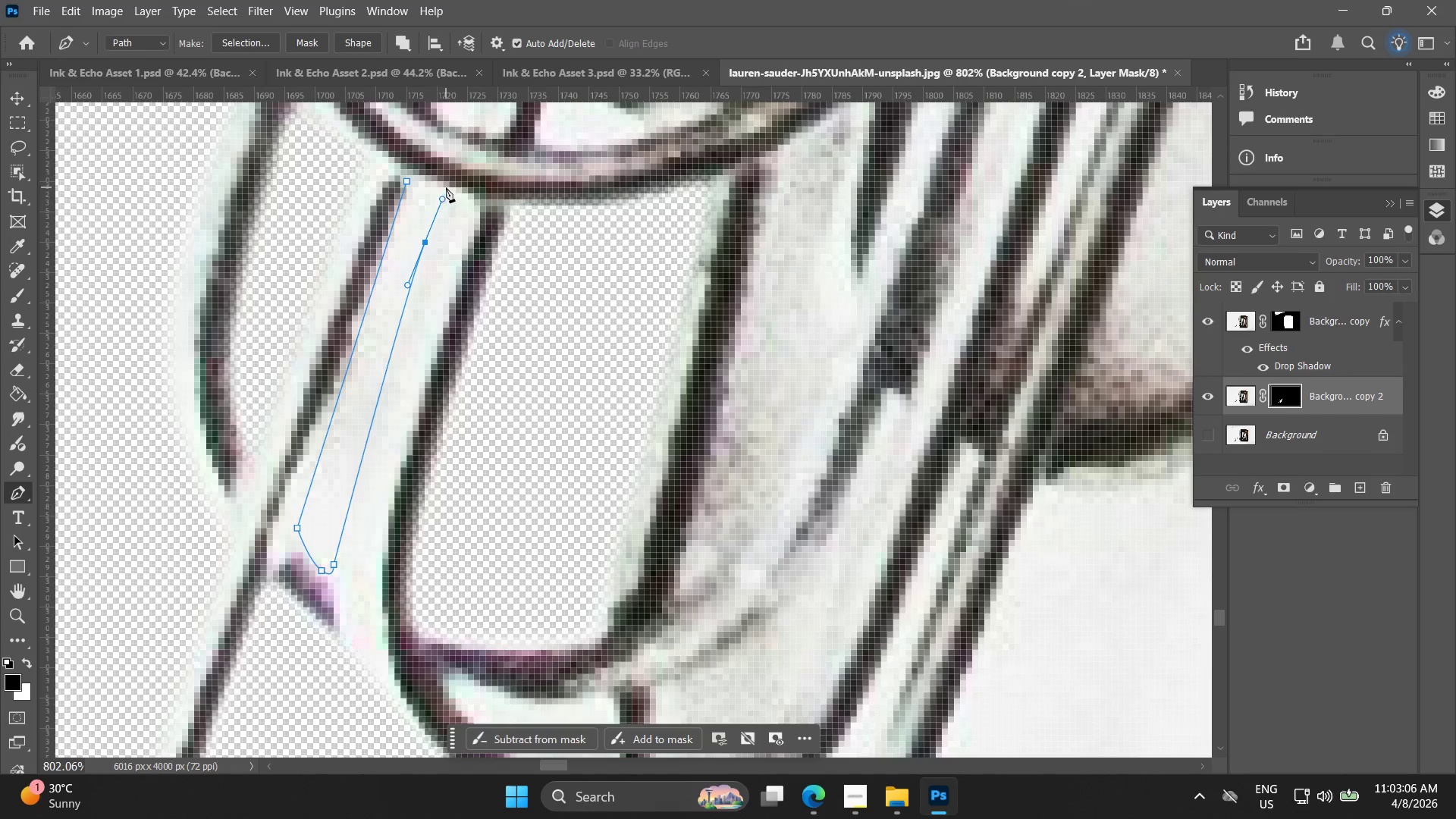 
left_click([446, 187])
 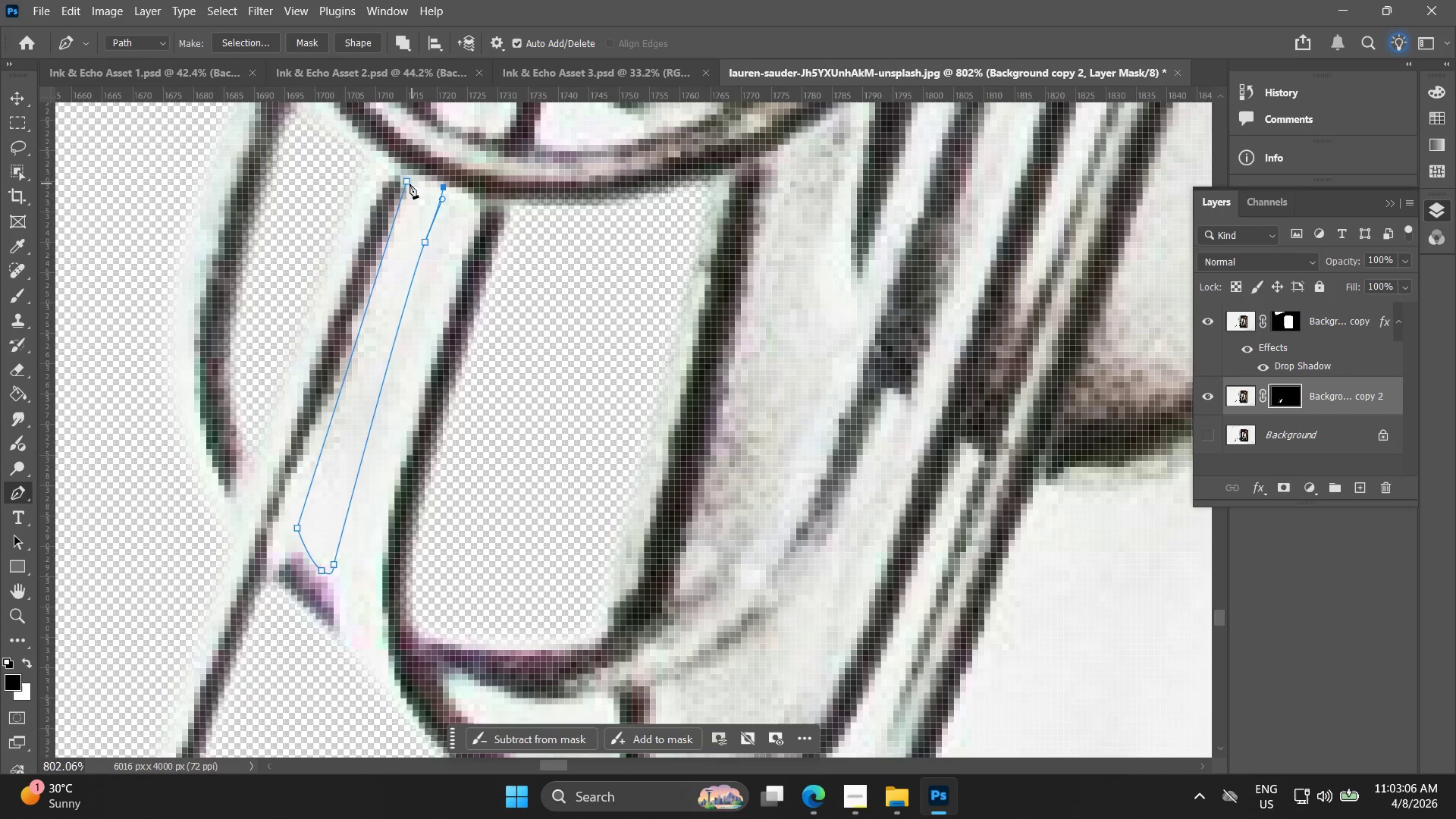 
left_click([407, 183])
 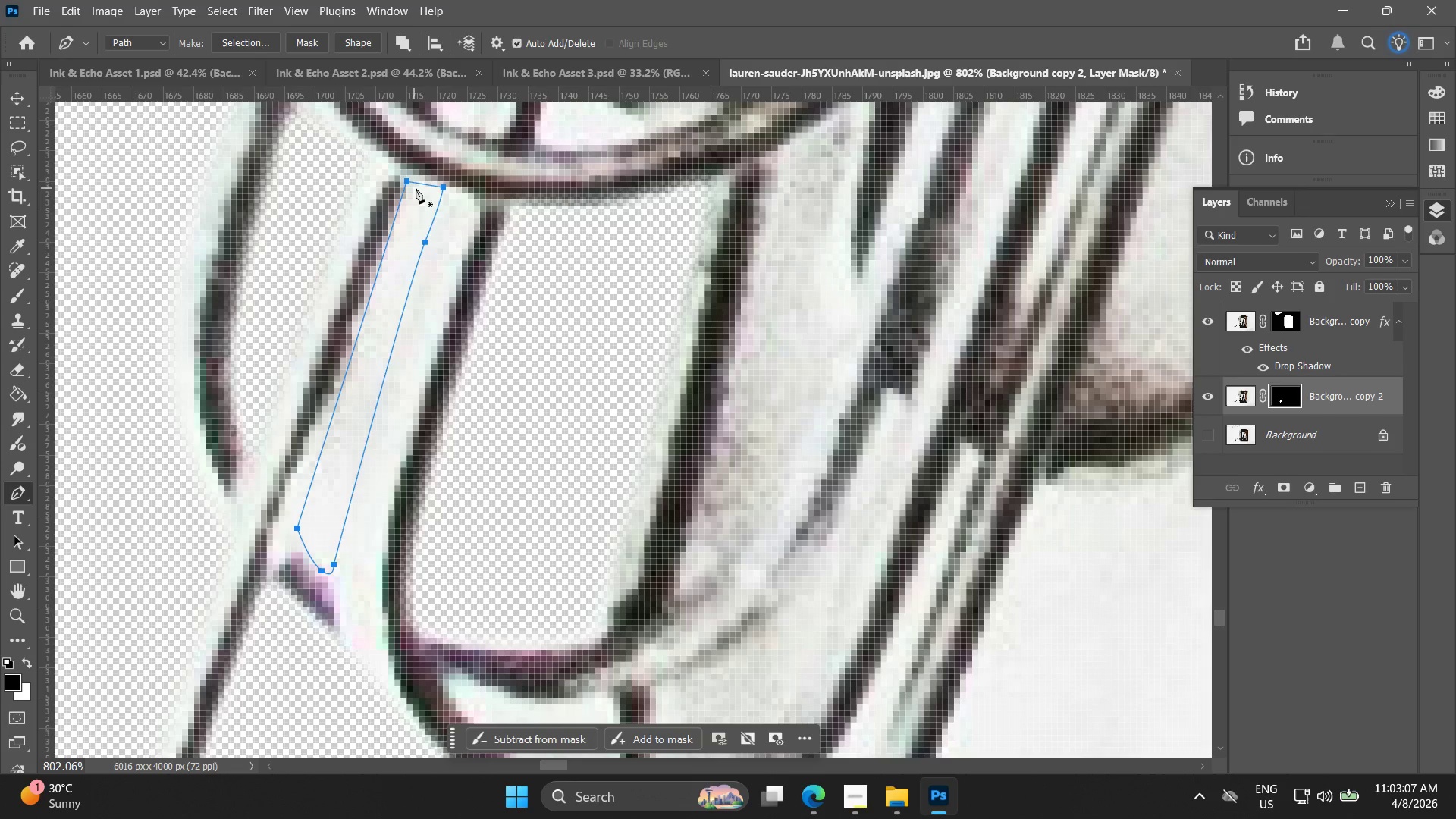 
right_click([417, 189])
 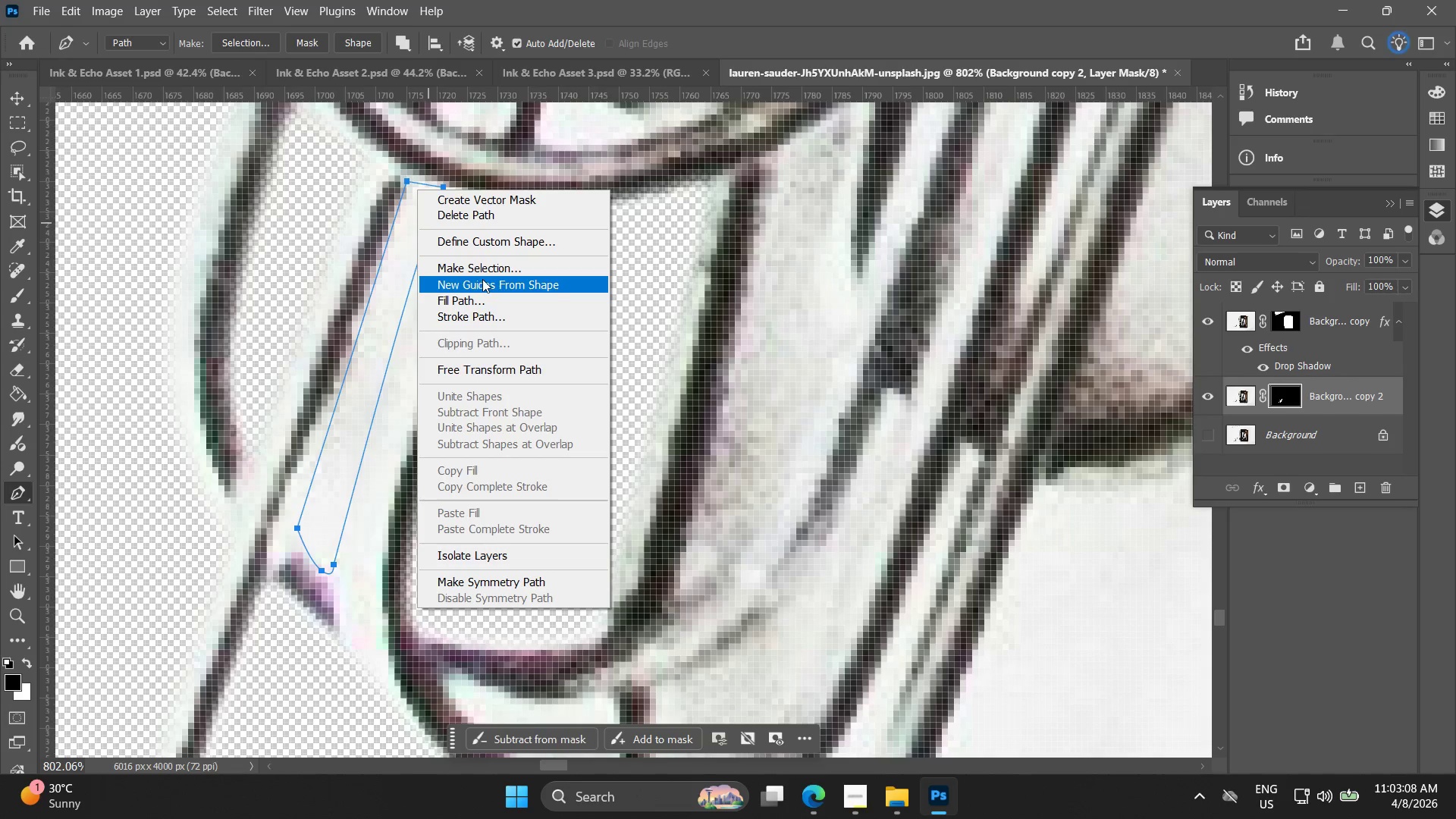 
left_click([485, 266])
 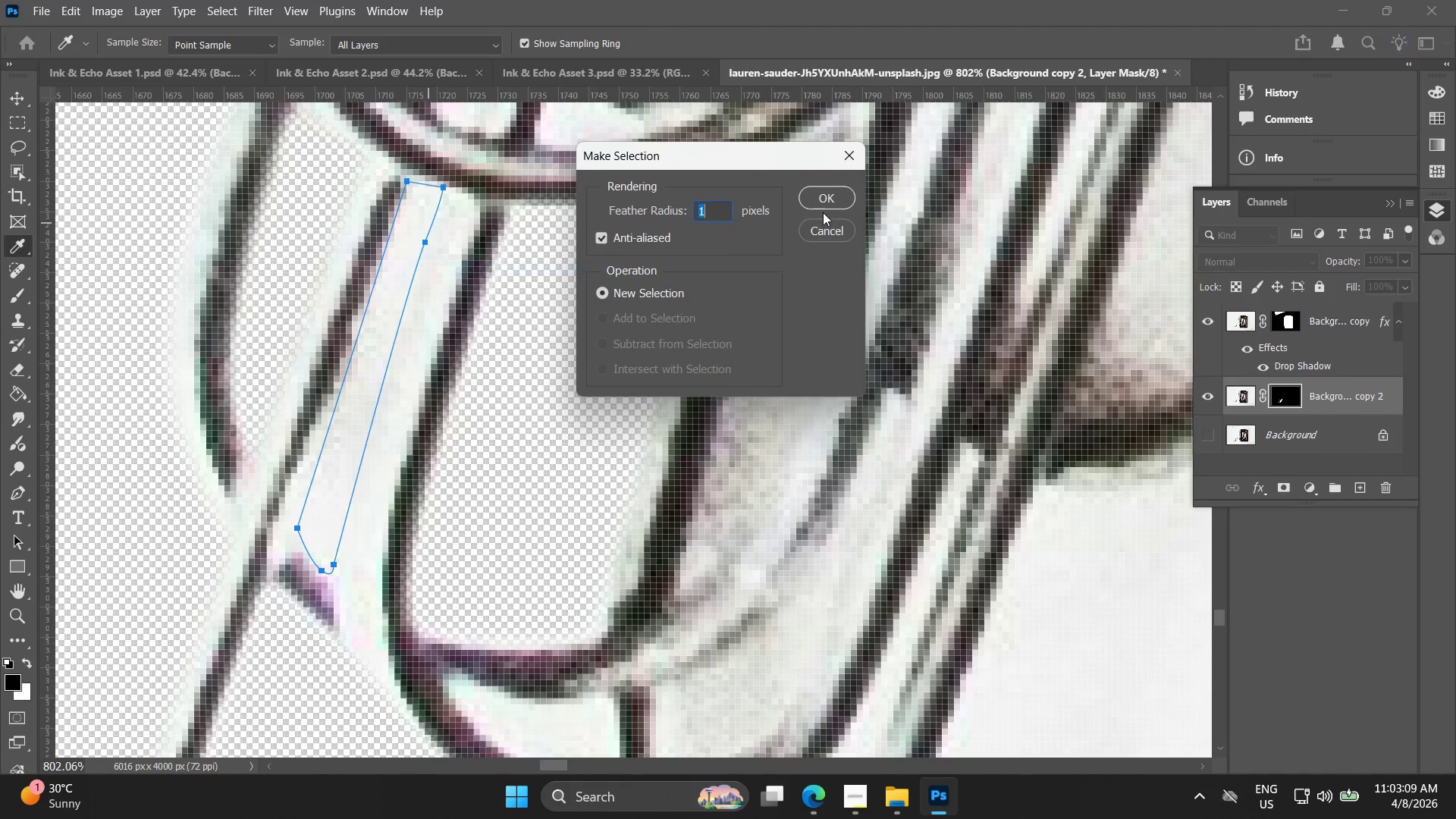 
left_click([840, 205])
 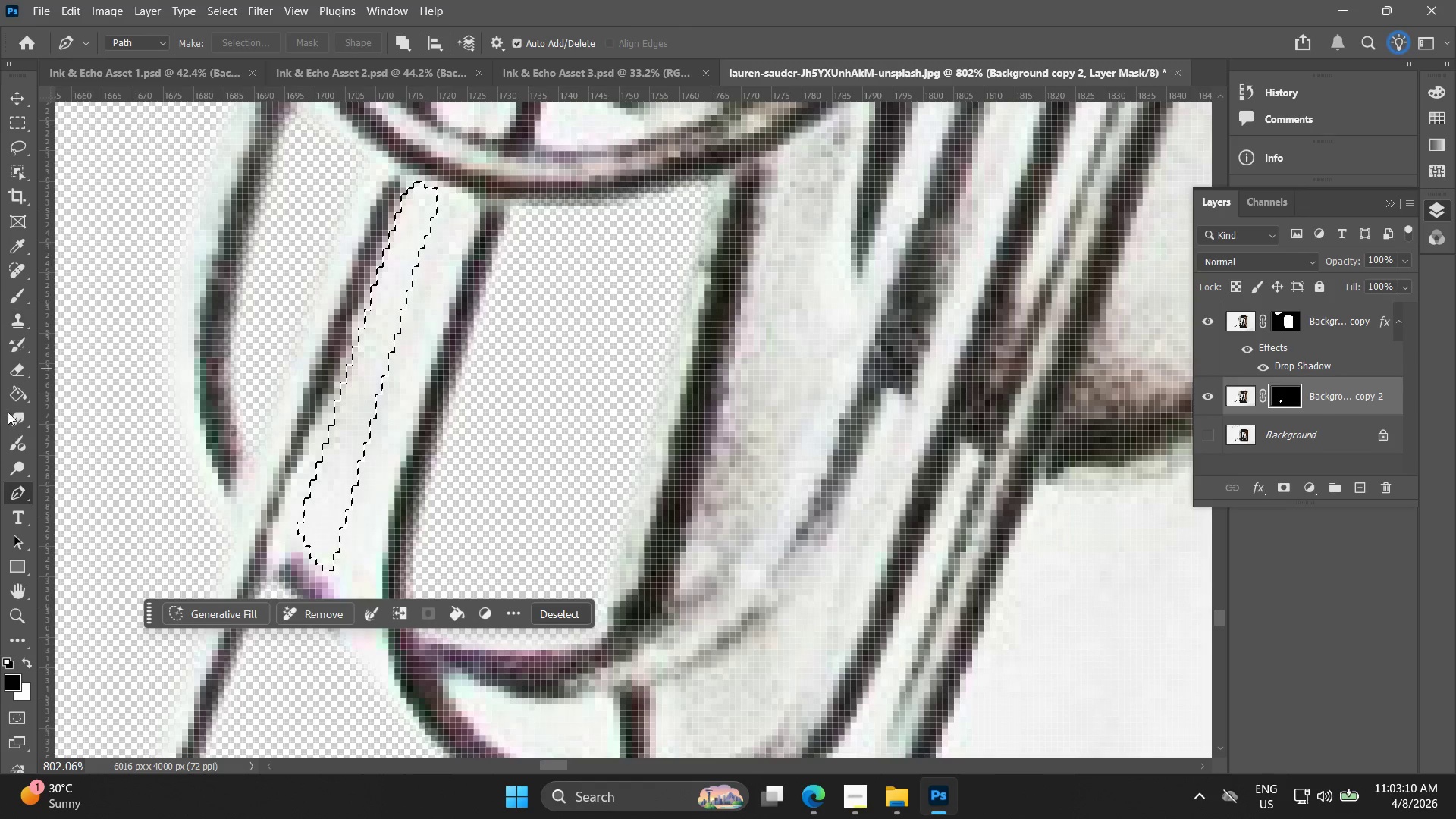 
left_click([13, 392])
 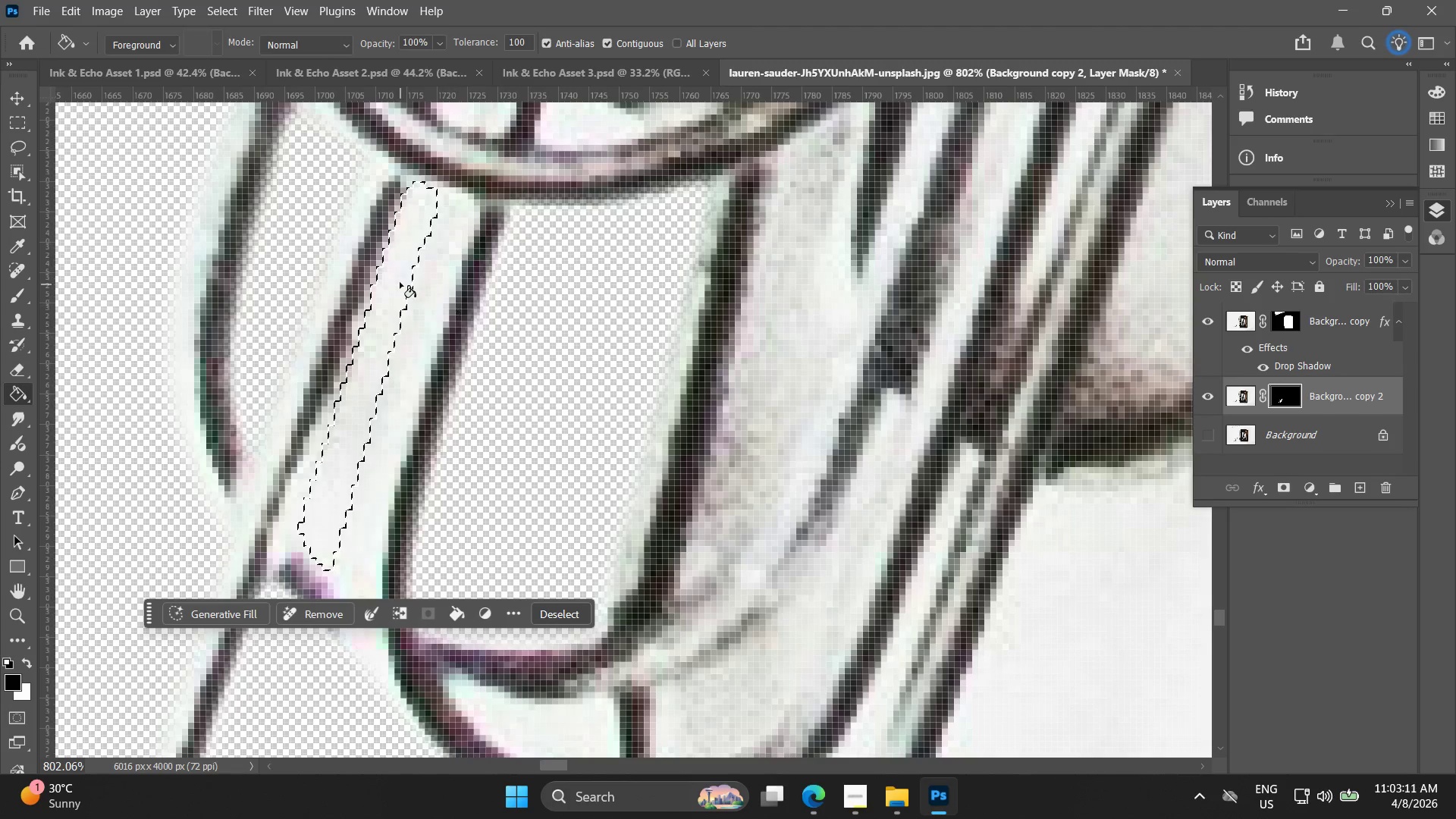 
left_click([400, 282])
 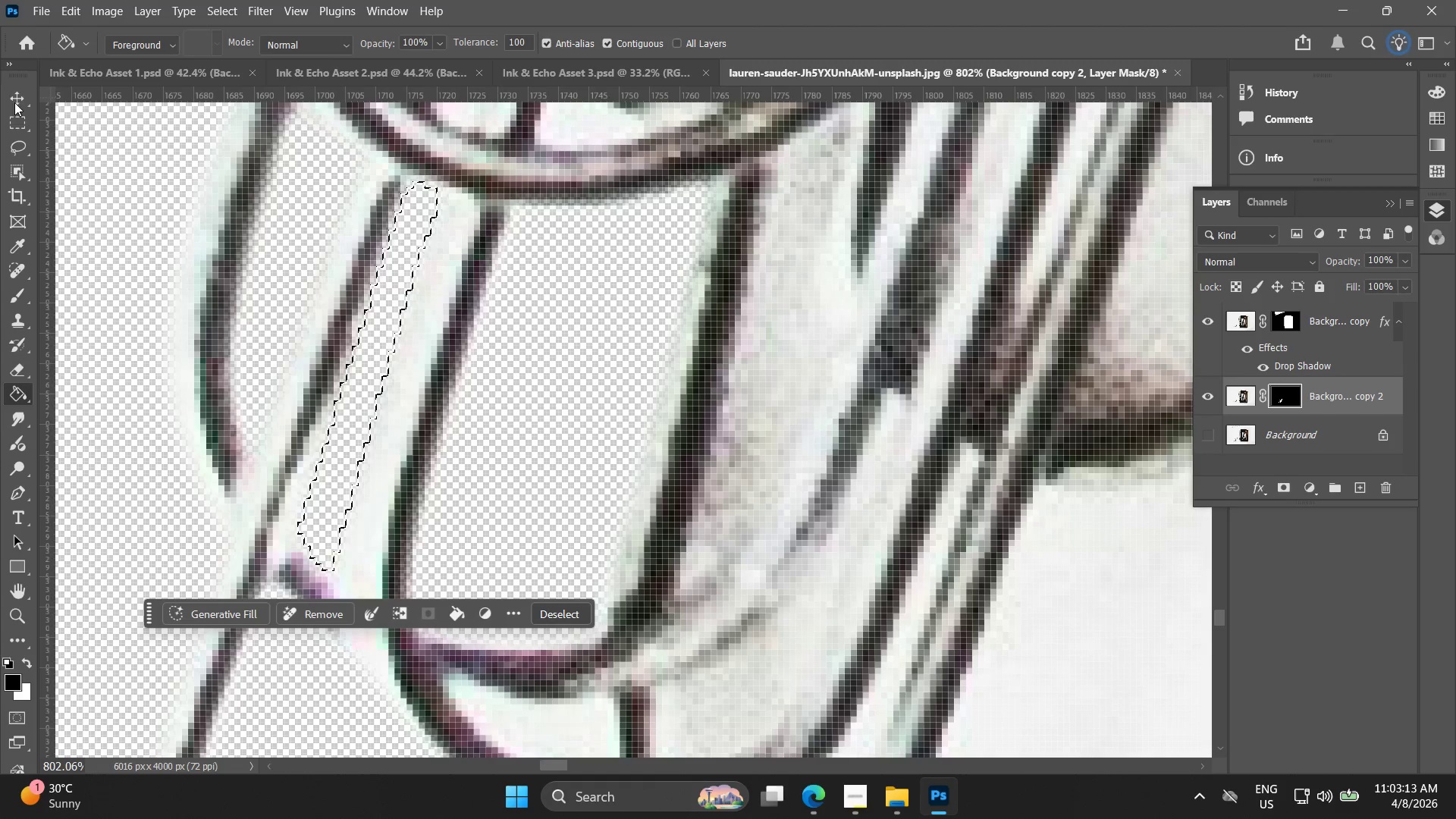 
double_click([207, 269])
 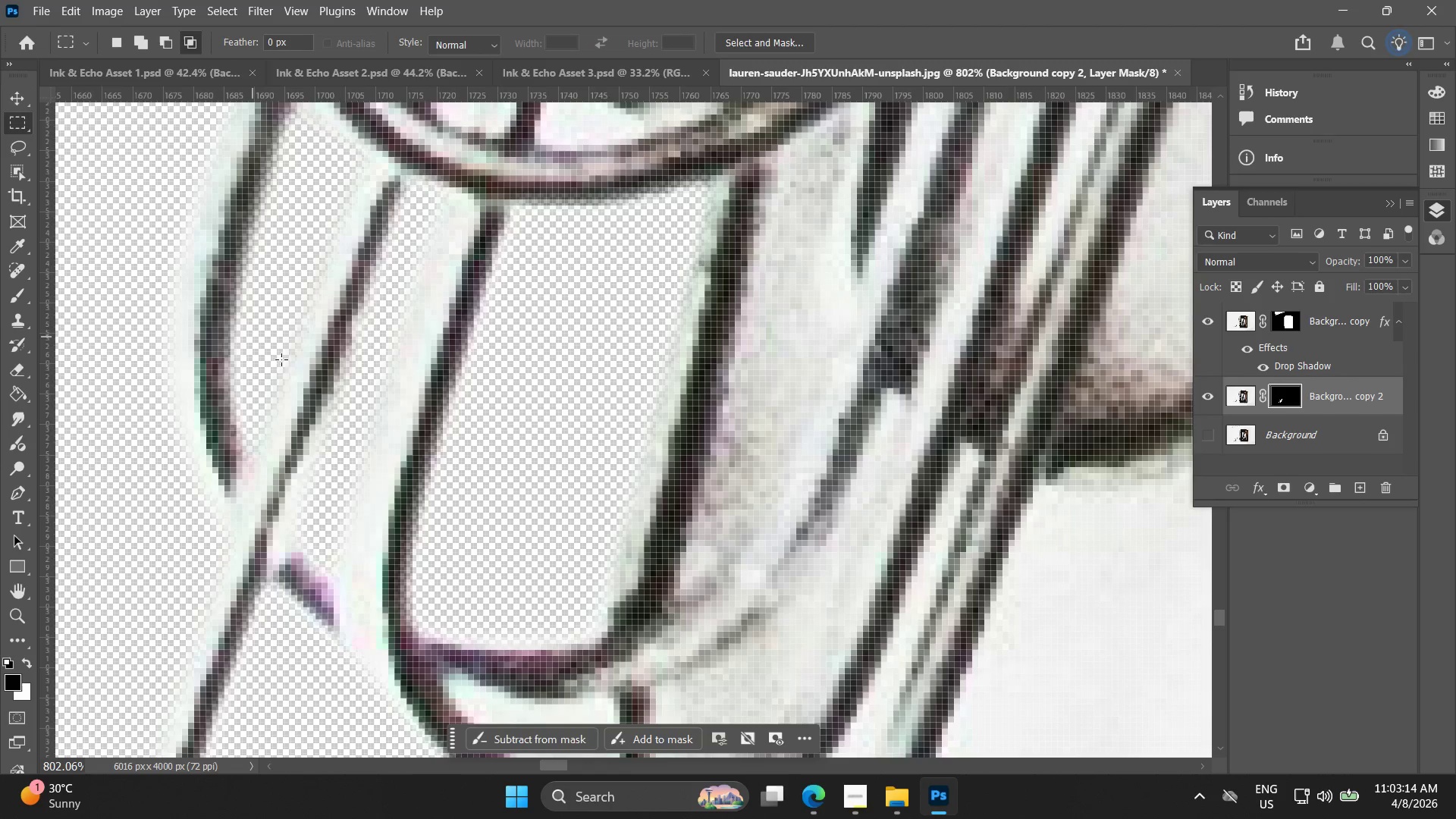 
hold_key(key=AltLeft, duration=1.5)
scroll: coordinate [402, 417], scroll_direction: down, amount: 12.0
 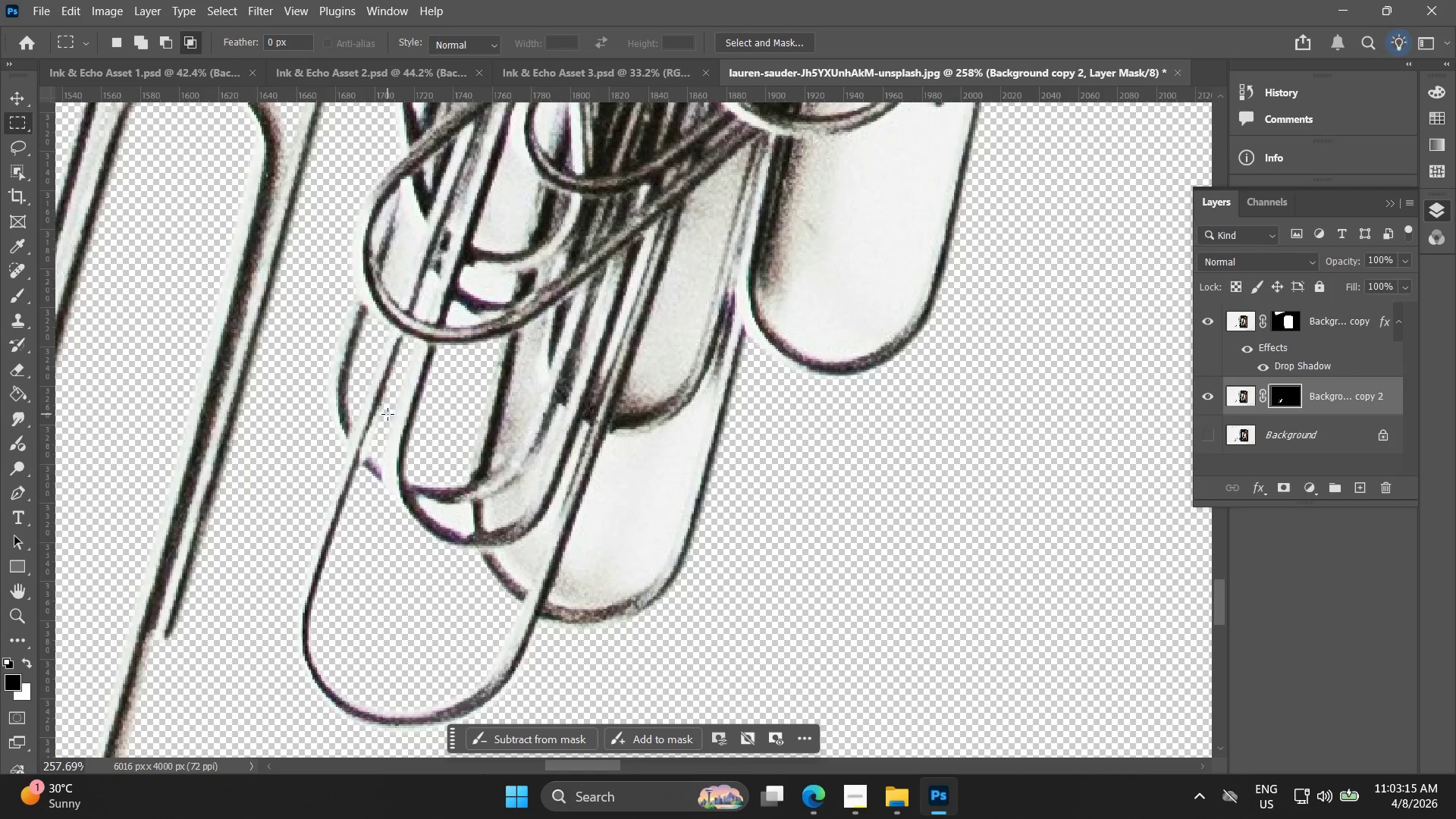 
hold_key(key=AltLeft, duration=1.53)
scroll: coordinate [413, 363], scroll_direction: down, amount: 7.0
 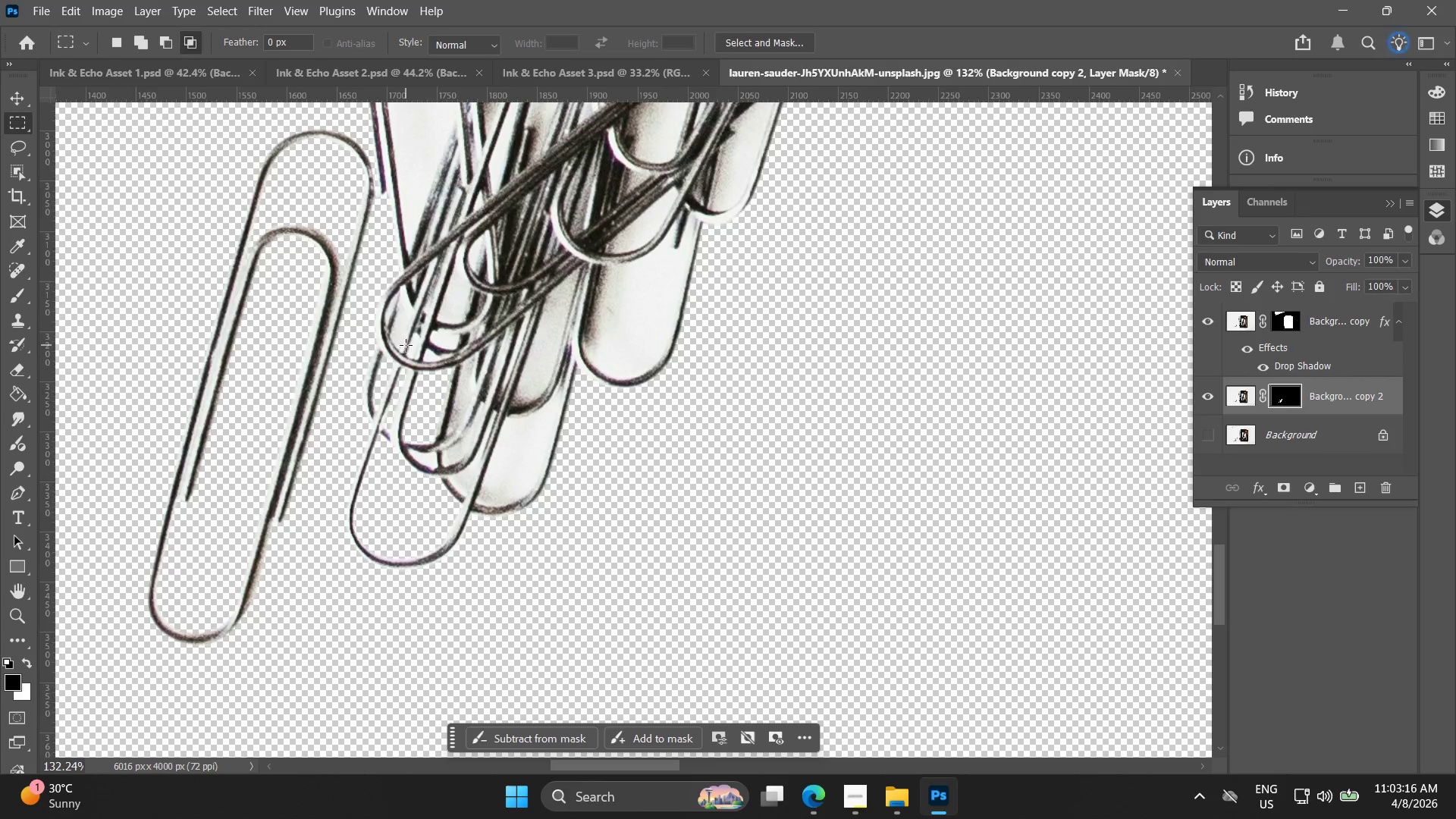 
hold_key(key=AltLeft, duration=0.53)
scroll: coordinate [420, 222], scroll_direction: up, amount: 11.0
 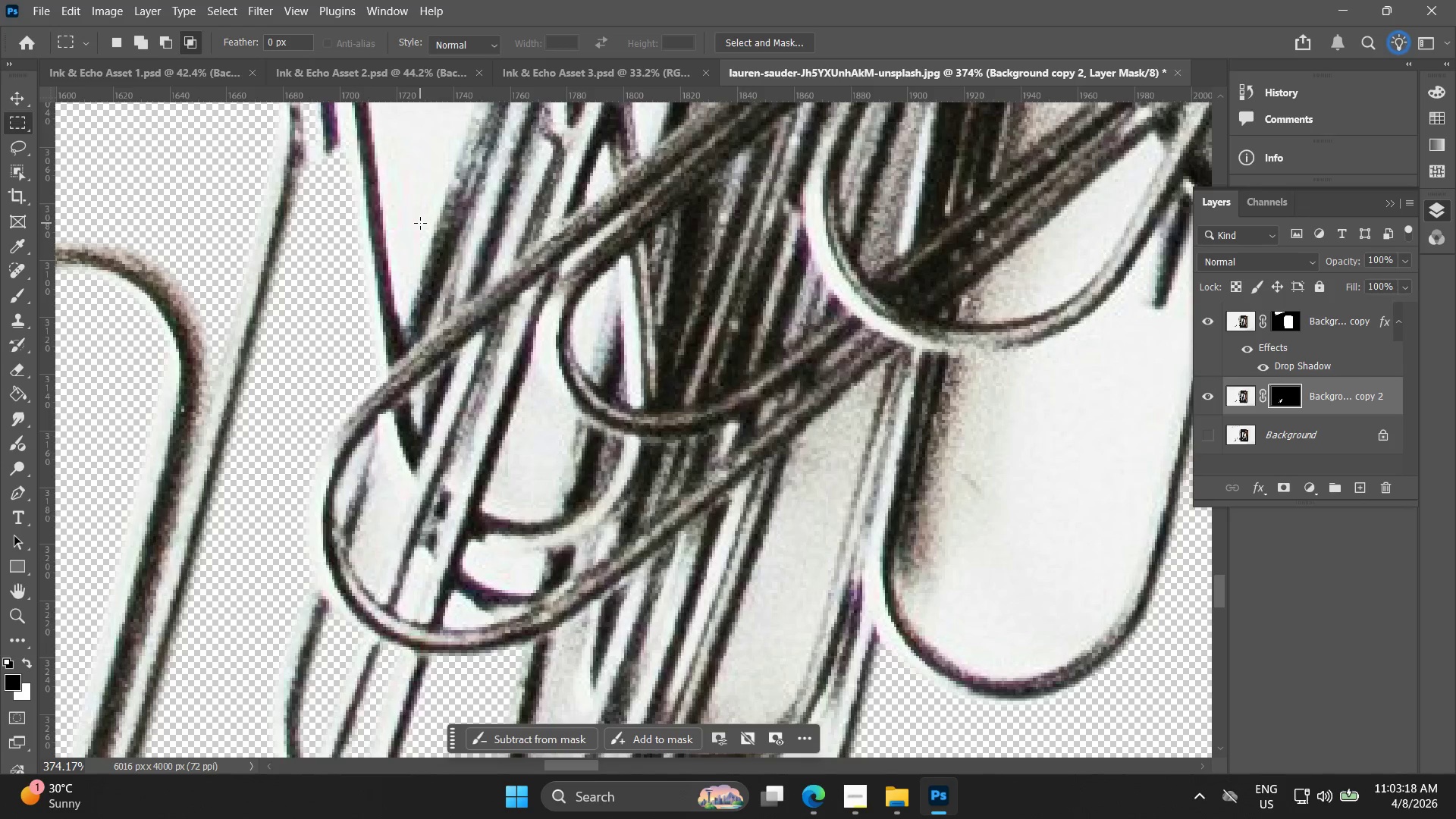 
key(Alt+AltLeft)
 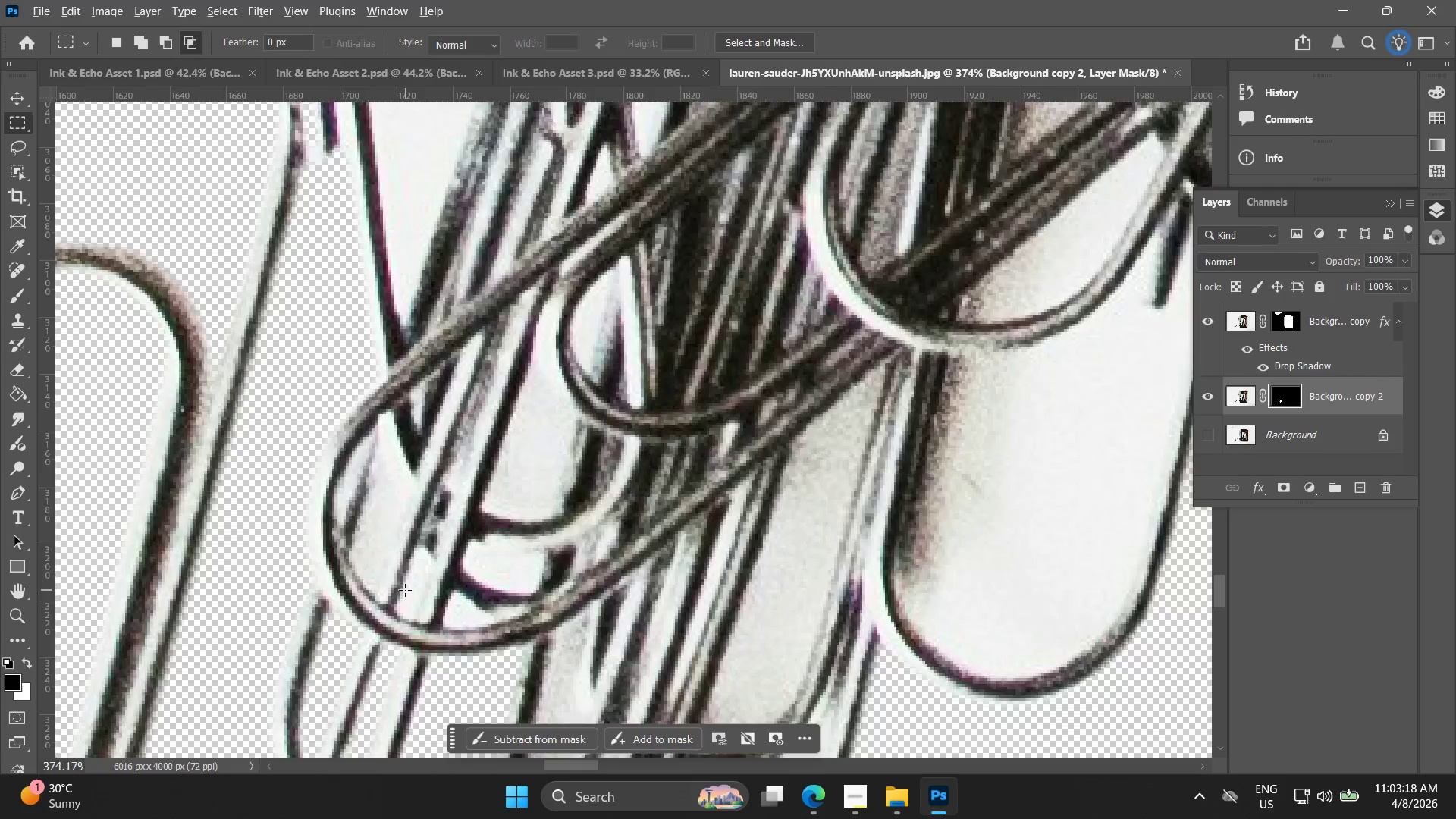 
hold_key(key=Space, duration=0.56)
 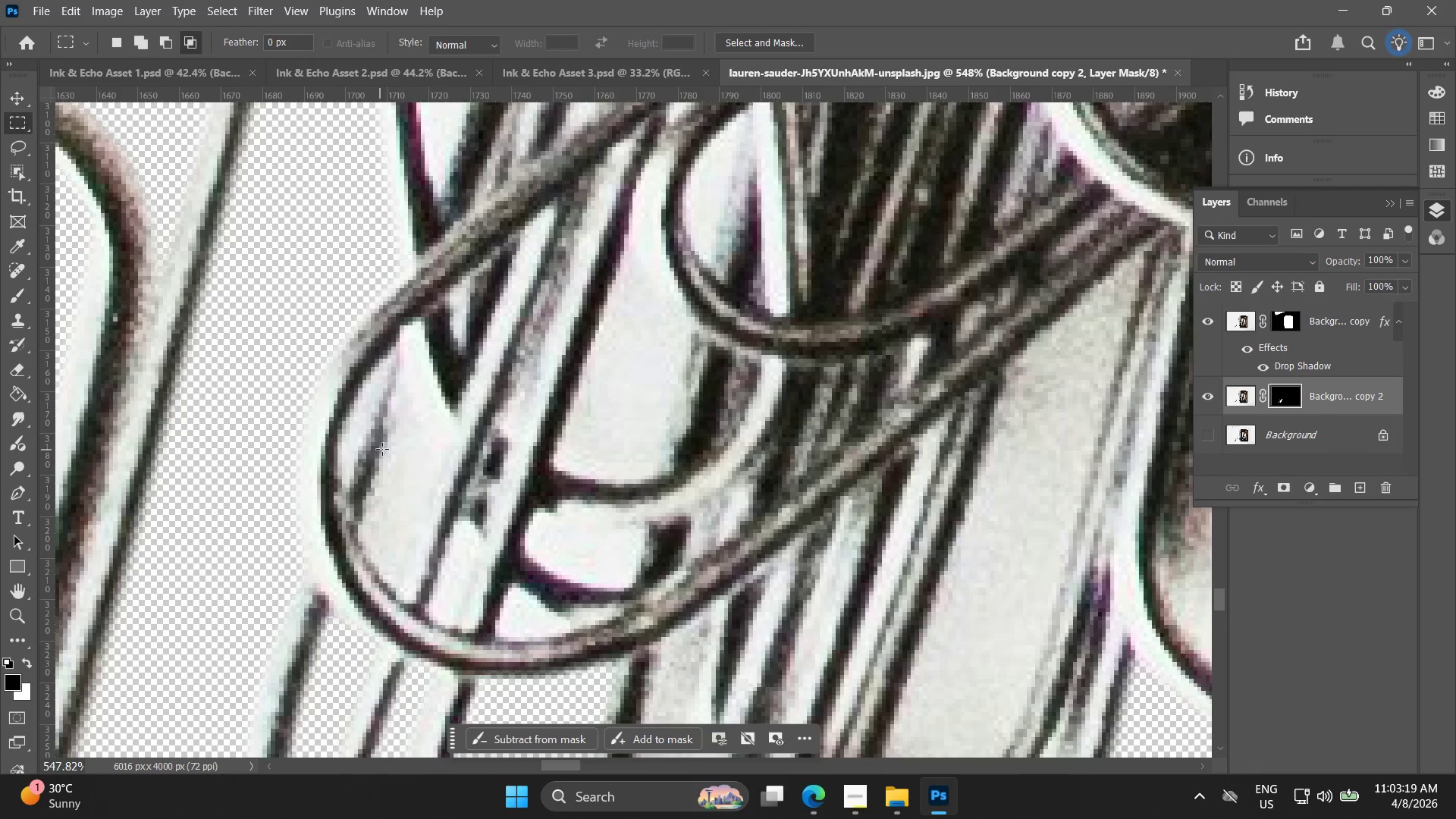 
scroll: coordinate [405, 594], scroll_direction: up, amount: 4.0
 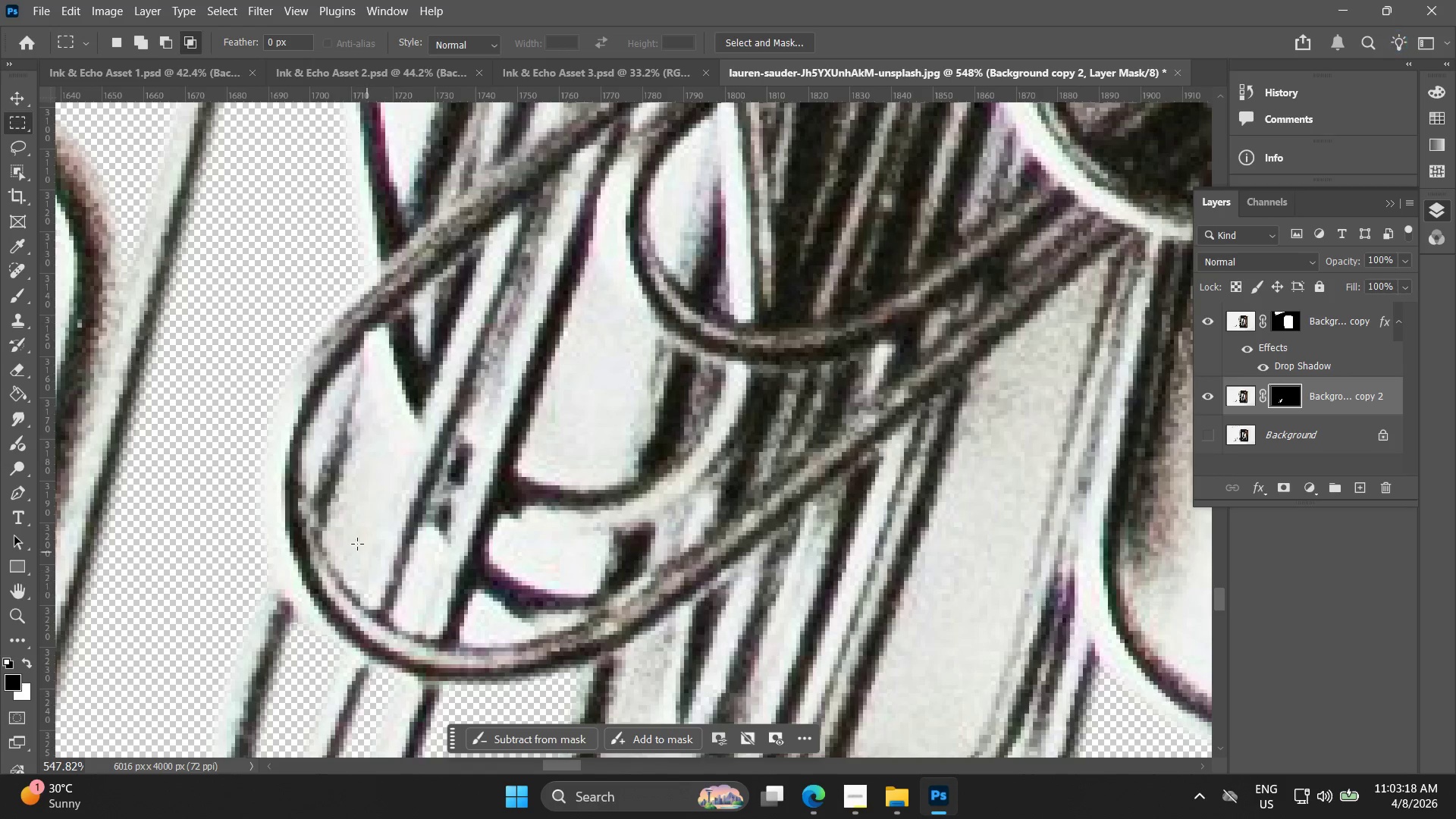 
left_click_drag(start_coordinate=[356, 529], to_coordinate=[391, 523])
 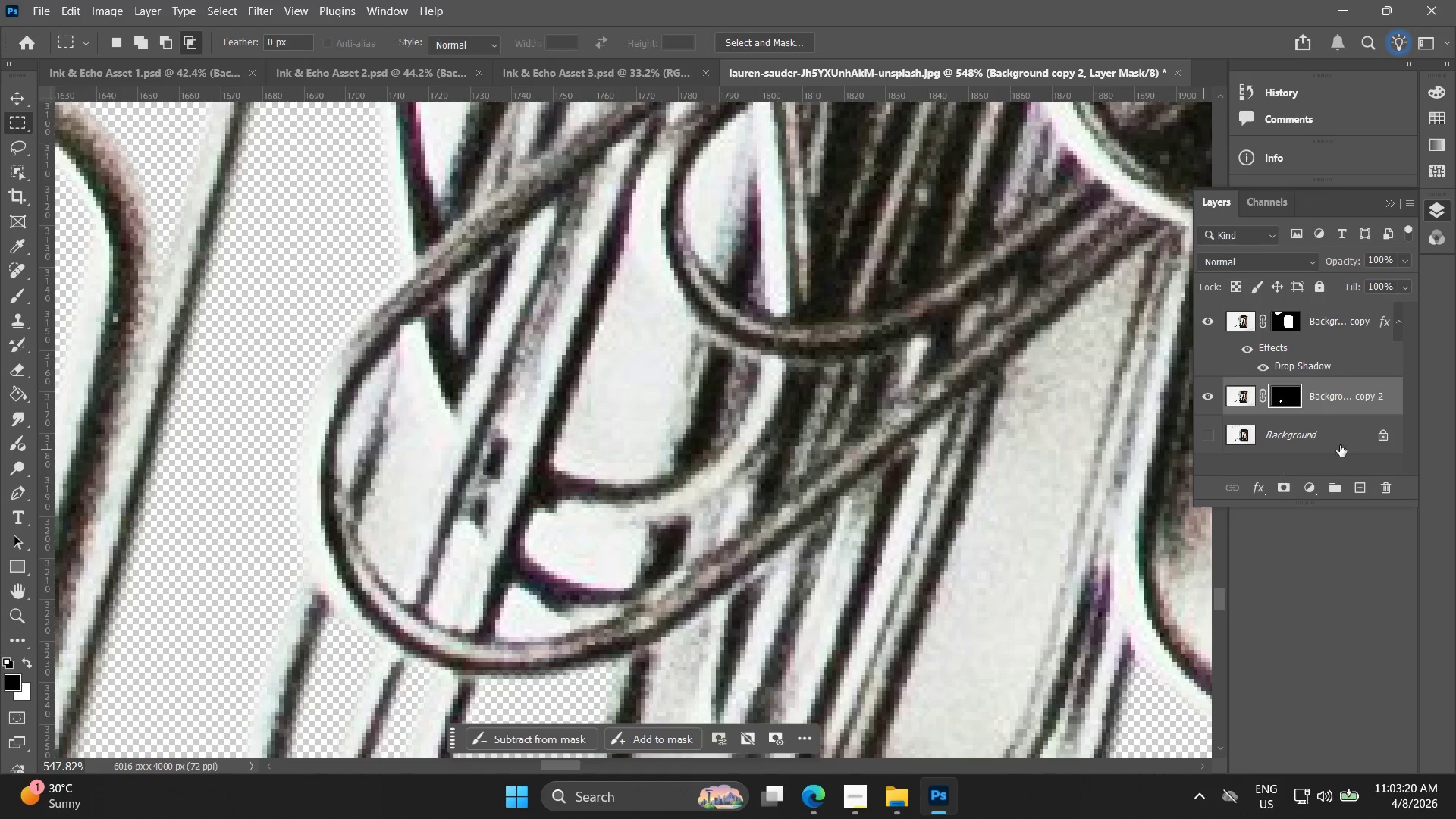 
left_click([1354, 432])
 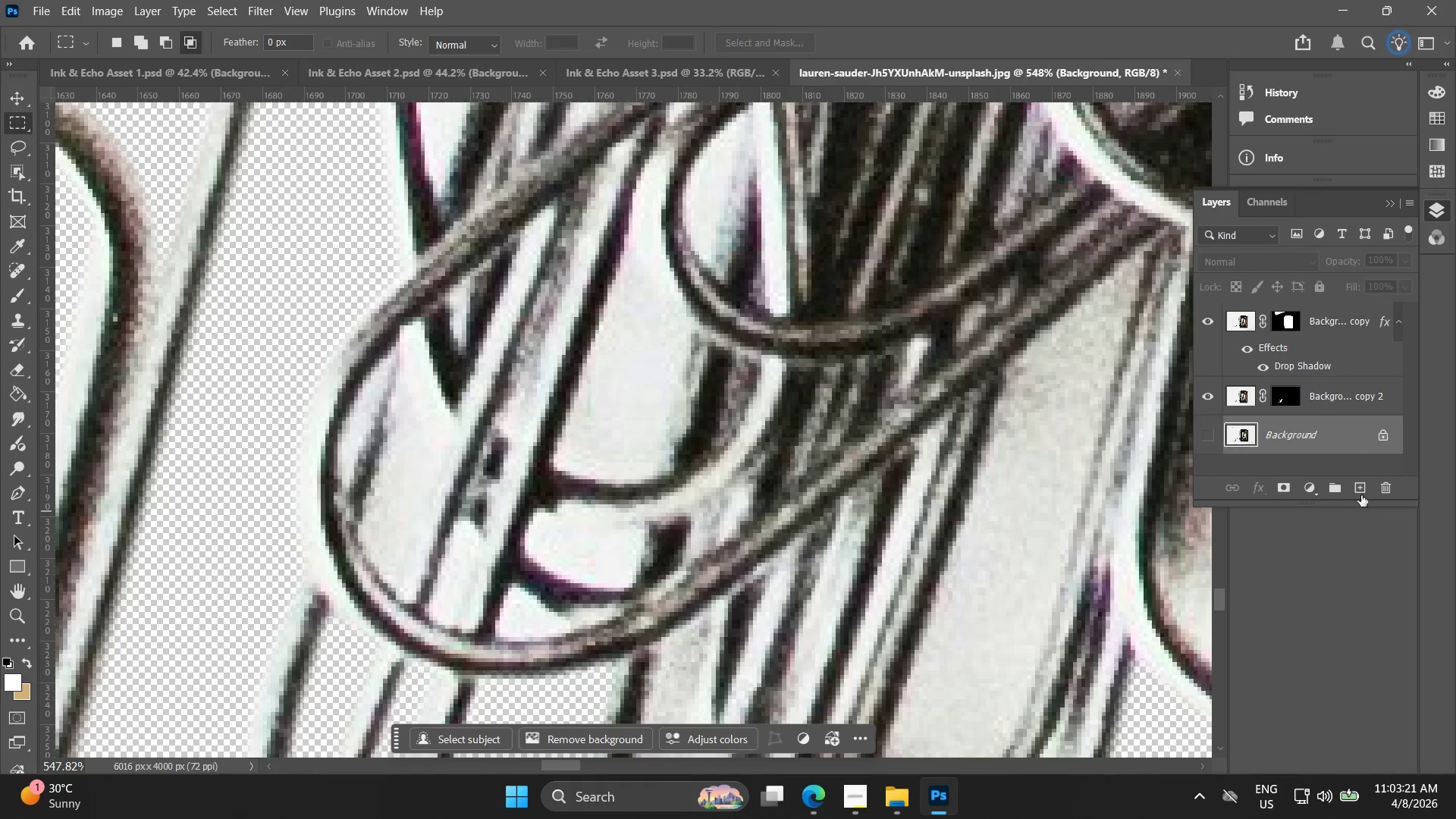 
left_click([1363, 482])
 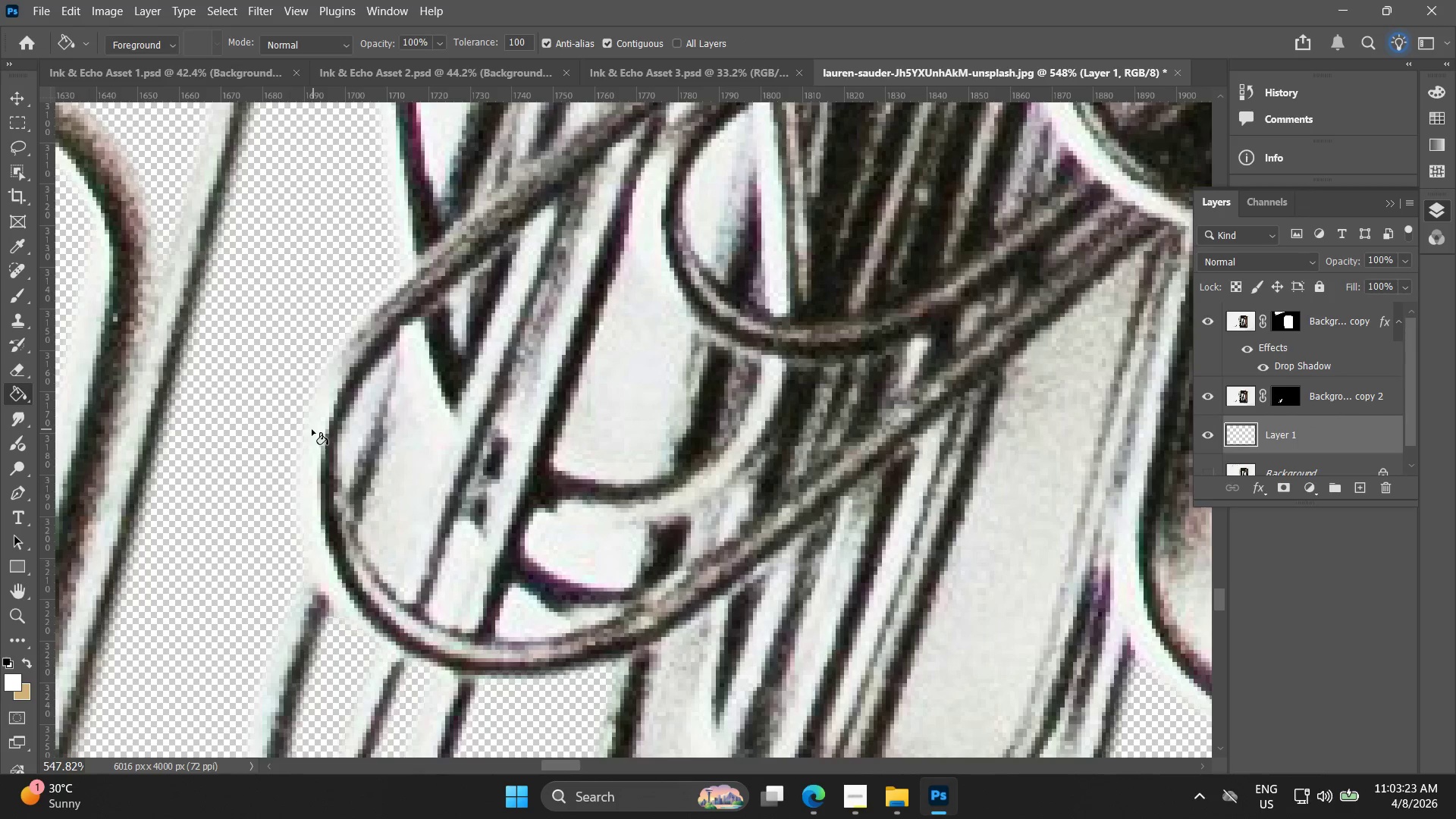 
key(Control+ControlLeft)
 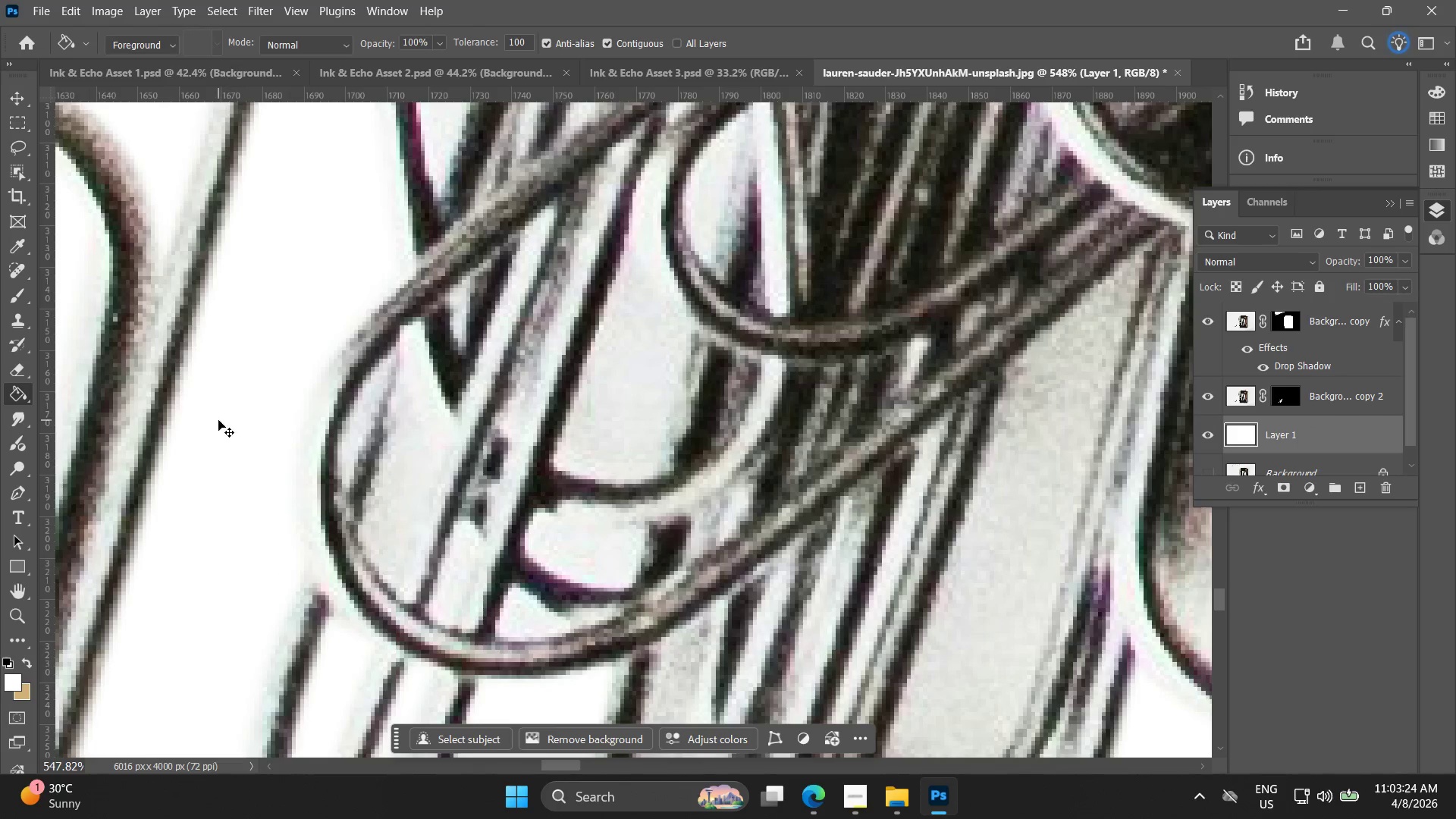 
key(Control+Z)
 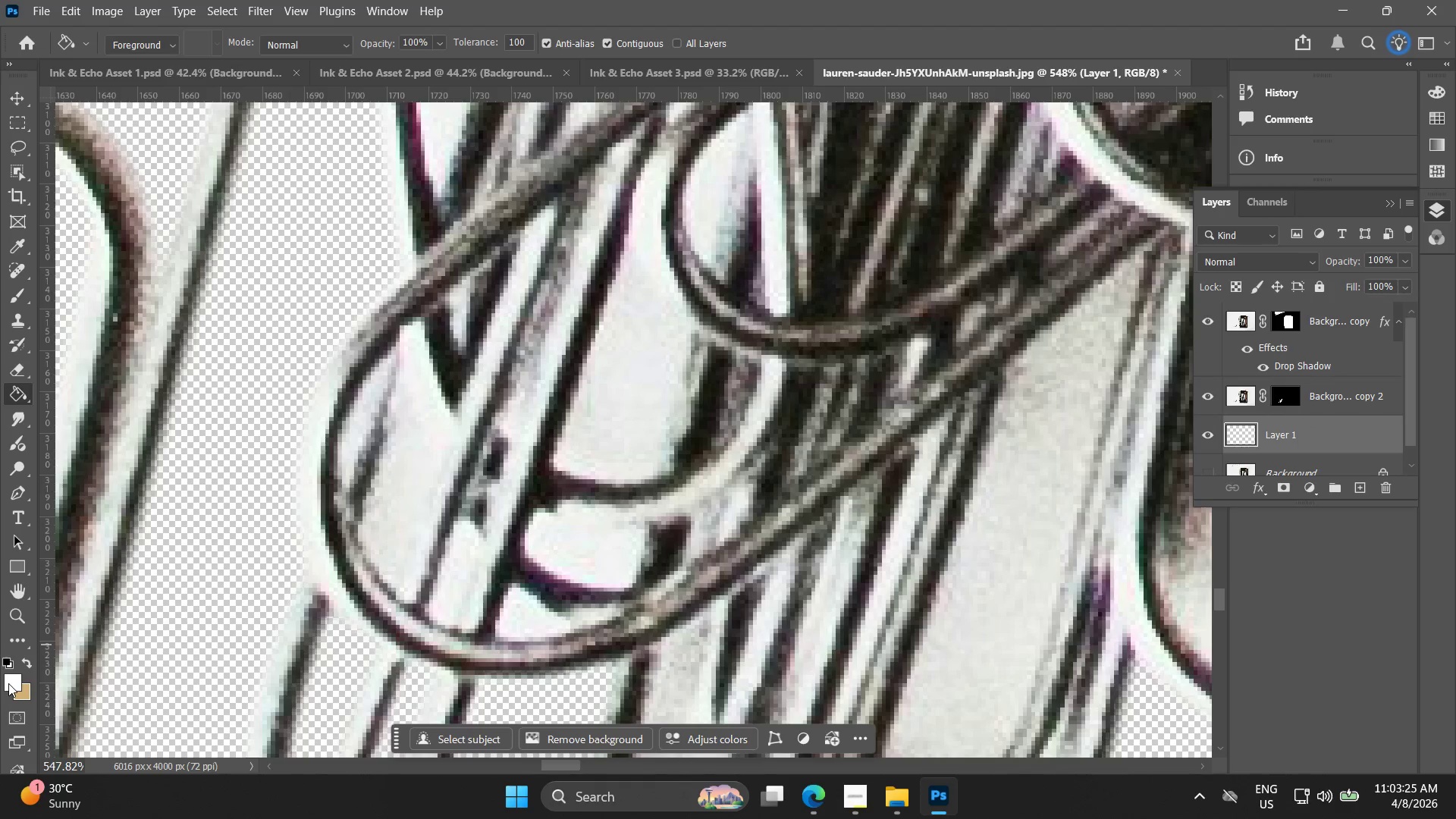 
double_click([8, 683])
 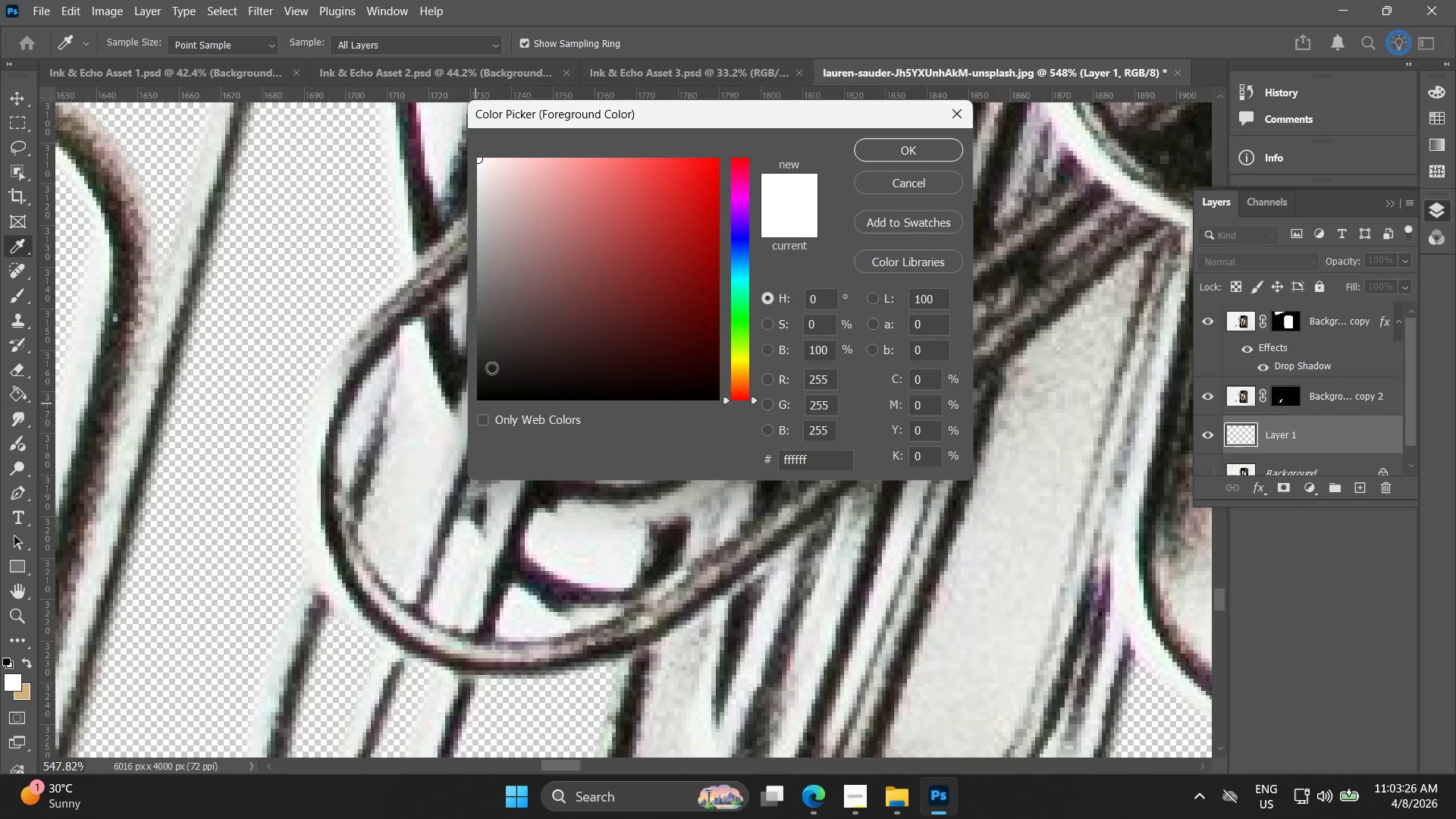 
left_click_drag(start_coordinate=[493, 371], to_coordinate=[406, 491])
 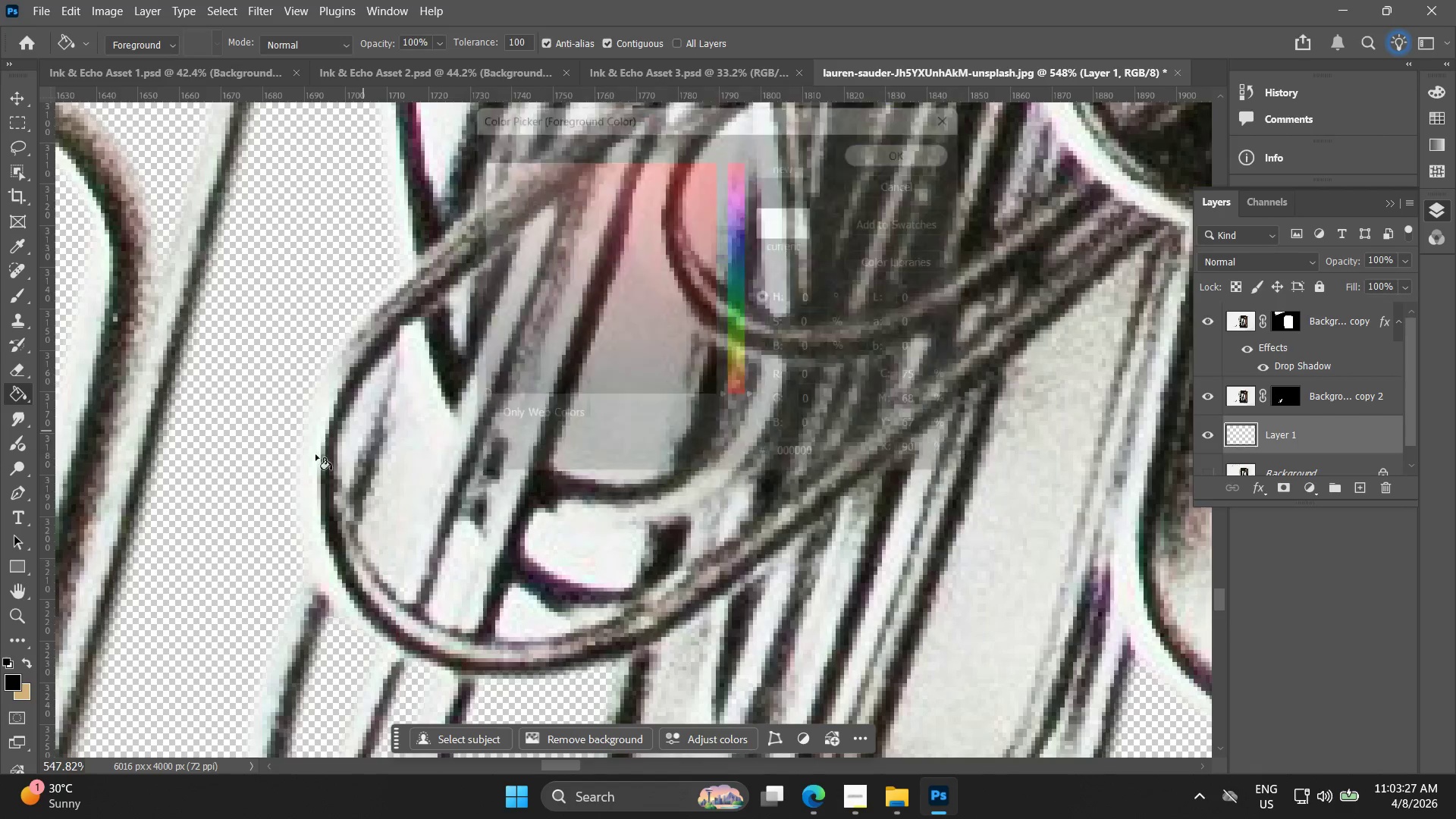 
left_click([188, 469])
 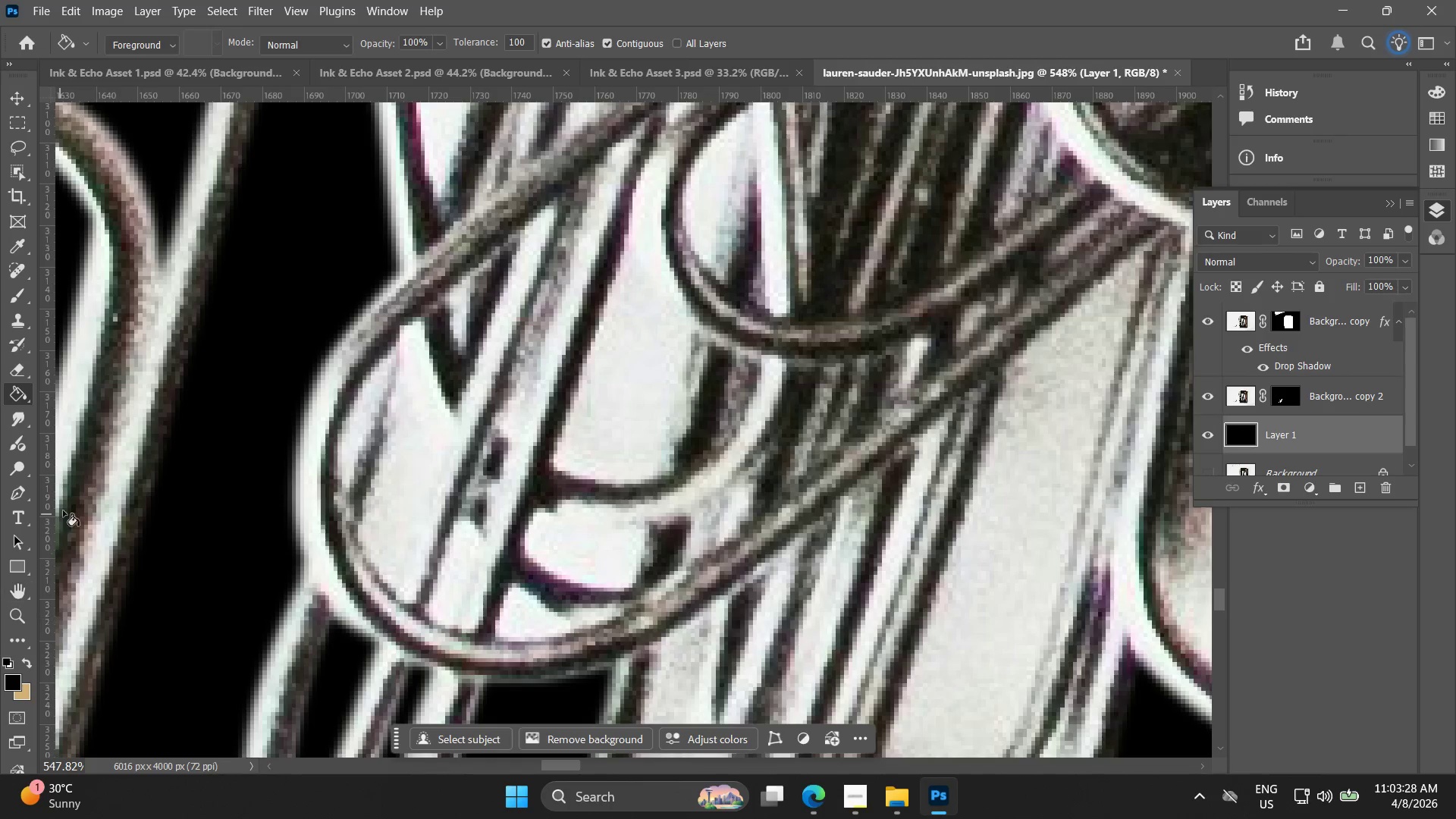 
key(Alt+AltLeft)
 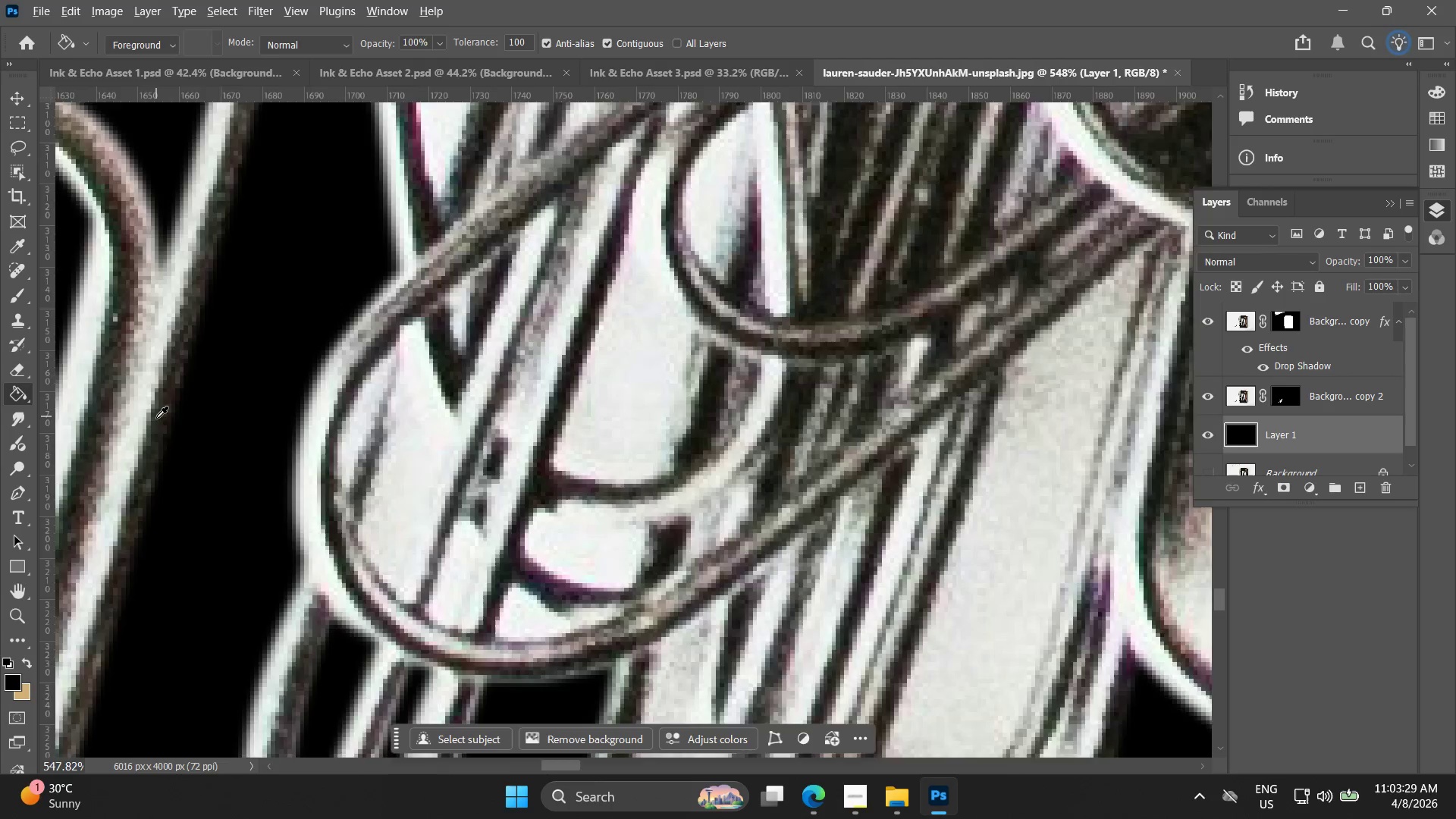 
hold_key(key=Space, duration=0.47)
 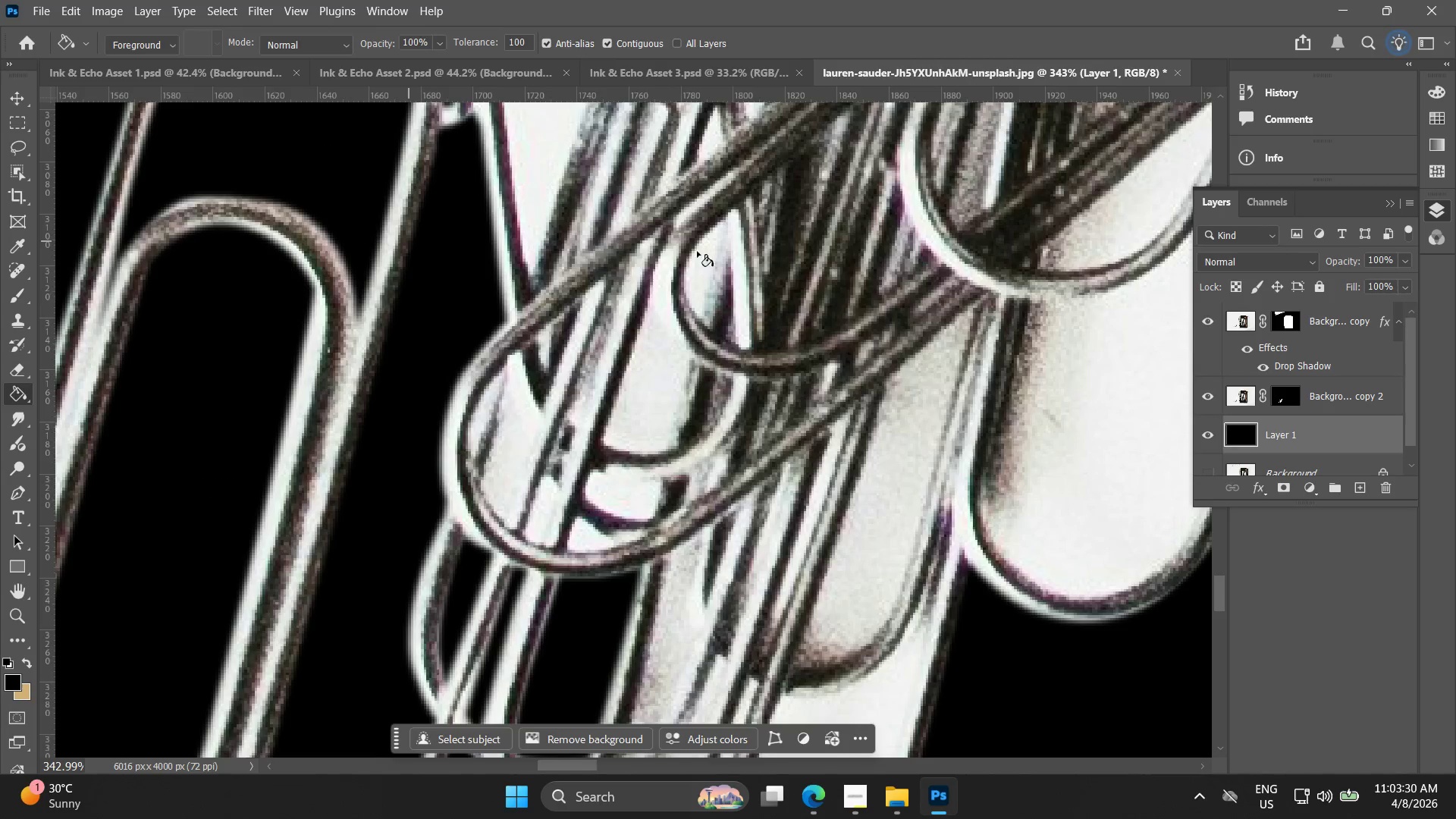 
left_click_drag(start_coordinate=[225, 439], to_coordinate=[423, 425])
 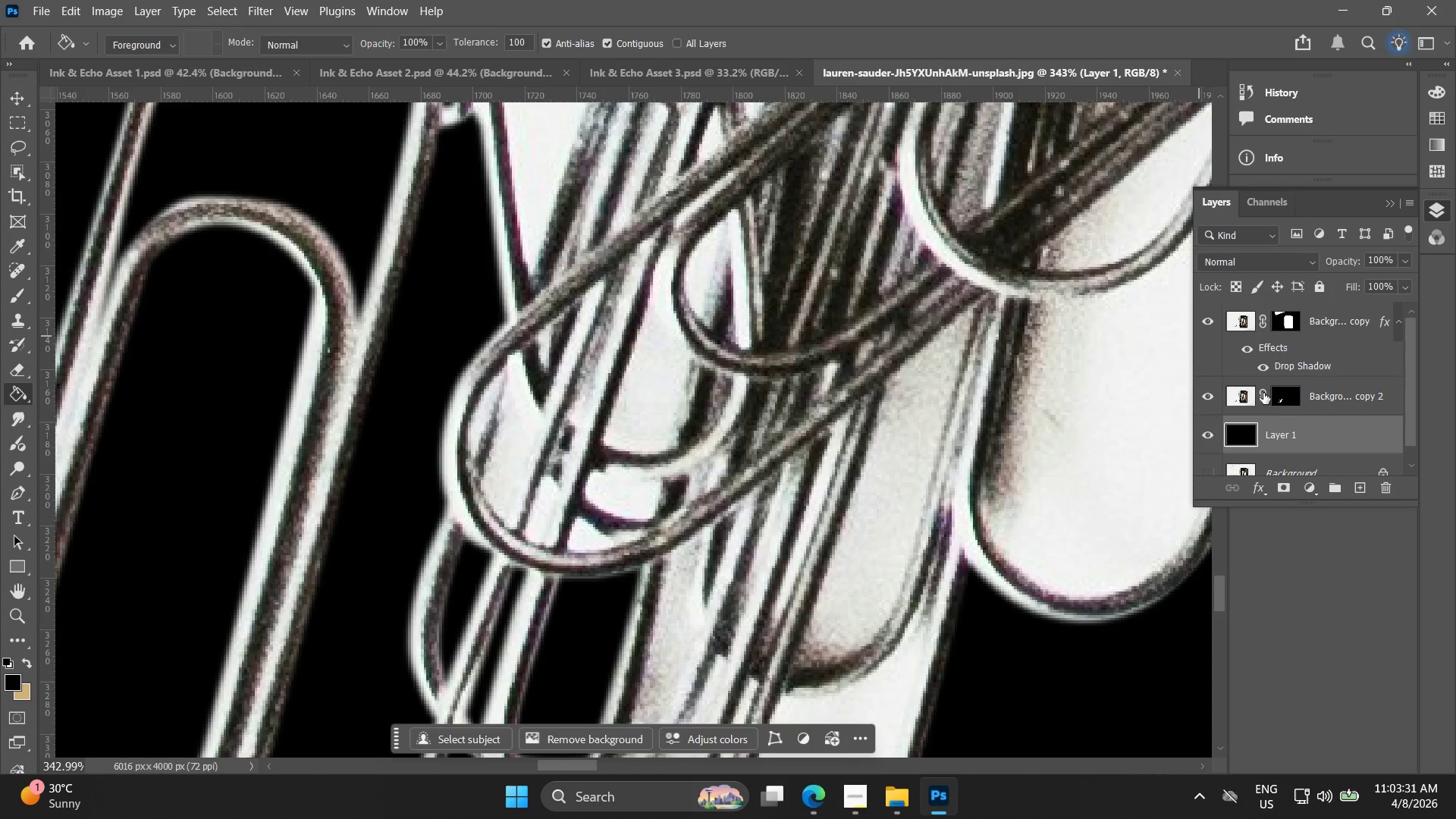 
scroll: coordinate [158, 441], scroll_direction: down, amount: 5.0
 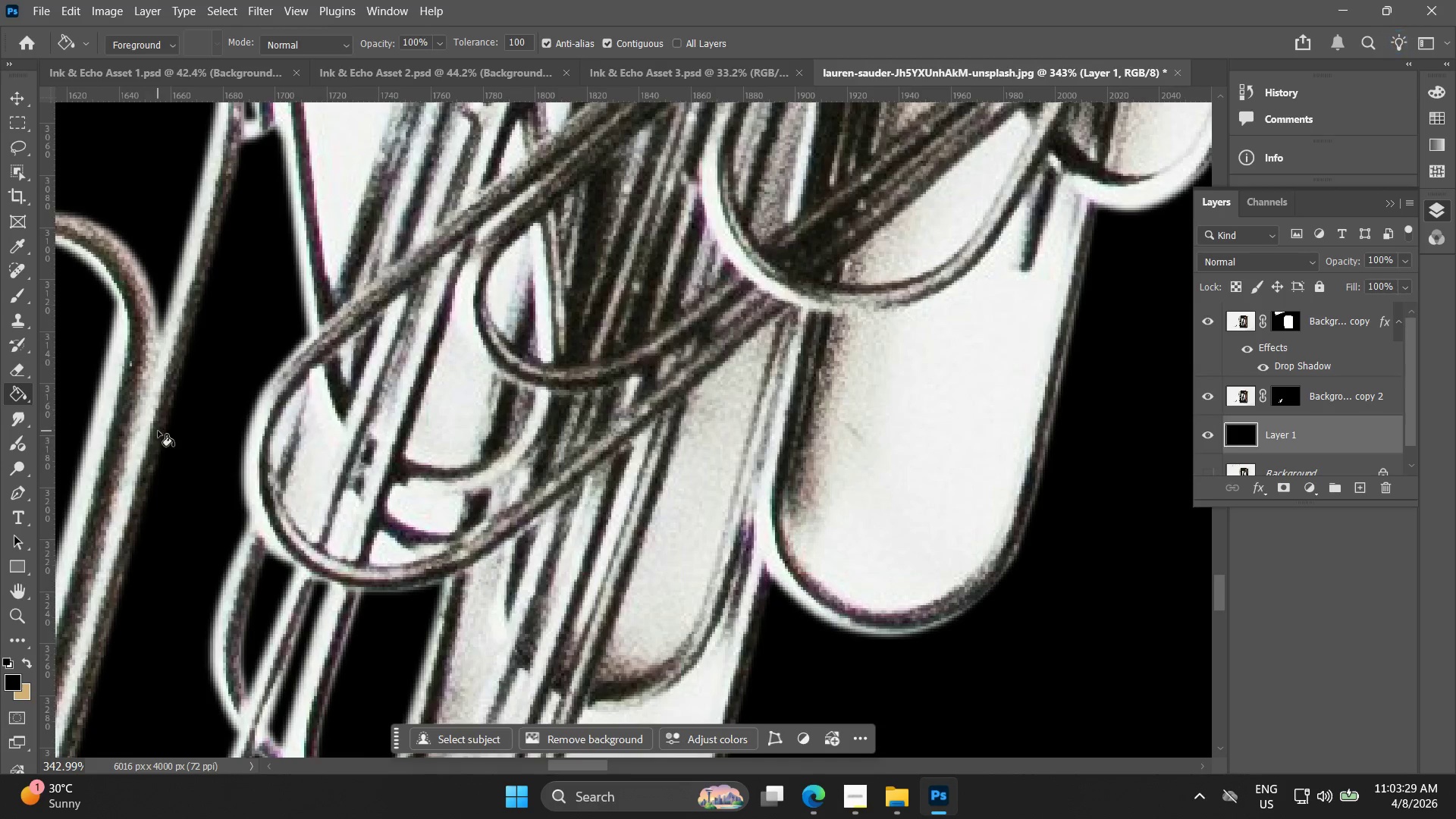 
left_click([1307, 397])
 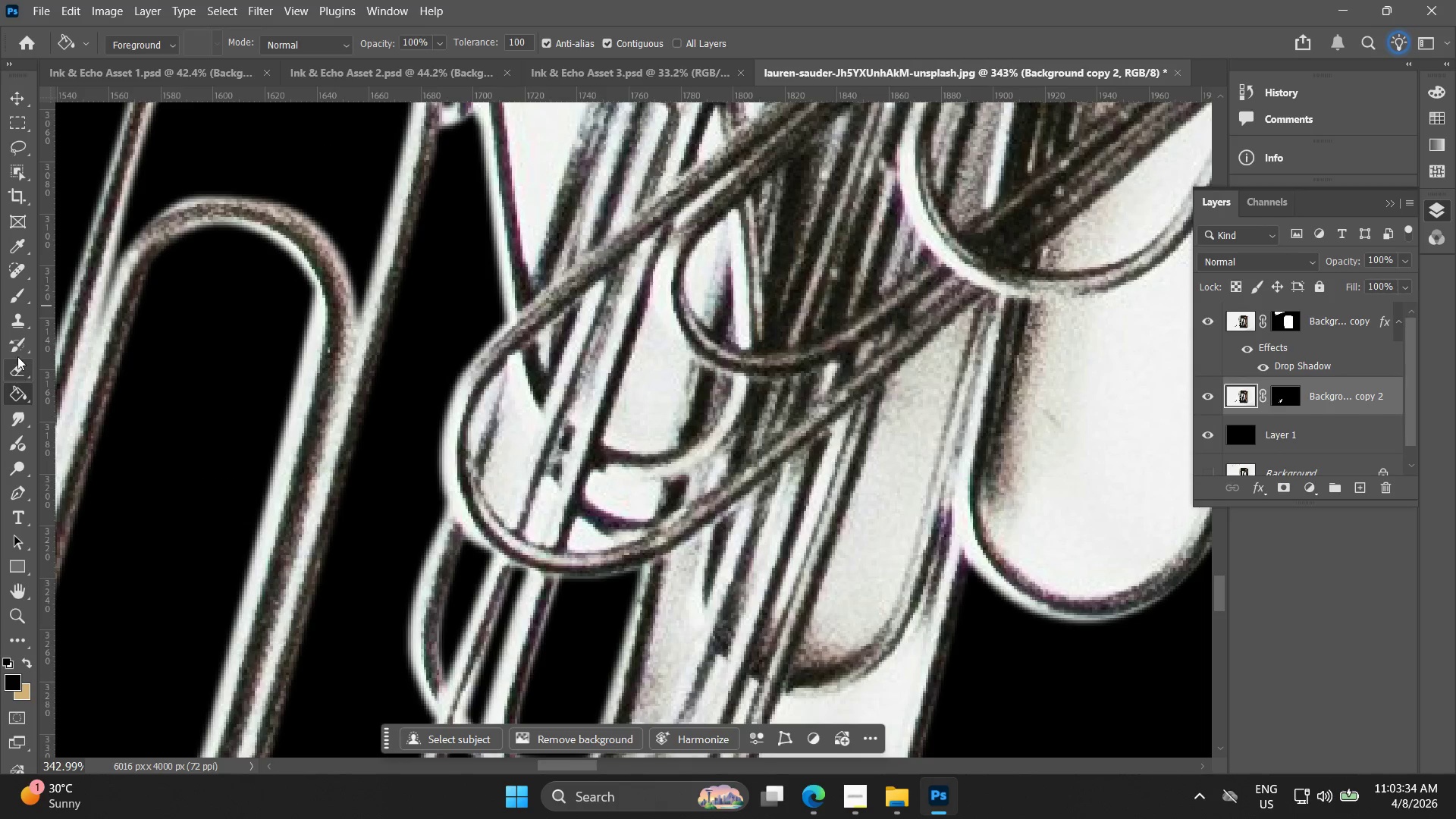 
left_click([14, 488])
 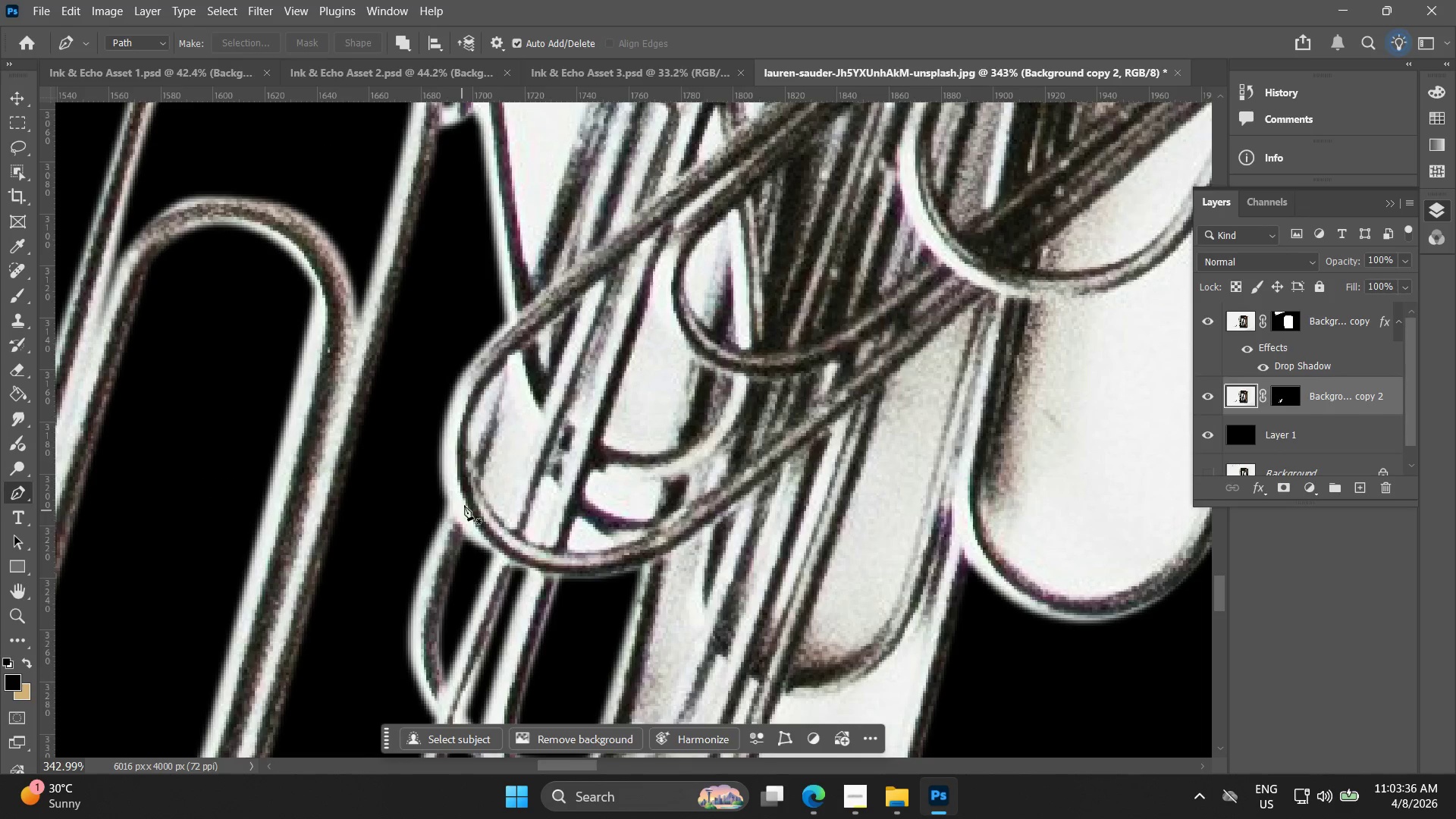 
hold_key(key=AltLeft, duration=0.89)
scroll: coordinate [487, 387], scroll_direction: up, amount: 14.0
 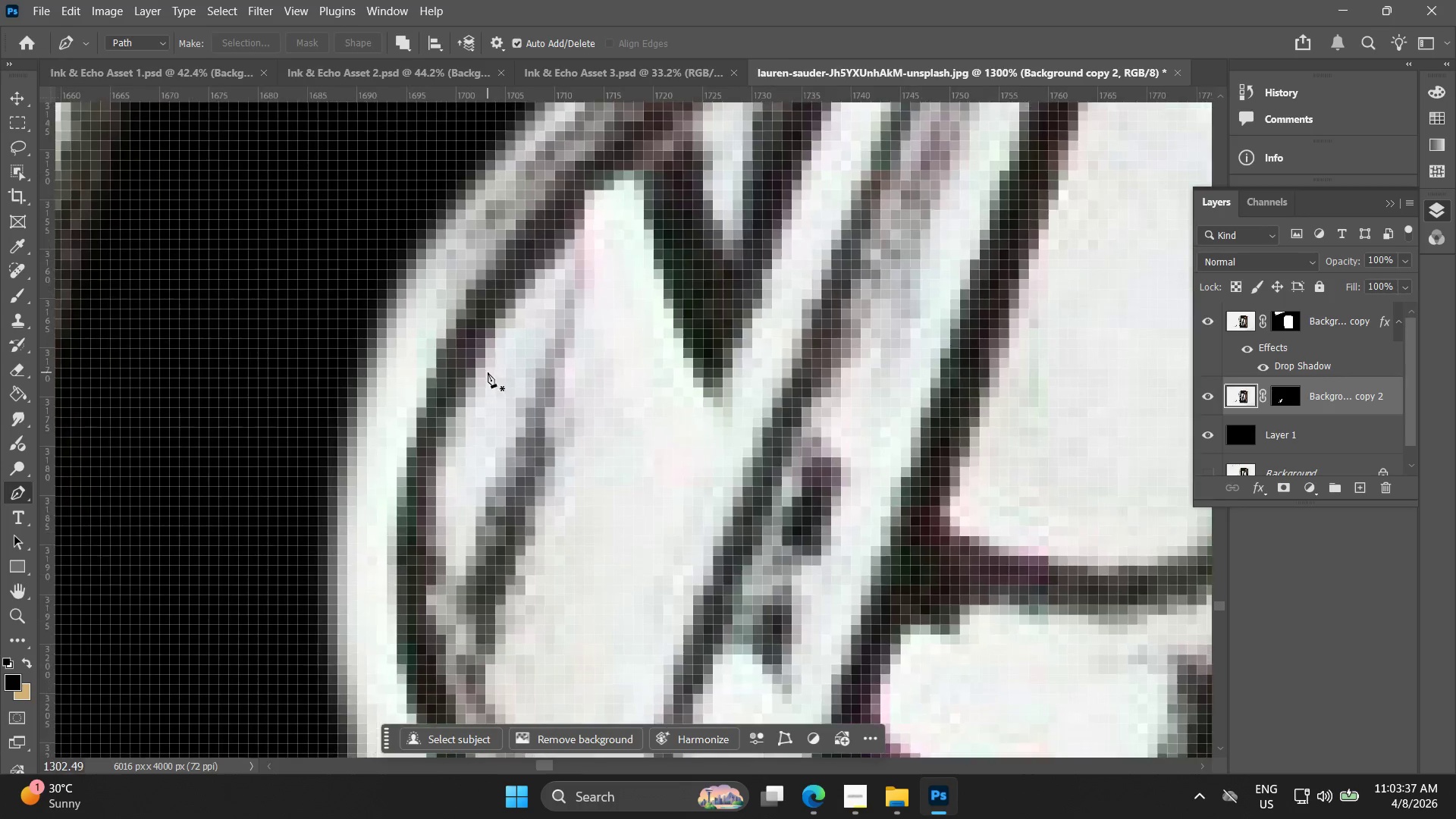 
left_click_drag(start_coordinate=[442, 440], to_coordinate=[430, 507])
 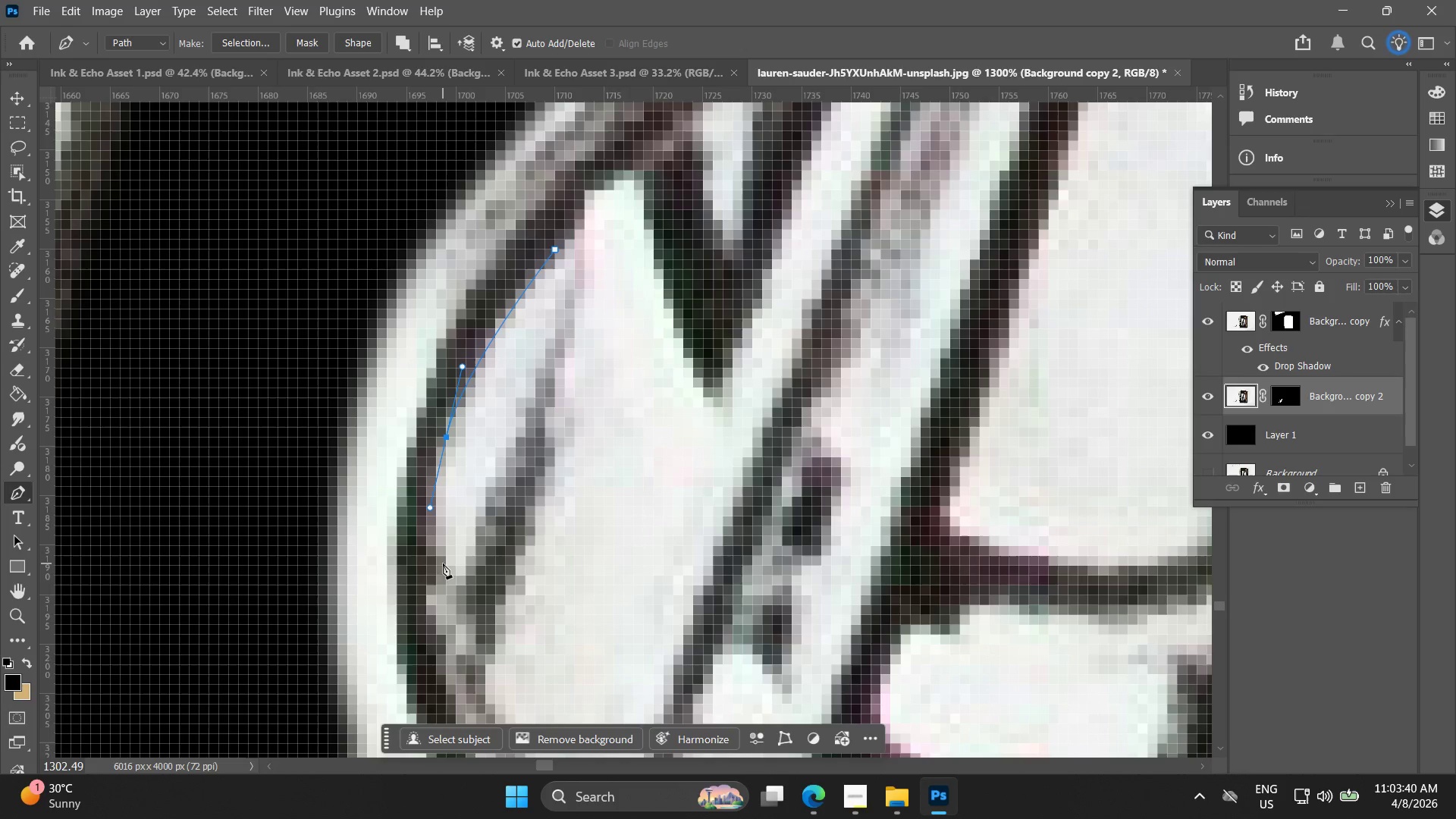 
left_click_drag(start_coordinate=[450, 572], to_coordinate=[453, 580])
 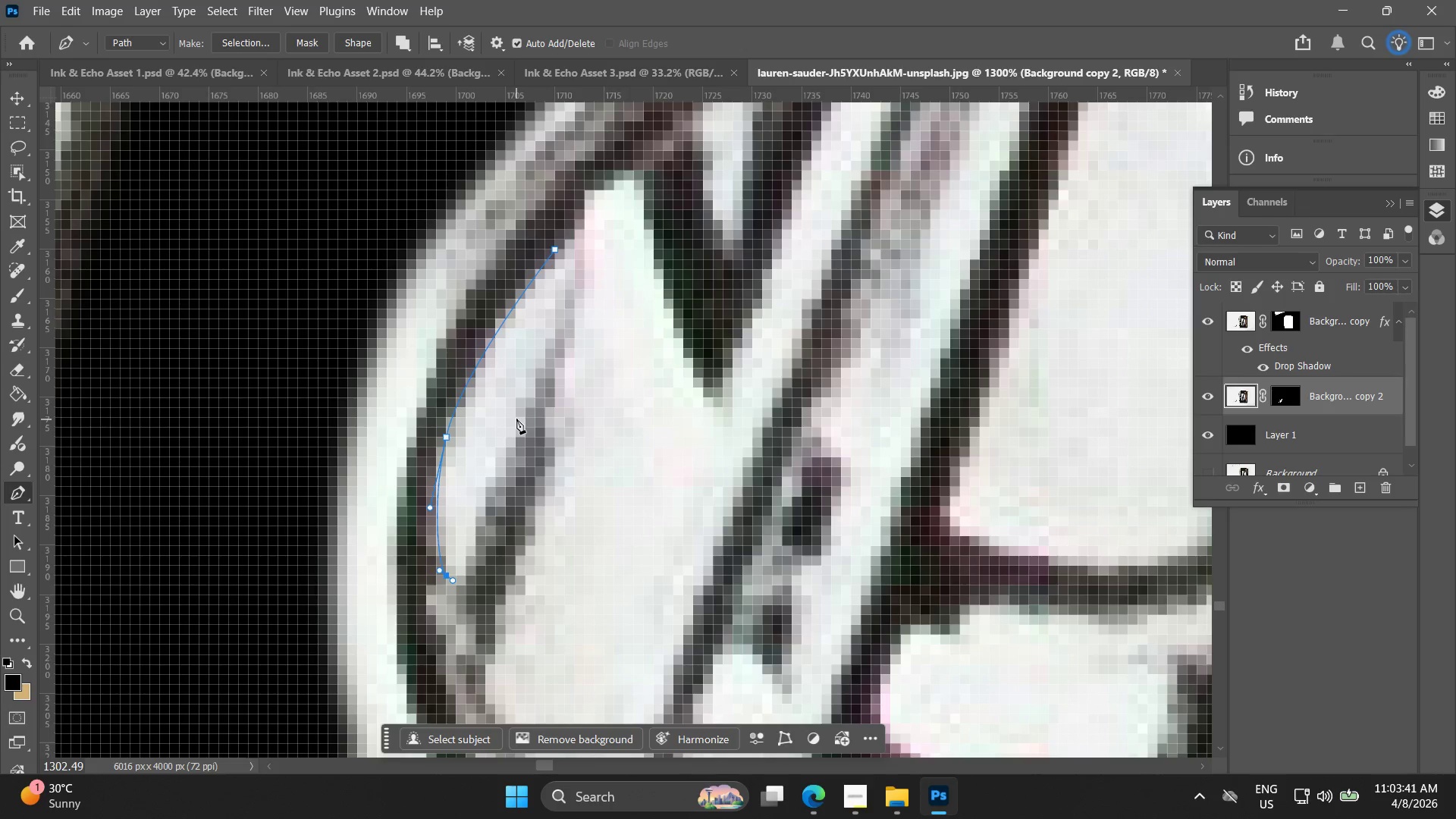 
left_click([512, 416])
 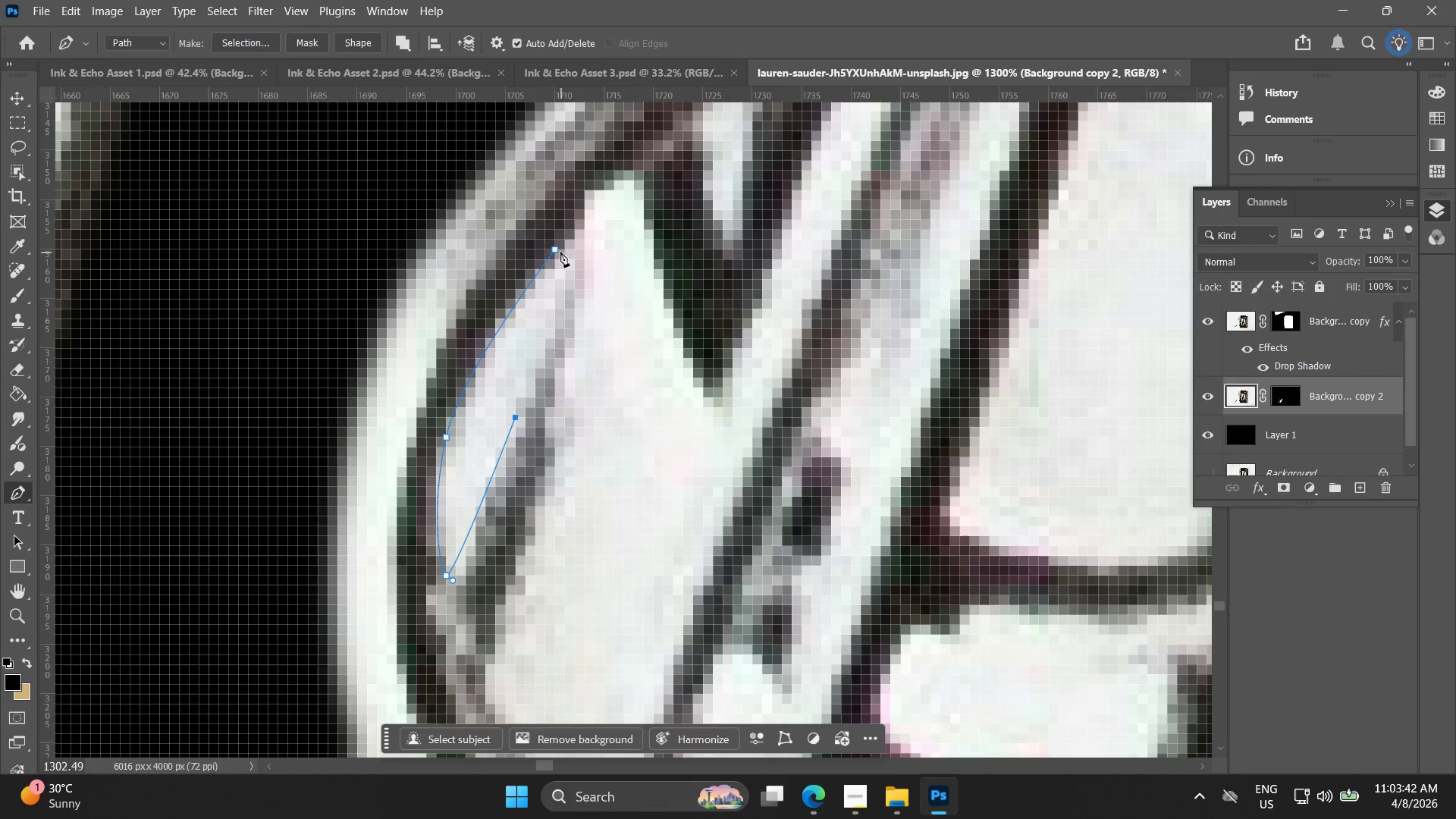 
left_click([557, 249])
 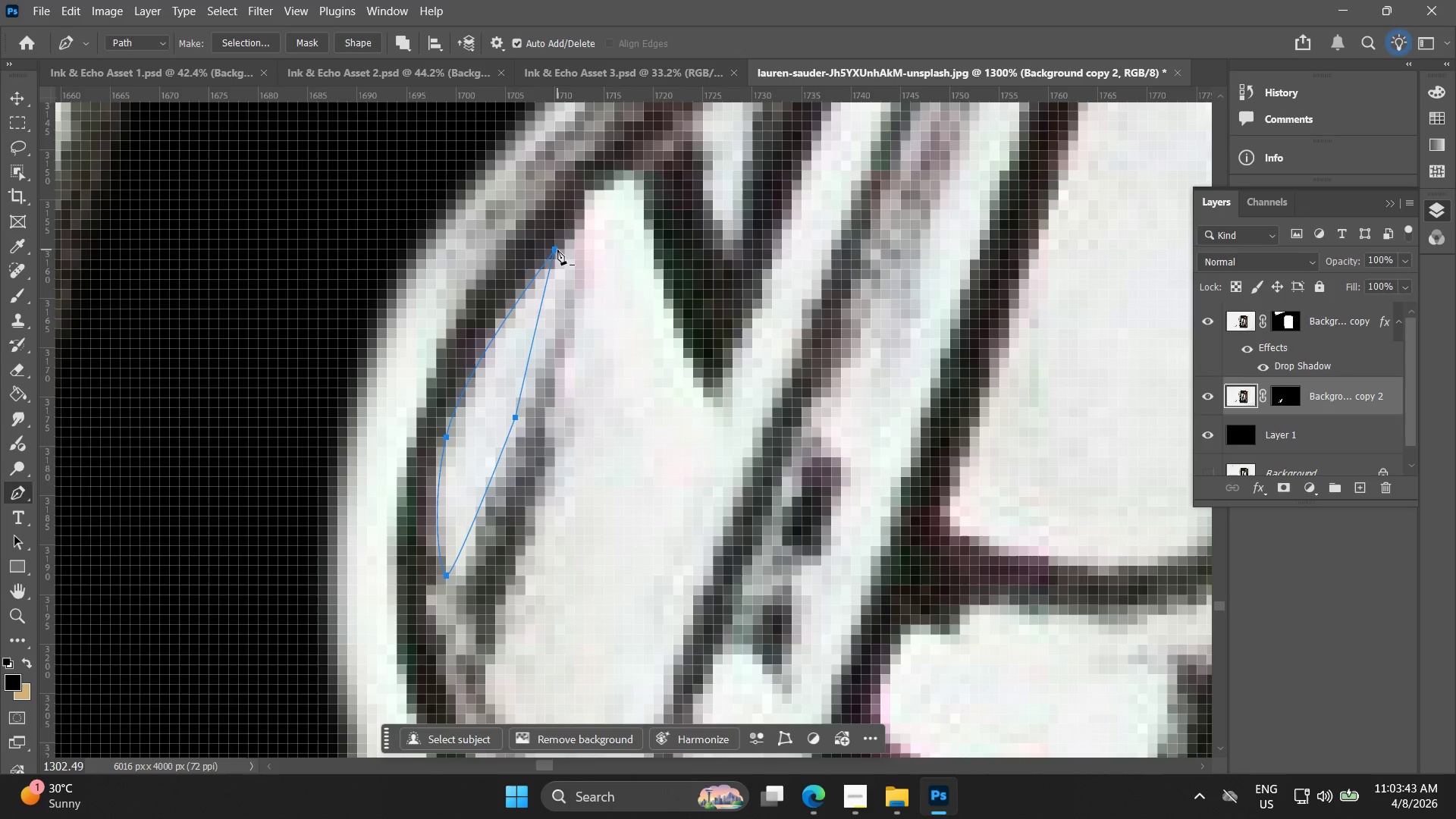 
right_click([556, 249])
 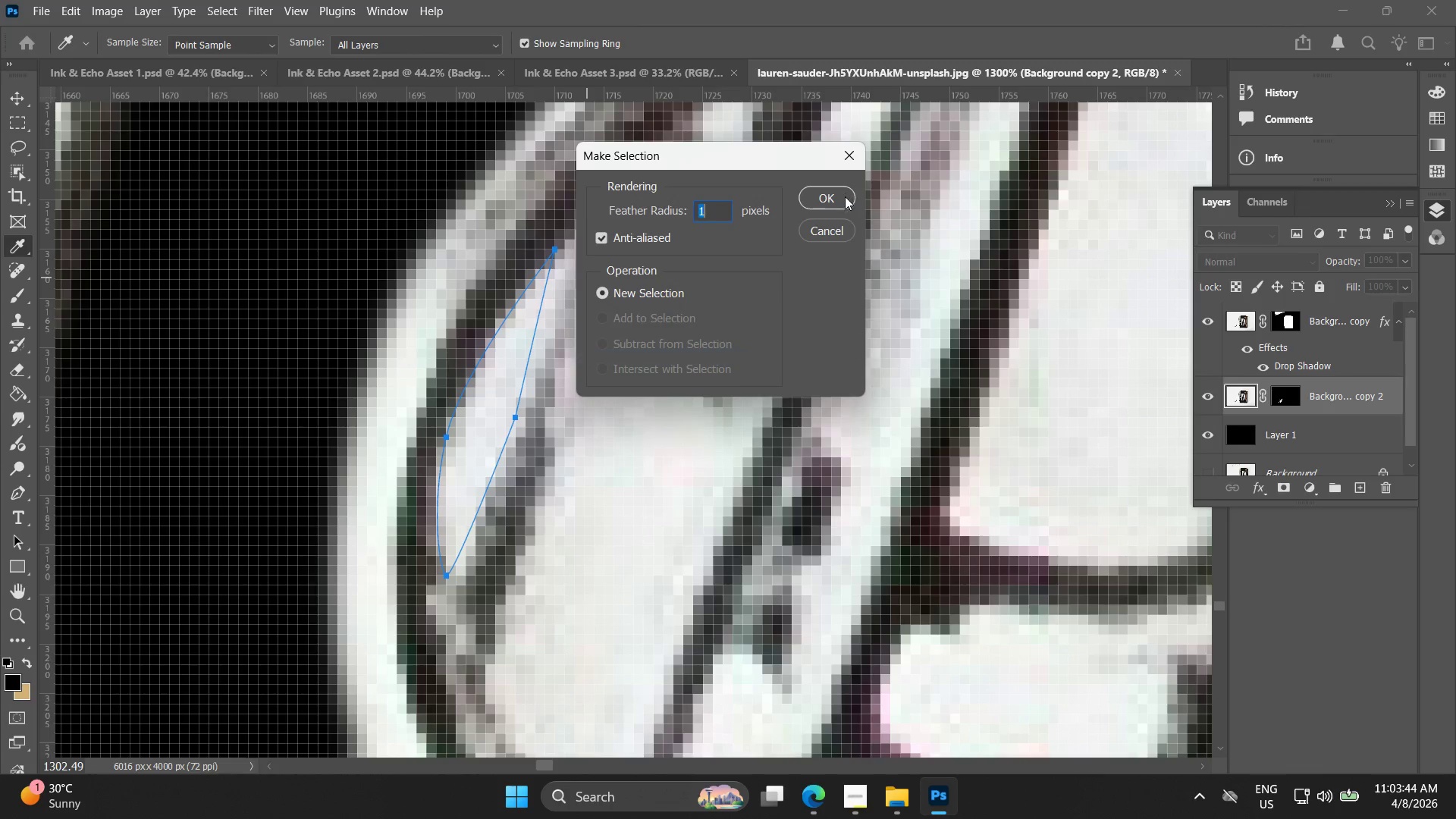 
left_click([834, 196])
 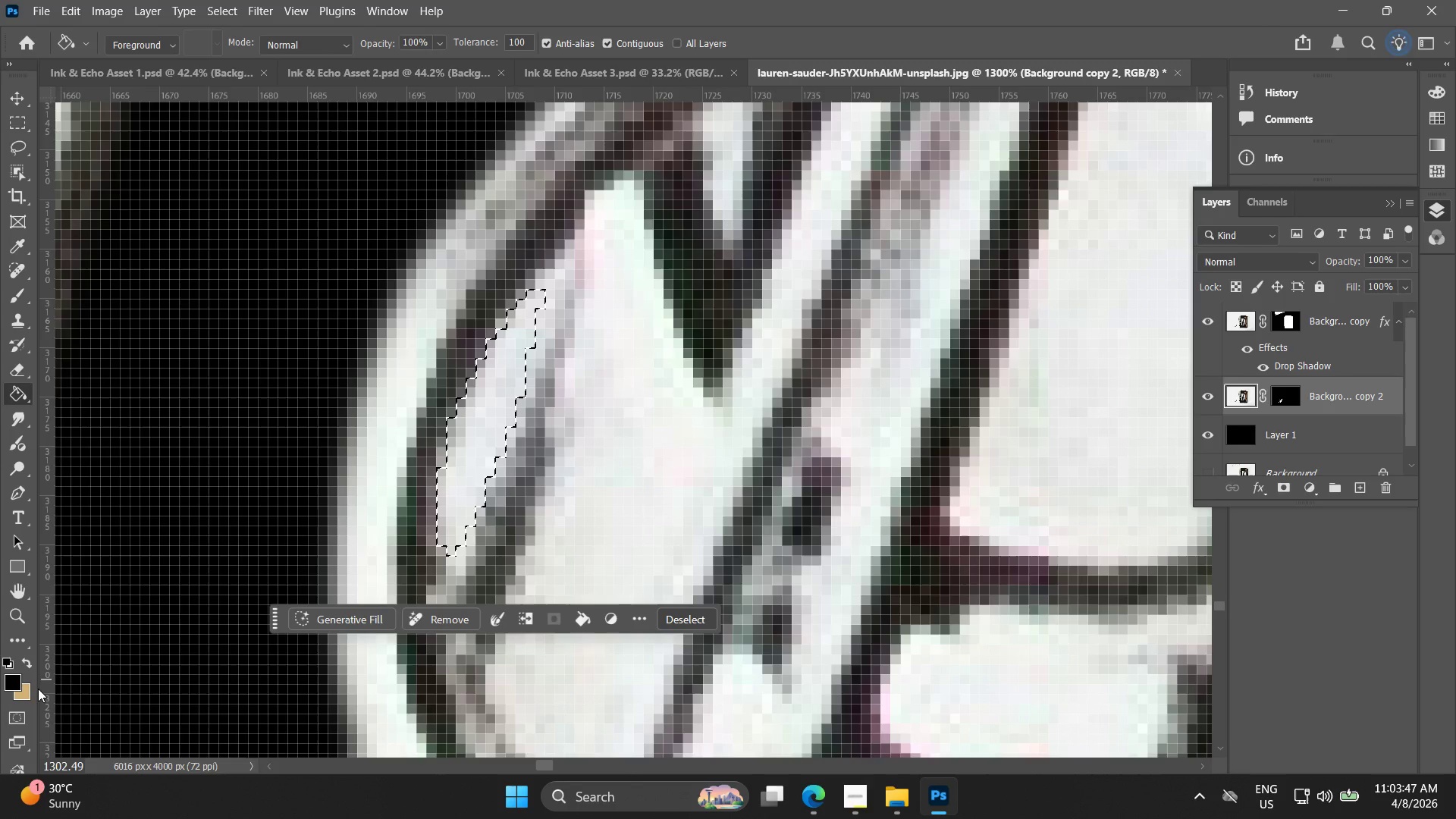 
double_click([22, 676])
 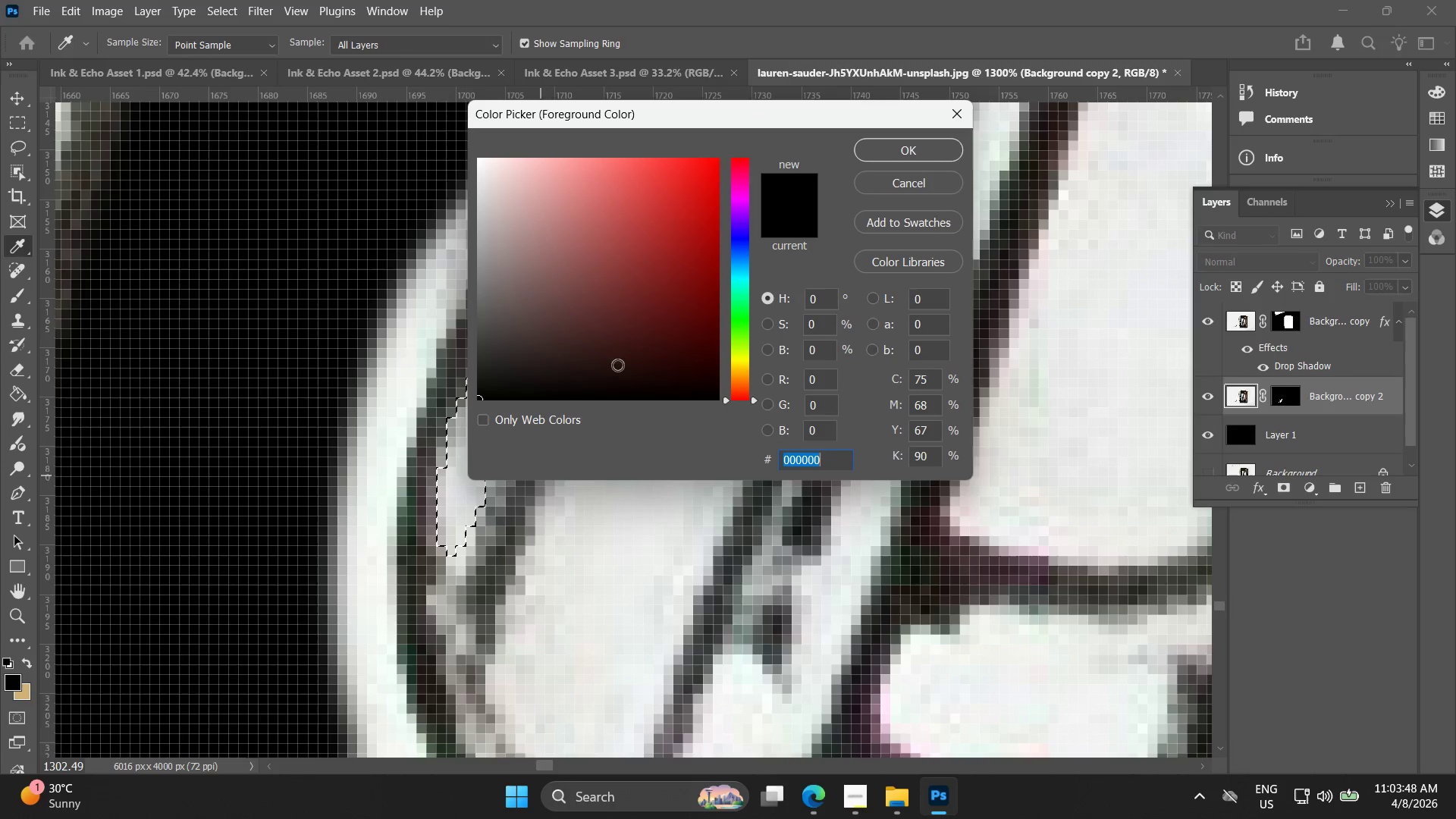 
left_click_drag(start_coordinate=[586, 344], to_coordinate=[313, 0])
 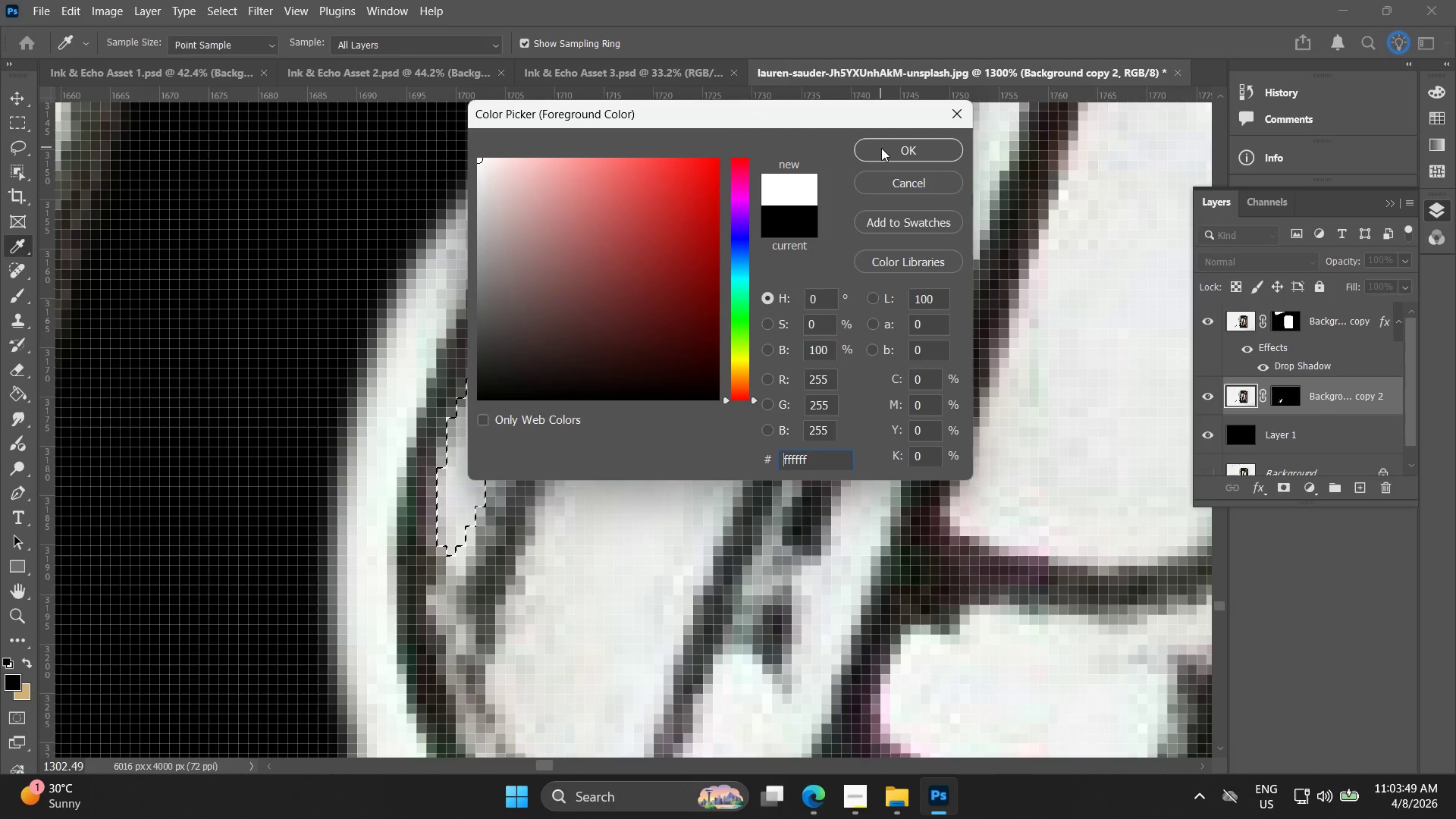 
left_click([889, 150])
 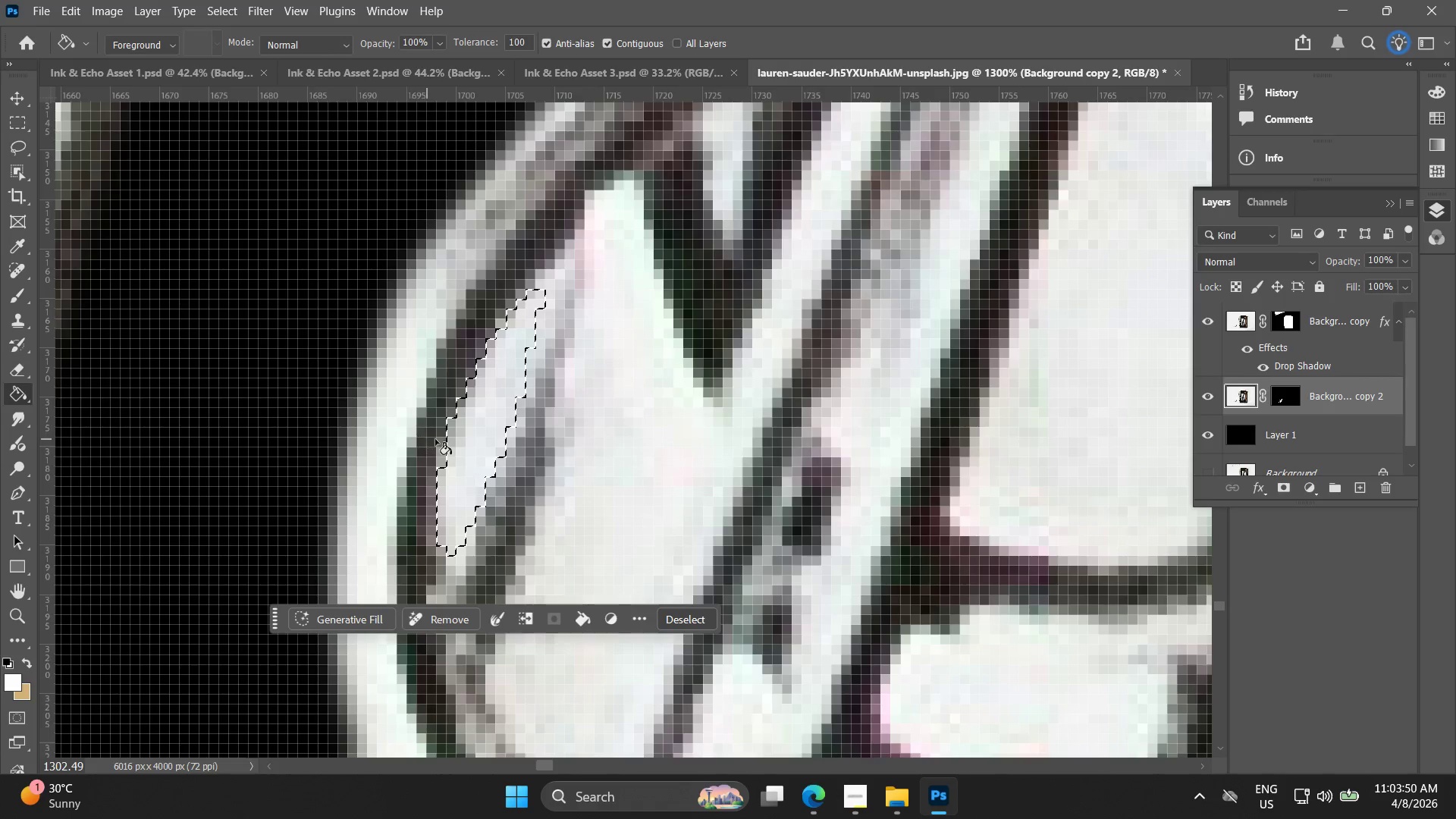 
left_click([472, 421])
 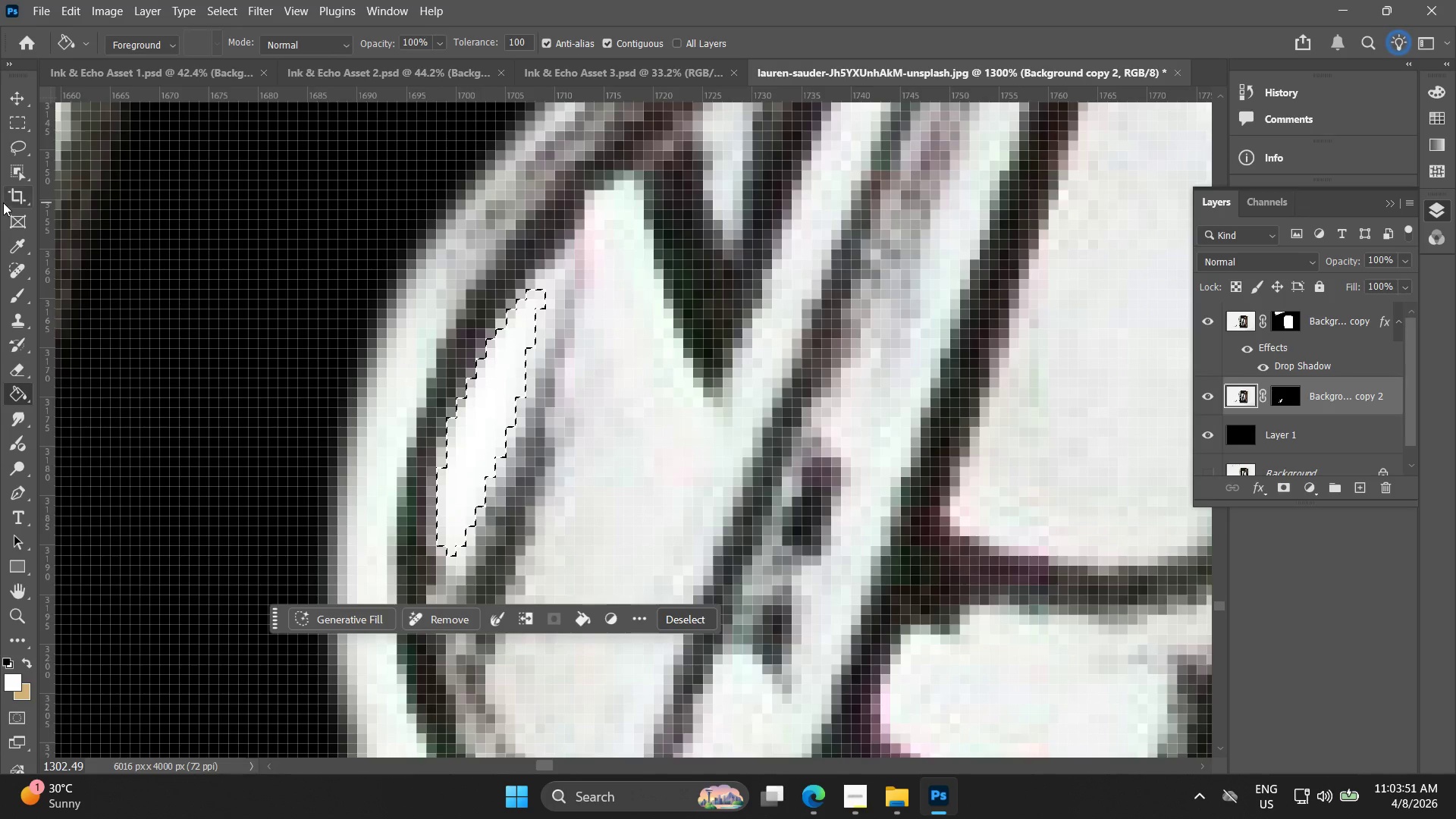 
key(Control+ControlLeft)
 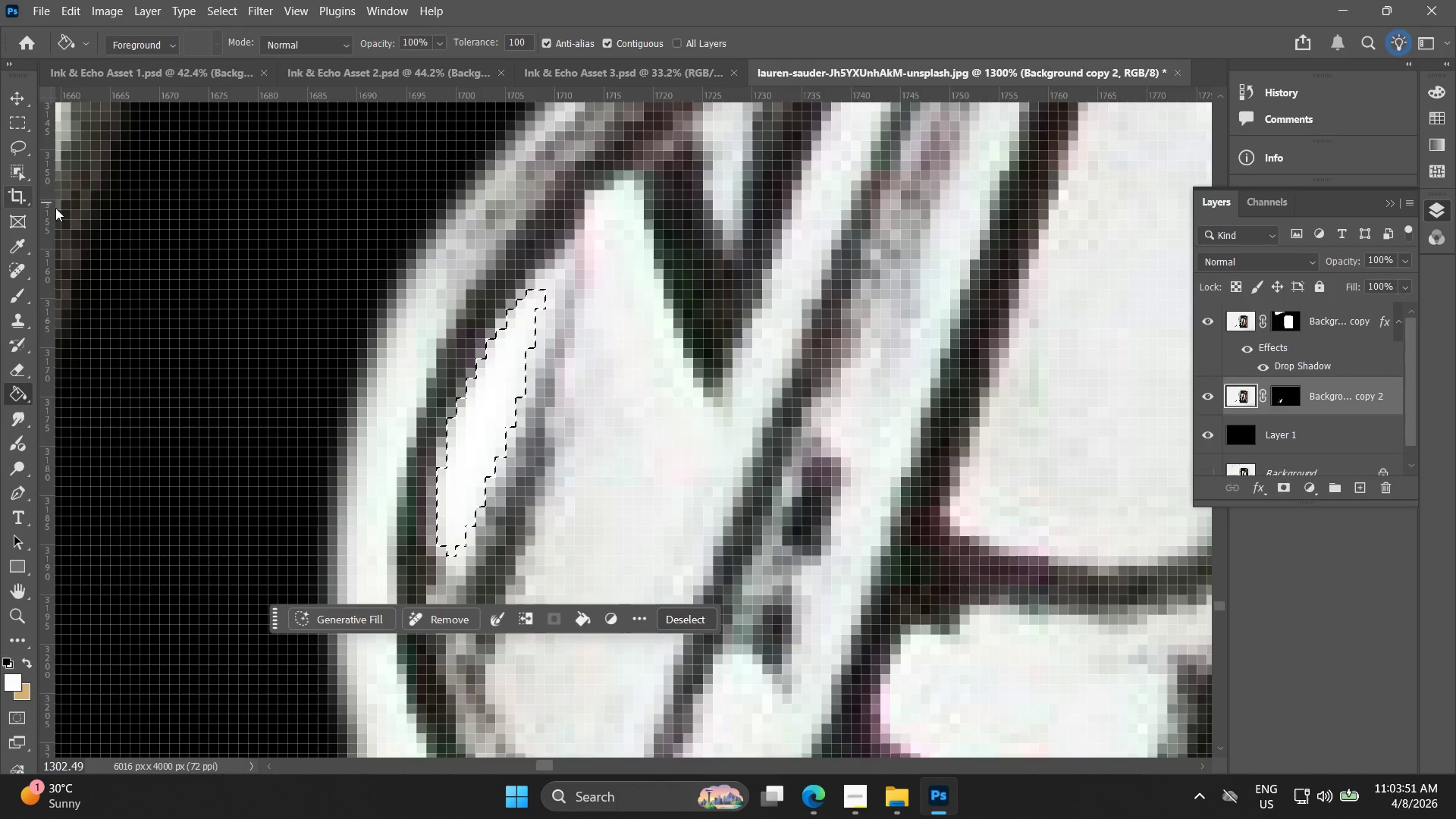 
key(Control+Z)
 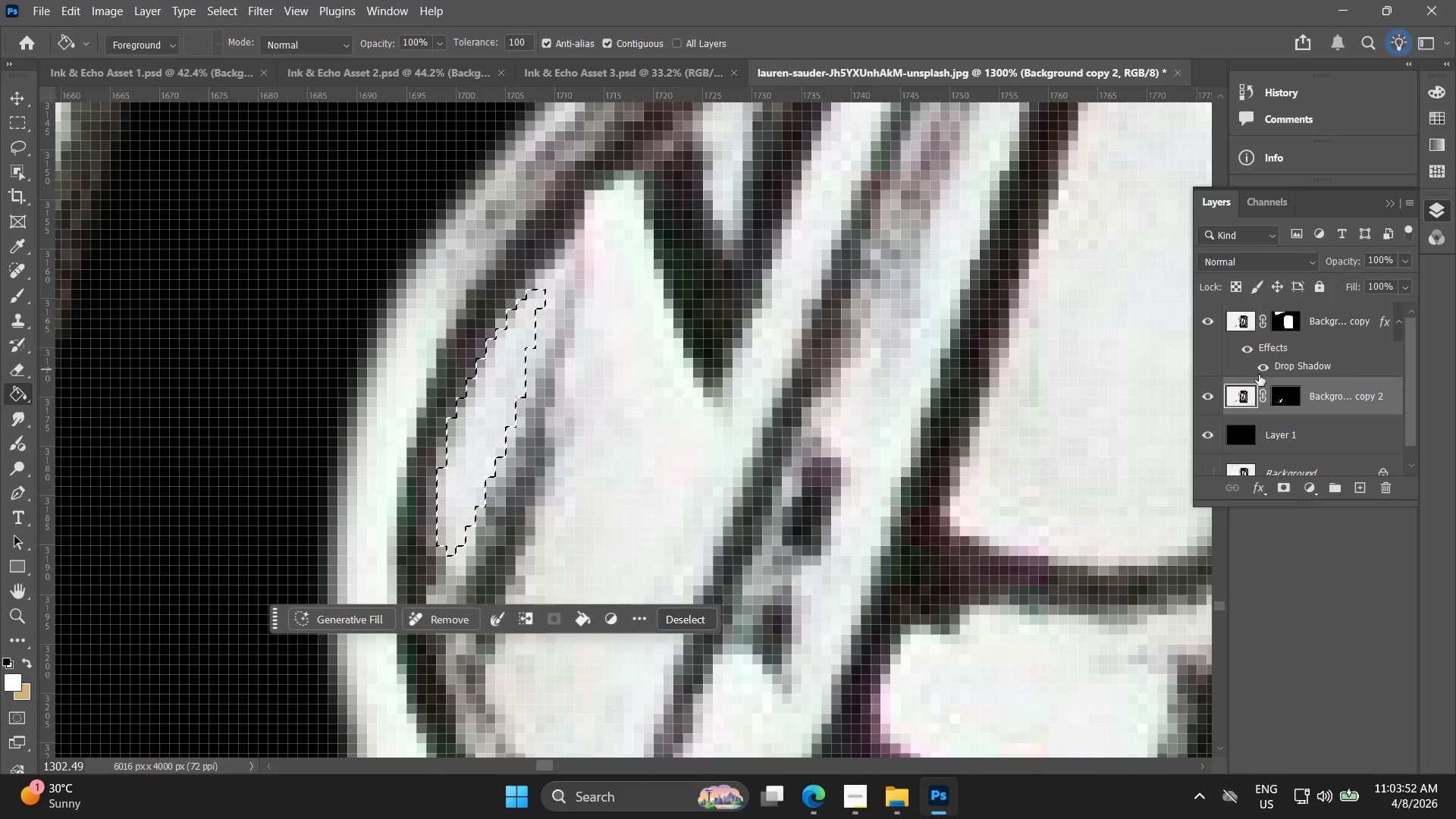 
left_click([1288, 392])
 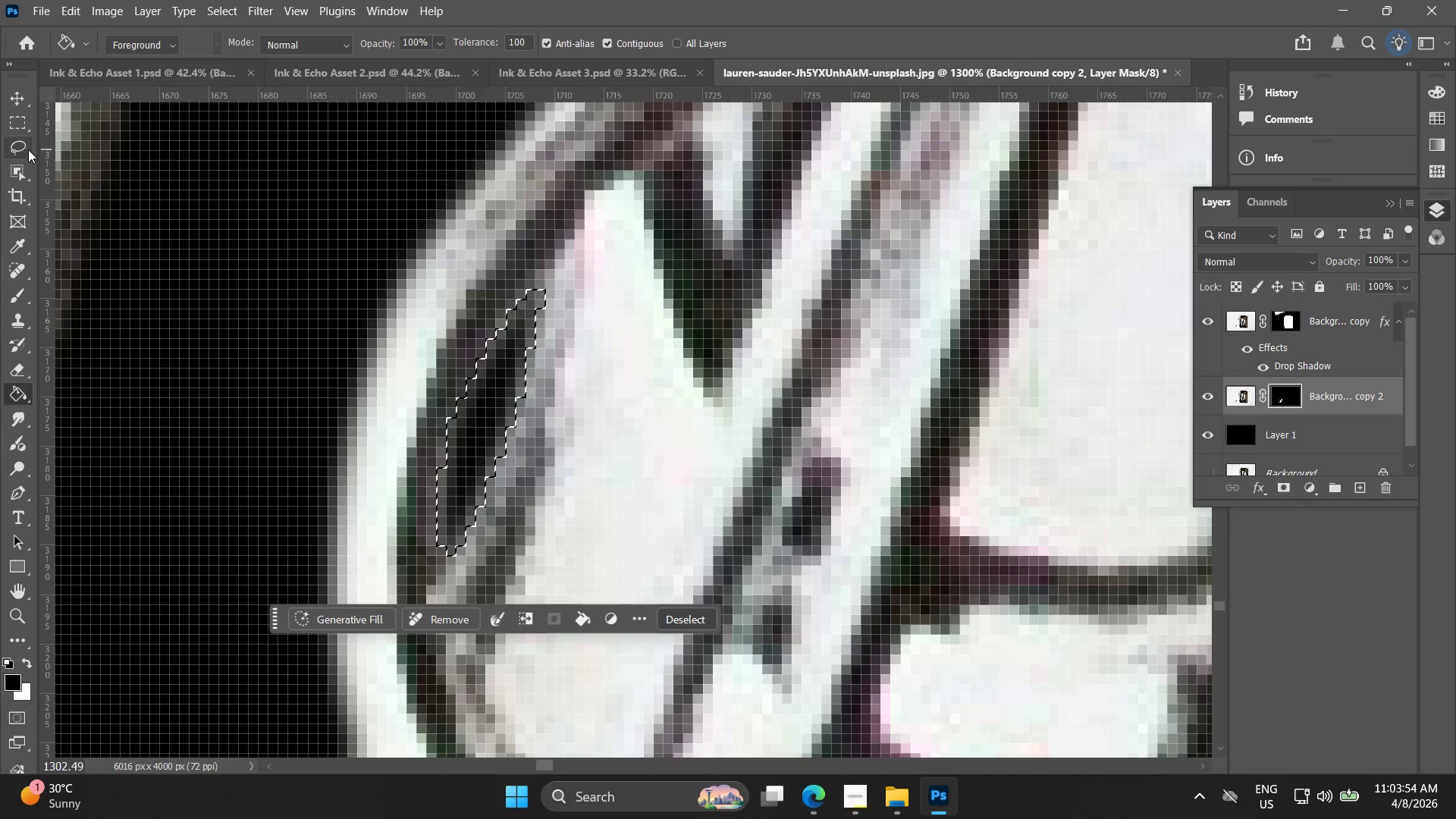 
double_click([170, 296])
 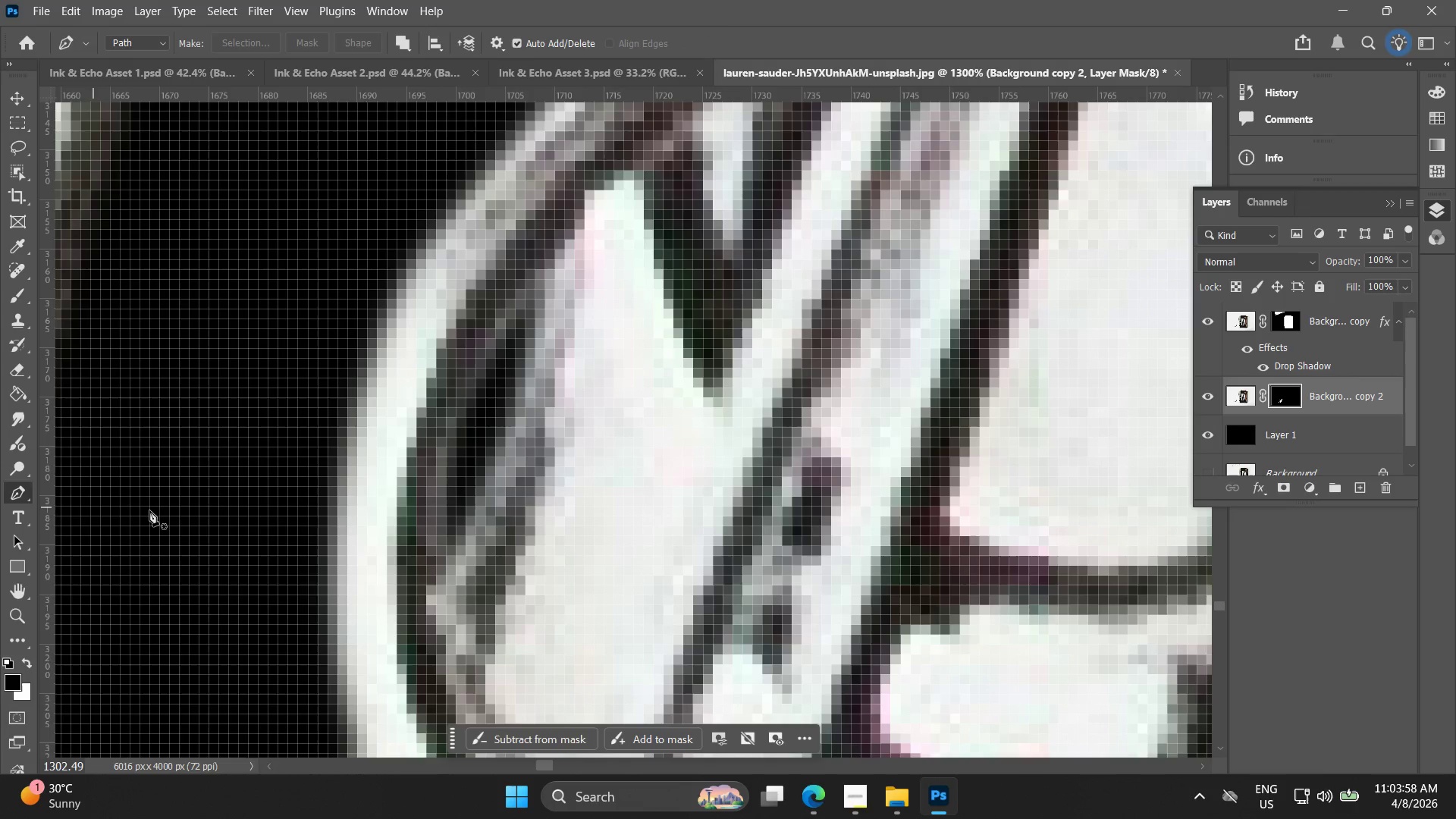 
left_click([594, 200])
 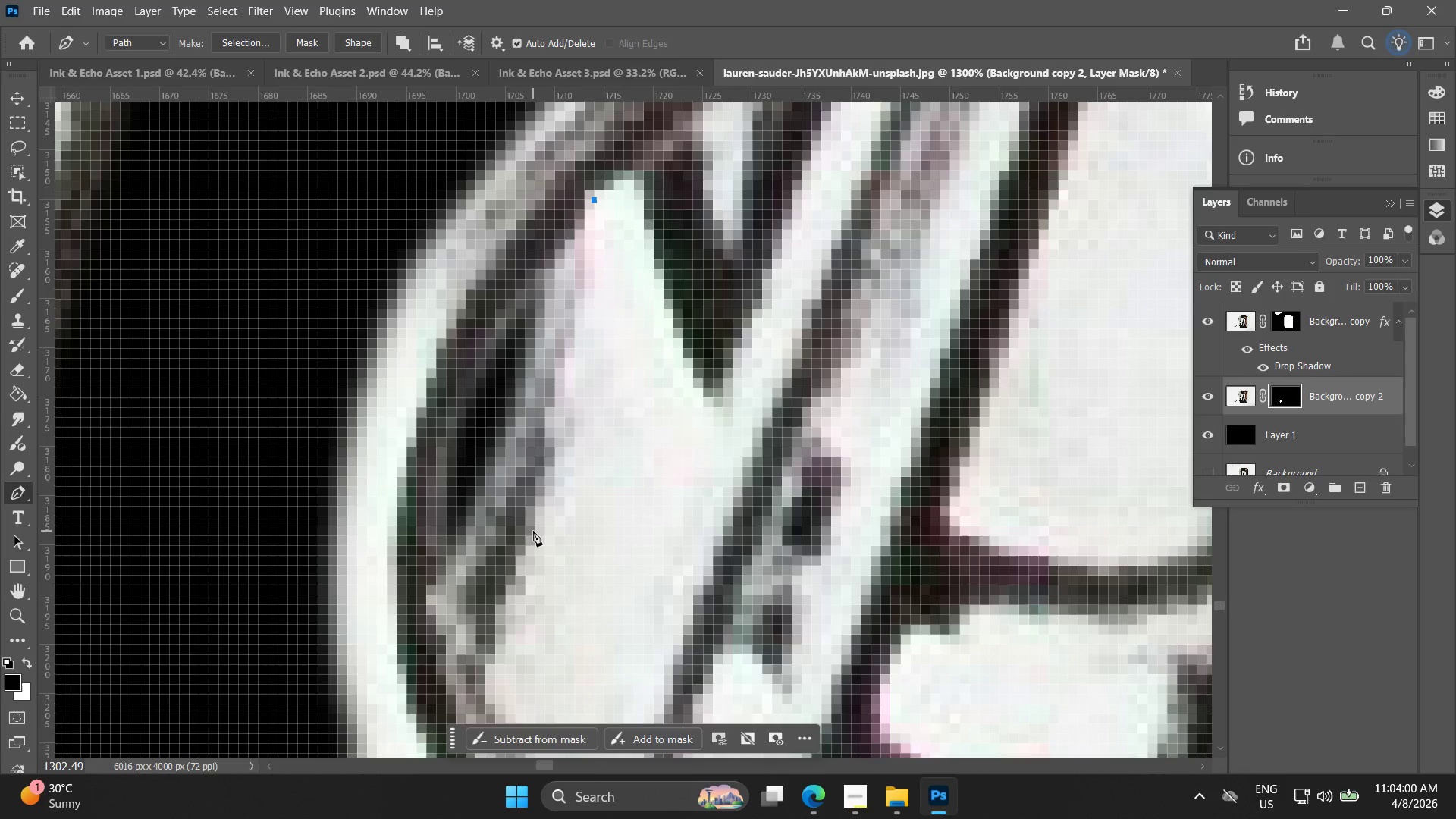 
left_click_drag(start_coordinate=[532, 527], to_coordinate=[521, 571])
 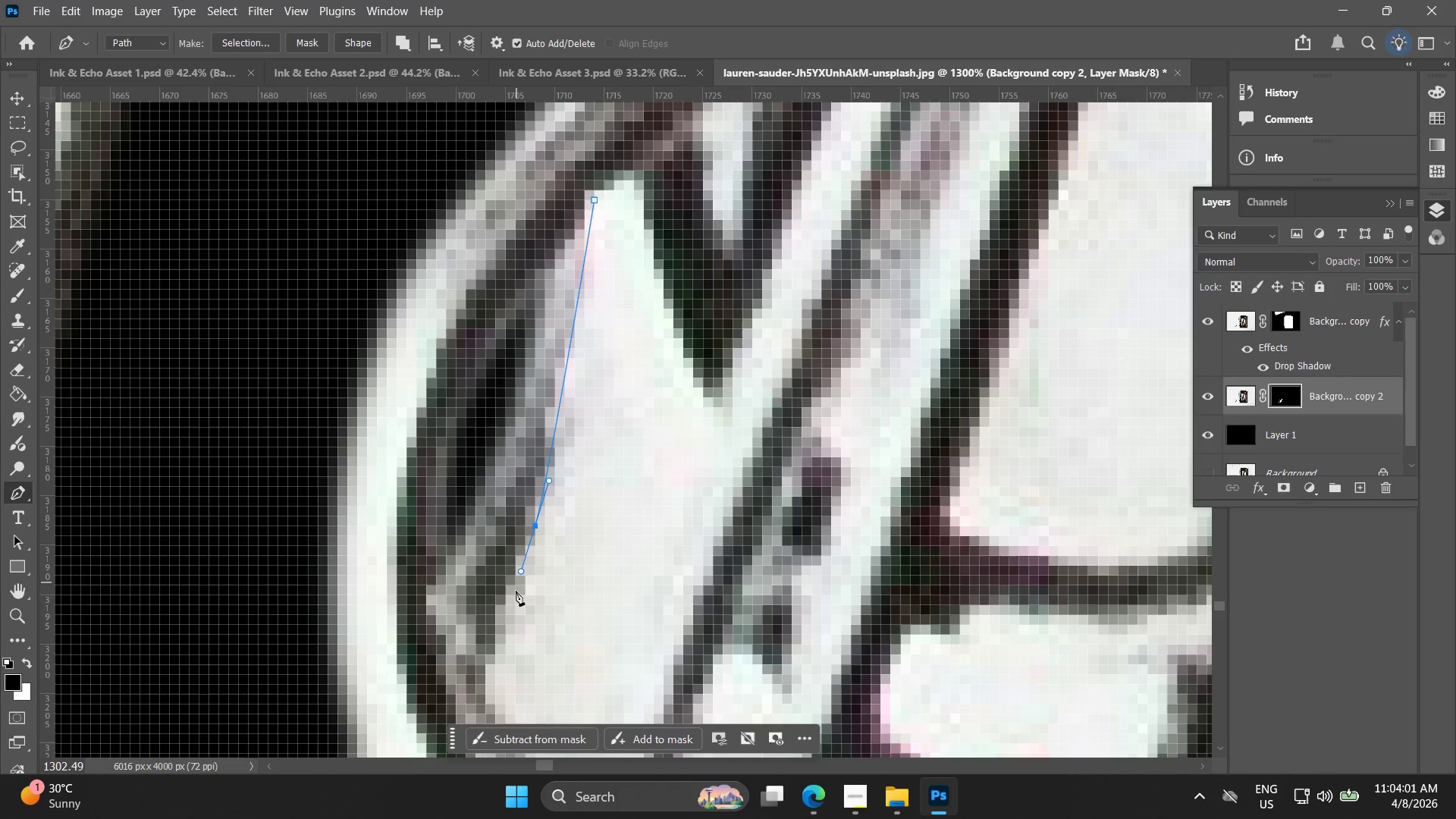 
hold_key(key=Space, duration=0.58)
 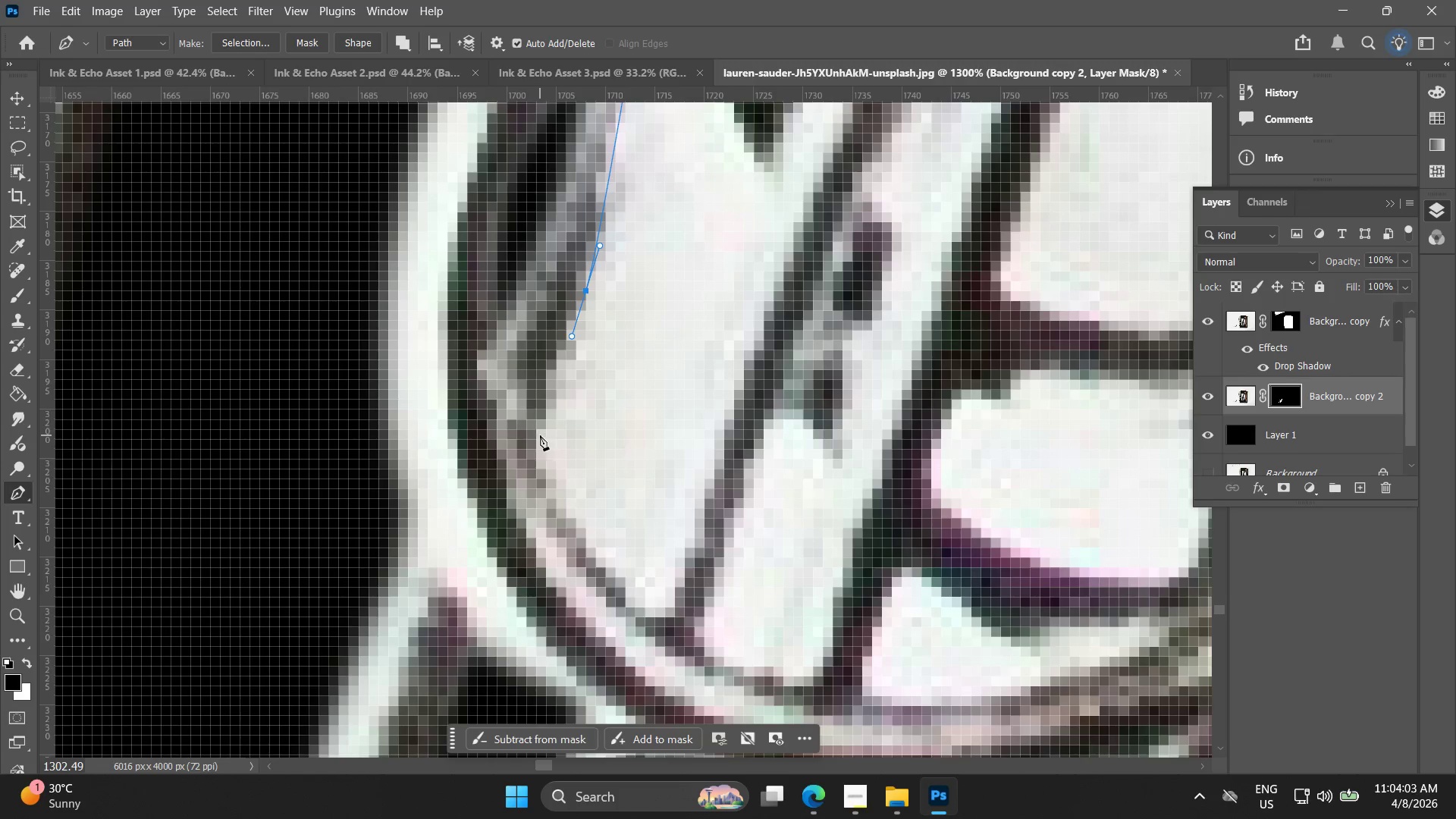 
left_click_drag(start_coordinate=[523, 592], to_coordinate=[574, 356])
 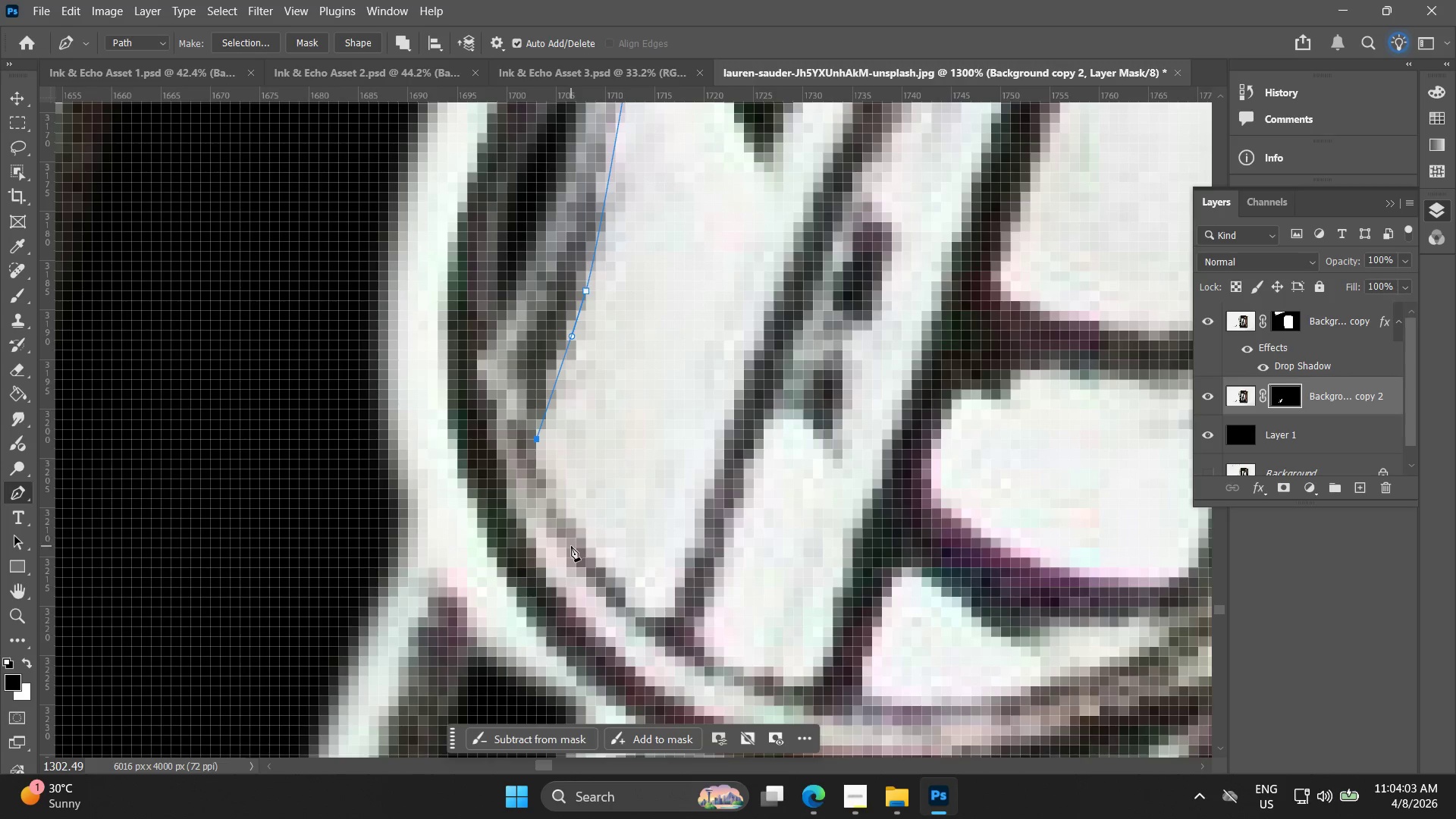 
left_click_drag(start_coordinate=[585, 546], to_coordinate=[614, 591])
 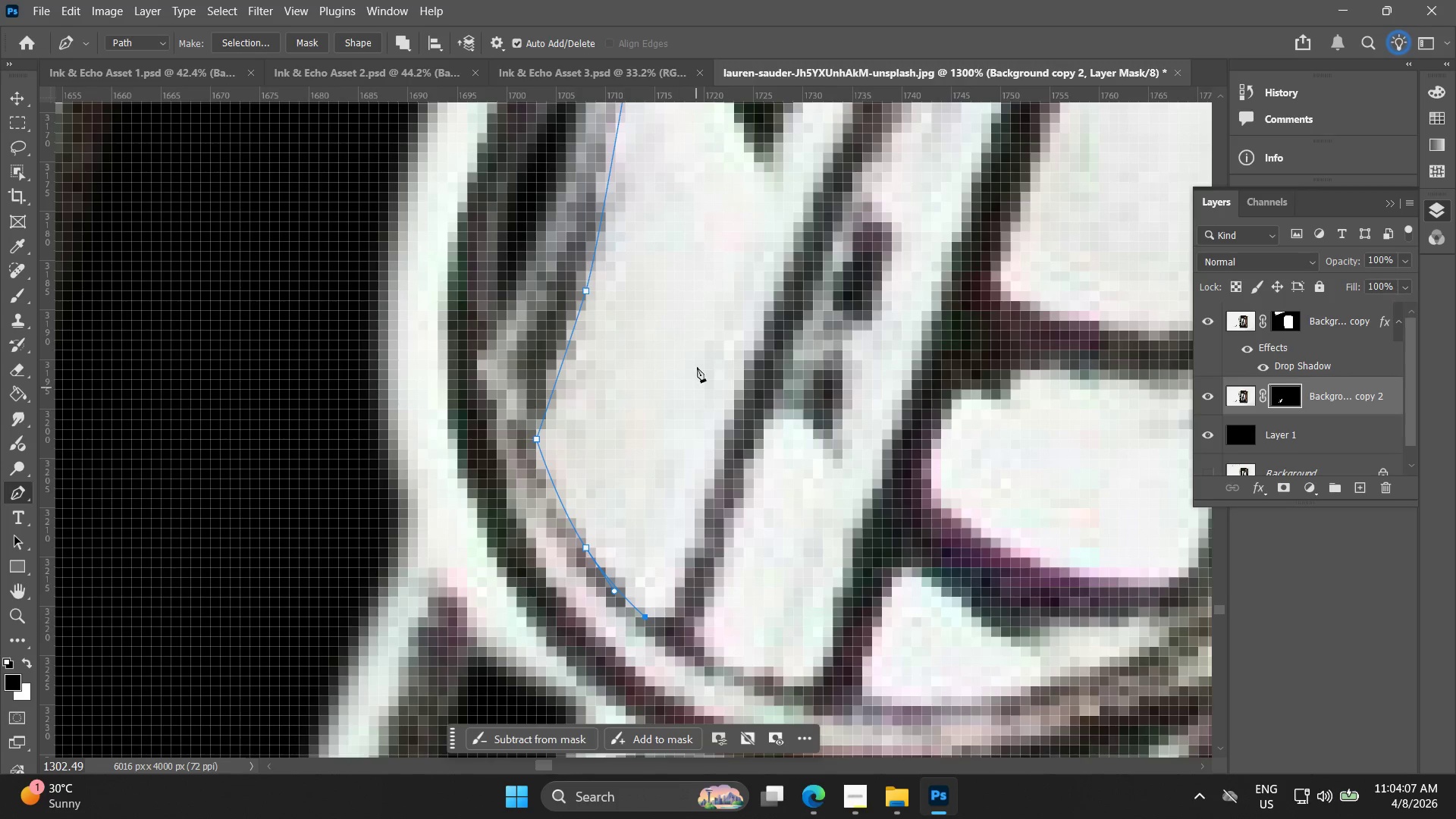 
left_click_drag(start_coordinate=[733, 327], to_coordinate=[733, 297])
 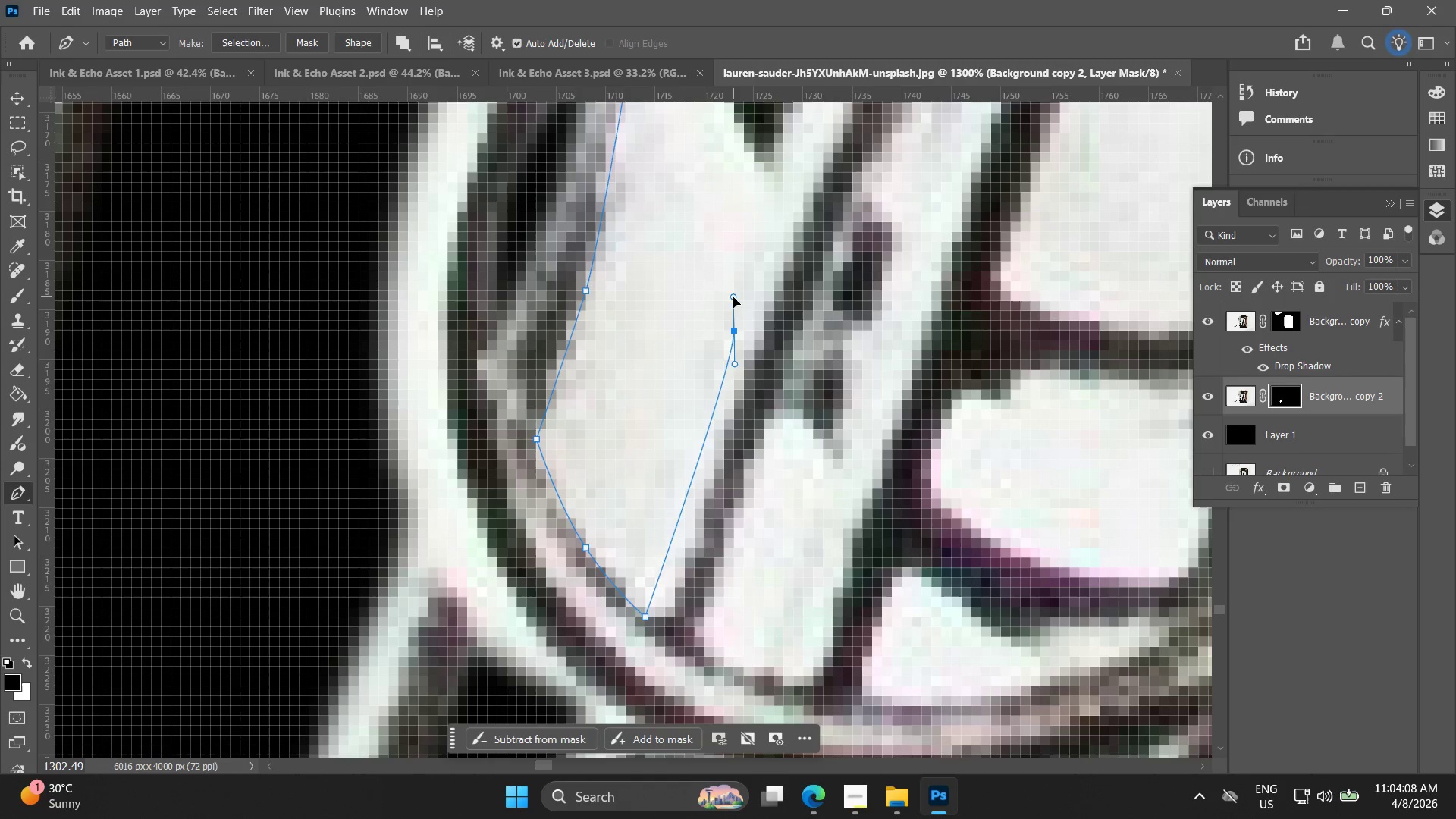 
key(Control+ControlLeft)
 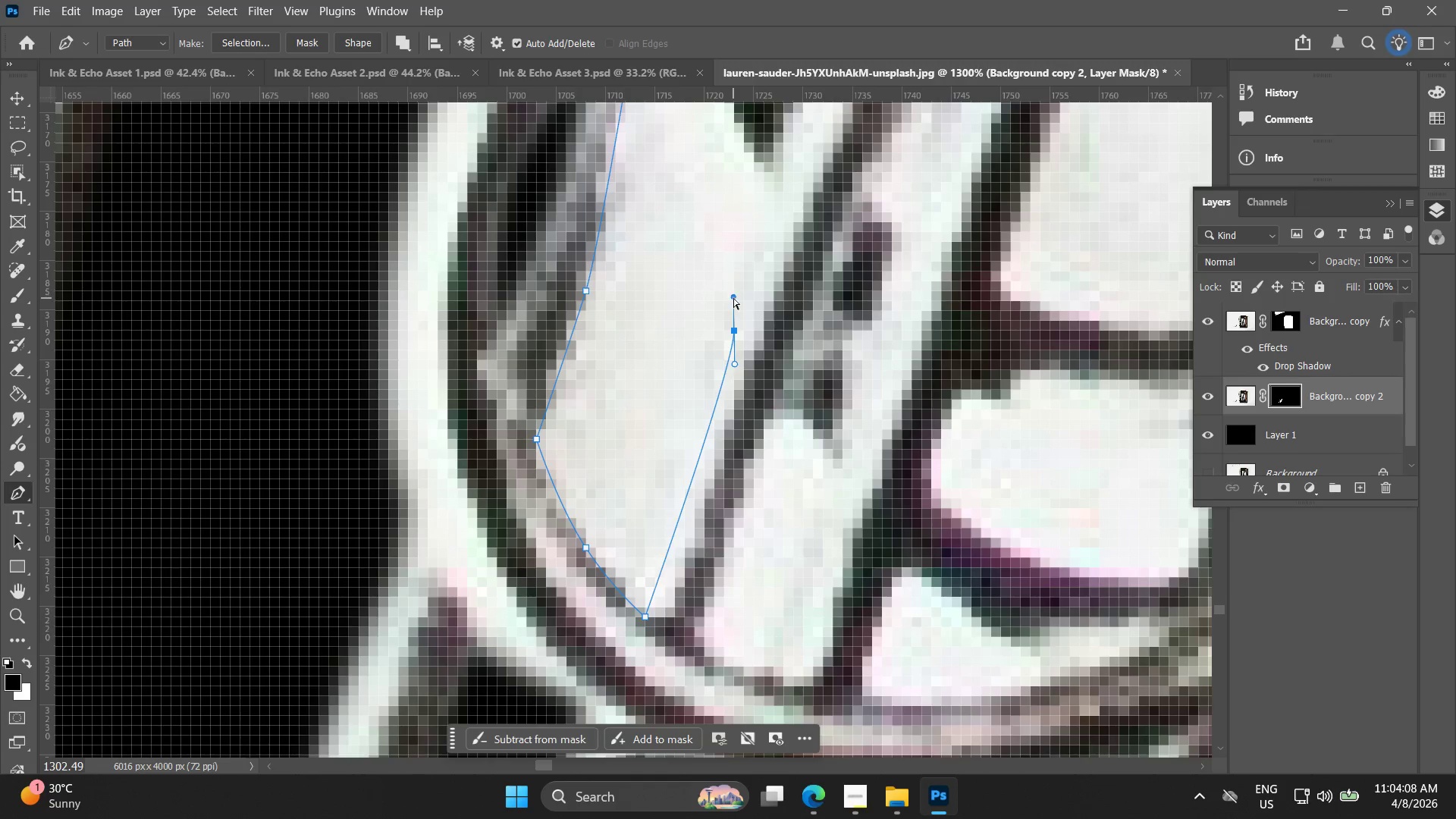 
key(Control+Z)
 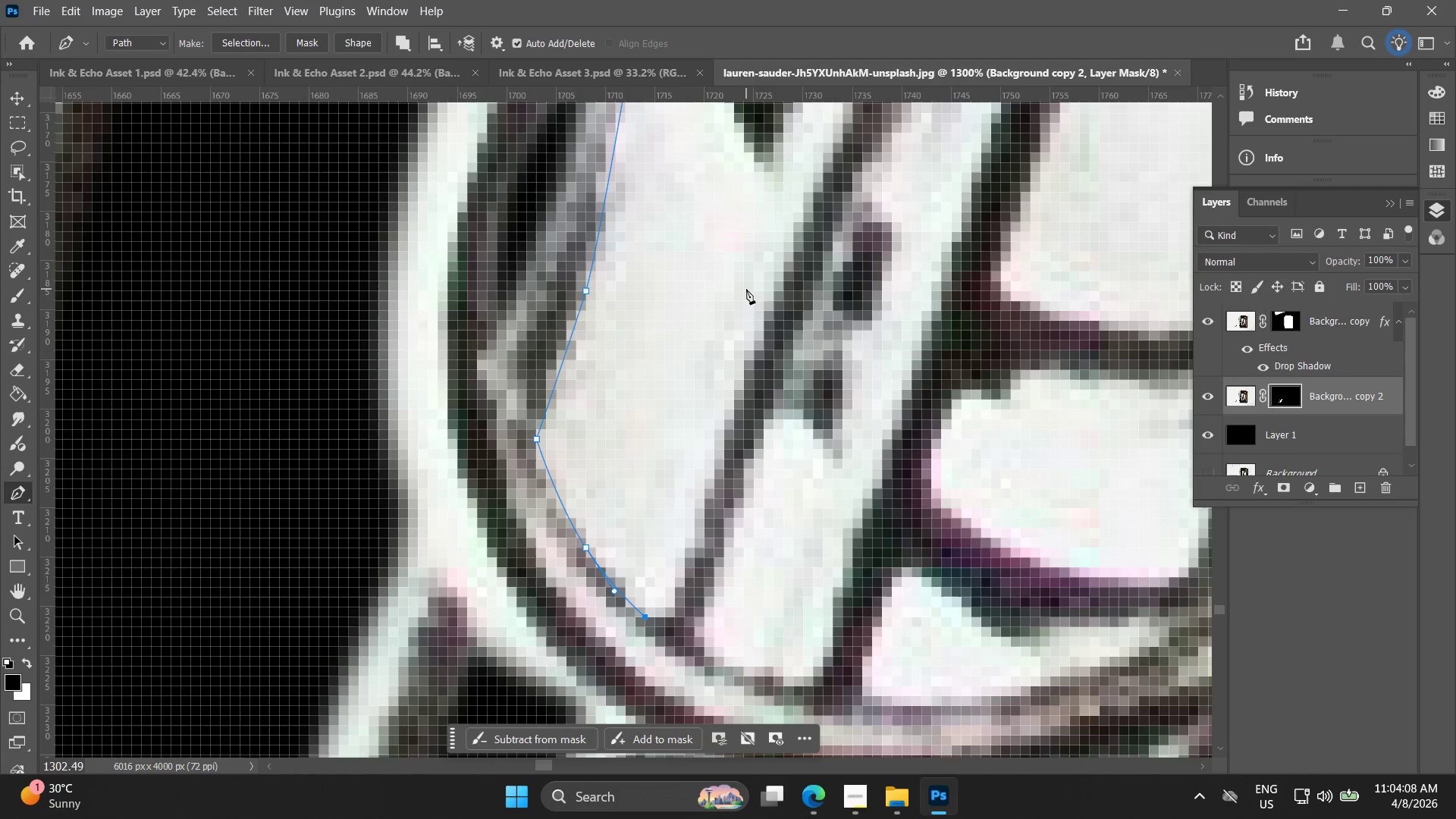 
left_click_drag(start_coordinate=[746, 289], to_coordinate=[766, 236])
 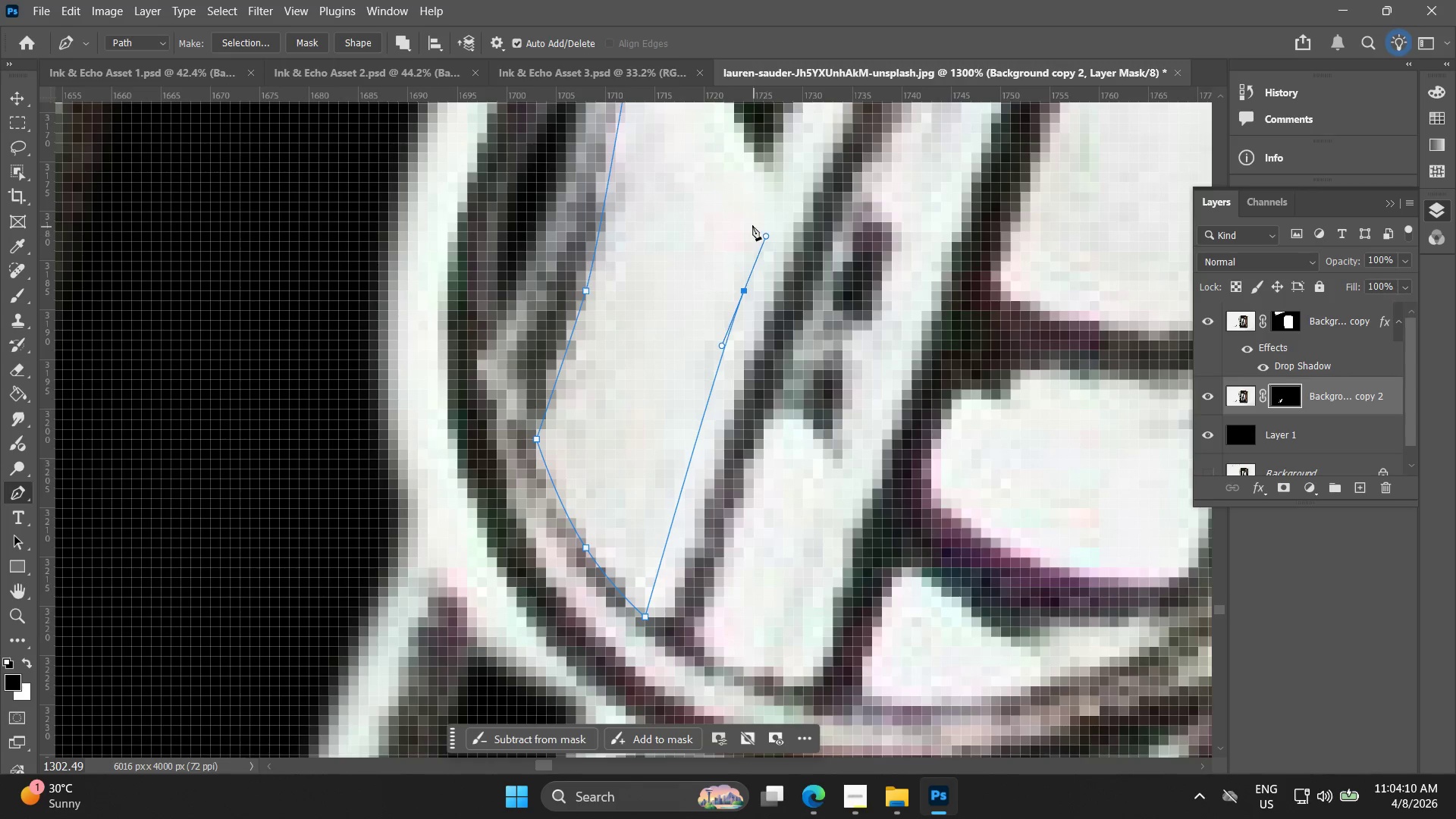 
hold_key(key=Space, duration=0.48)
 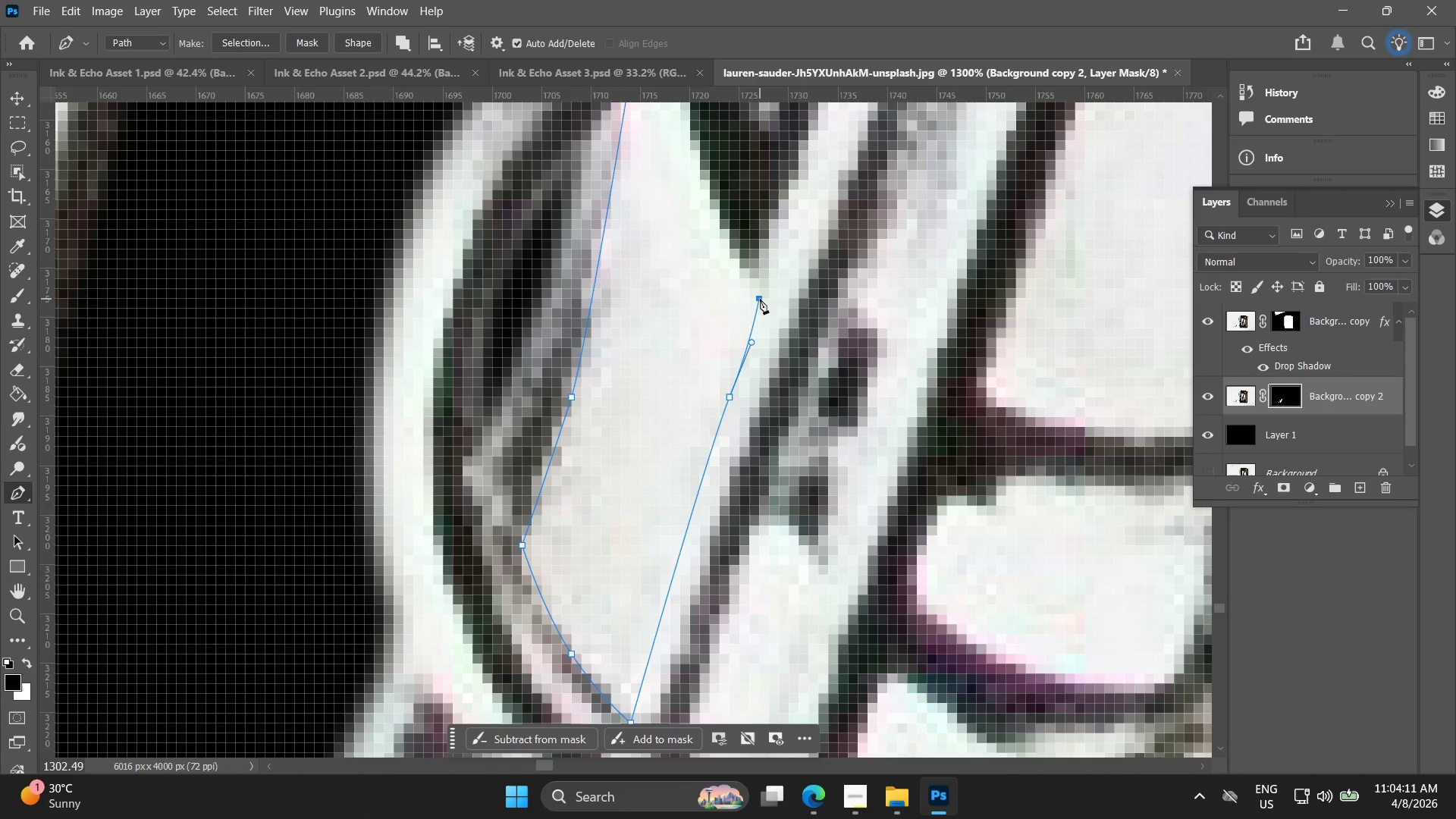 
left_click_drag(start_coordinate=[750, 226], to_coordinate=[736, 332])
 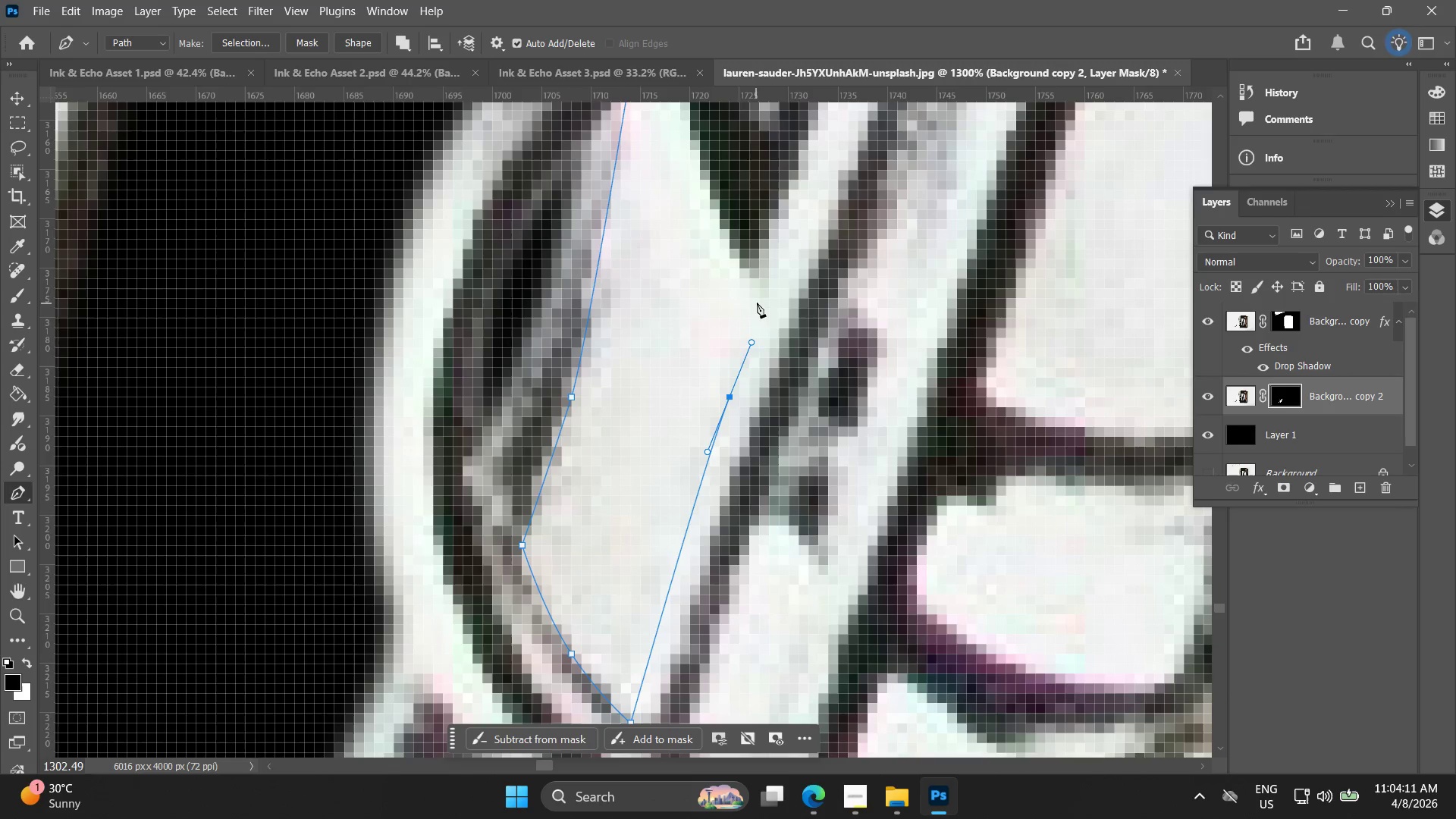 
left_click([760, 299])
 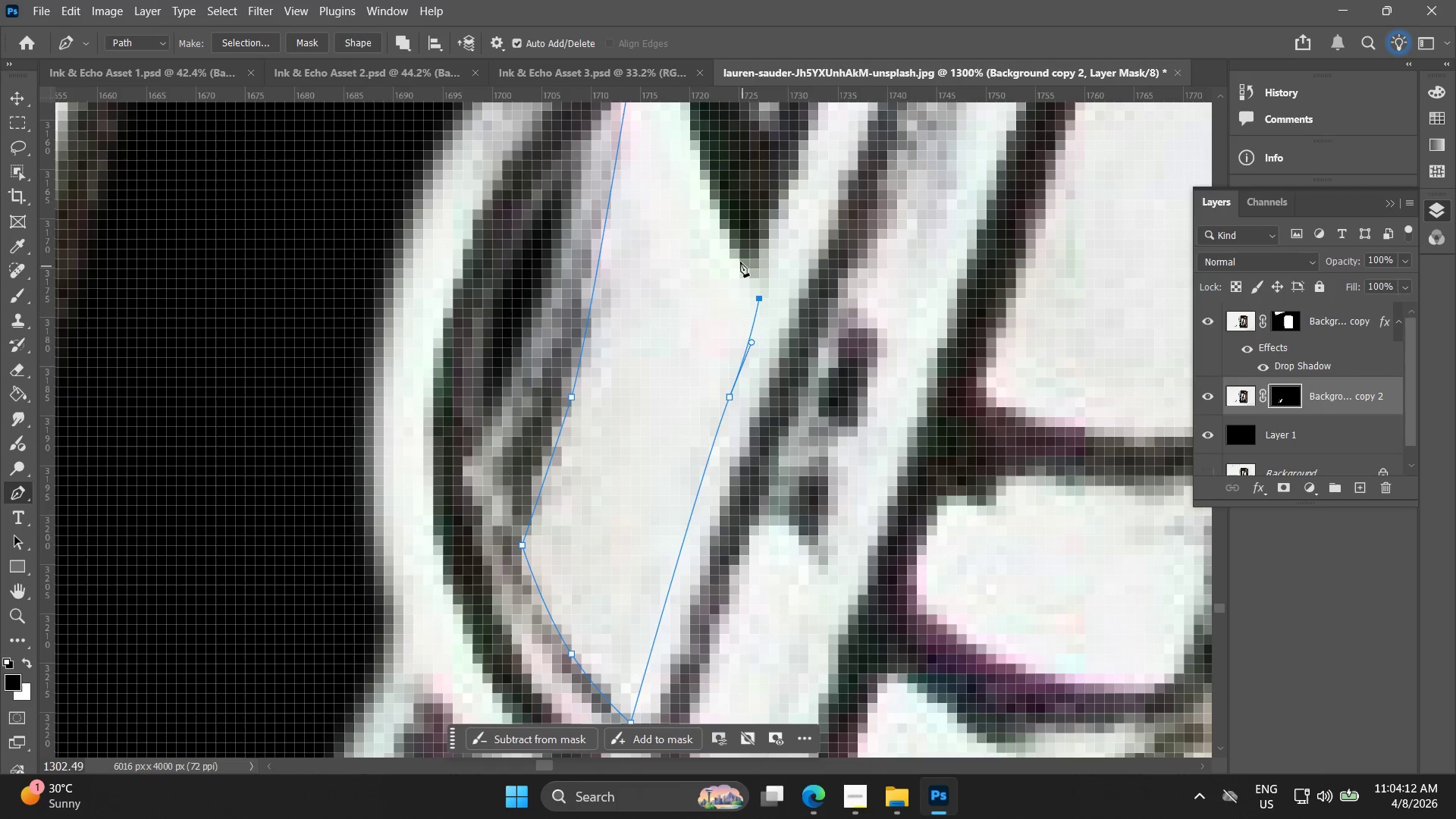 
left_click_drag(start_coordinate=[733, 251], to_coordinate=[723, 229])
 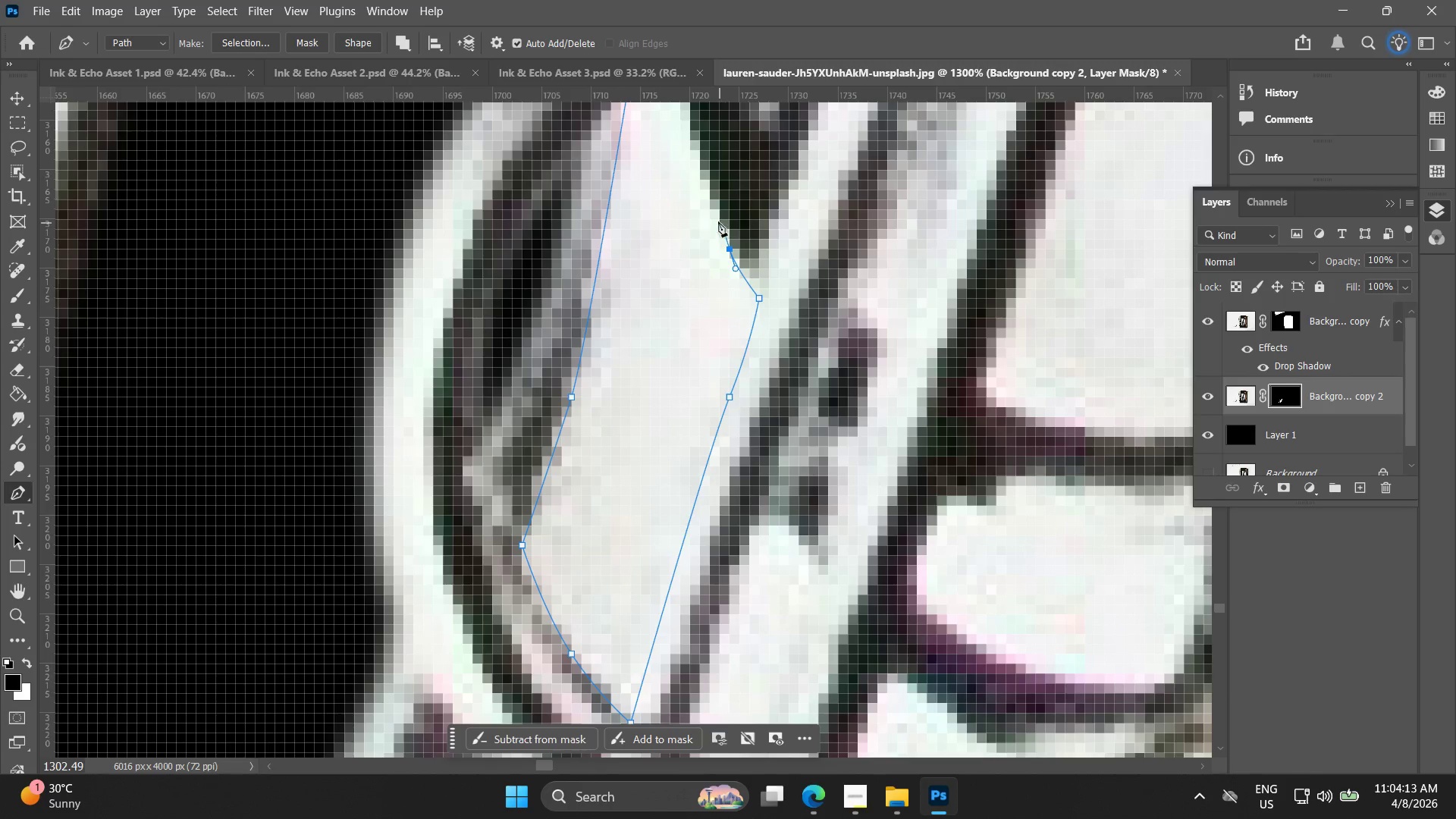 
hold_key(key=Space, duration=0.64)
 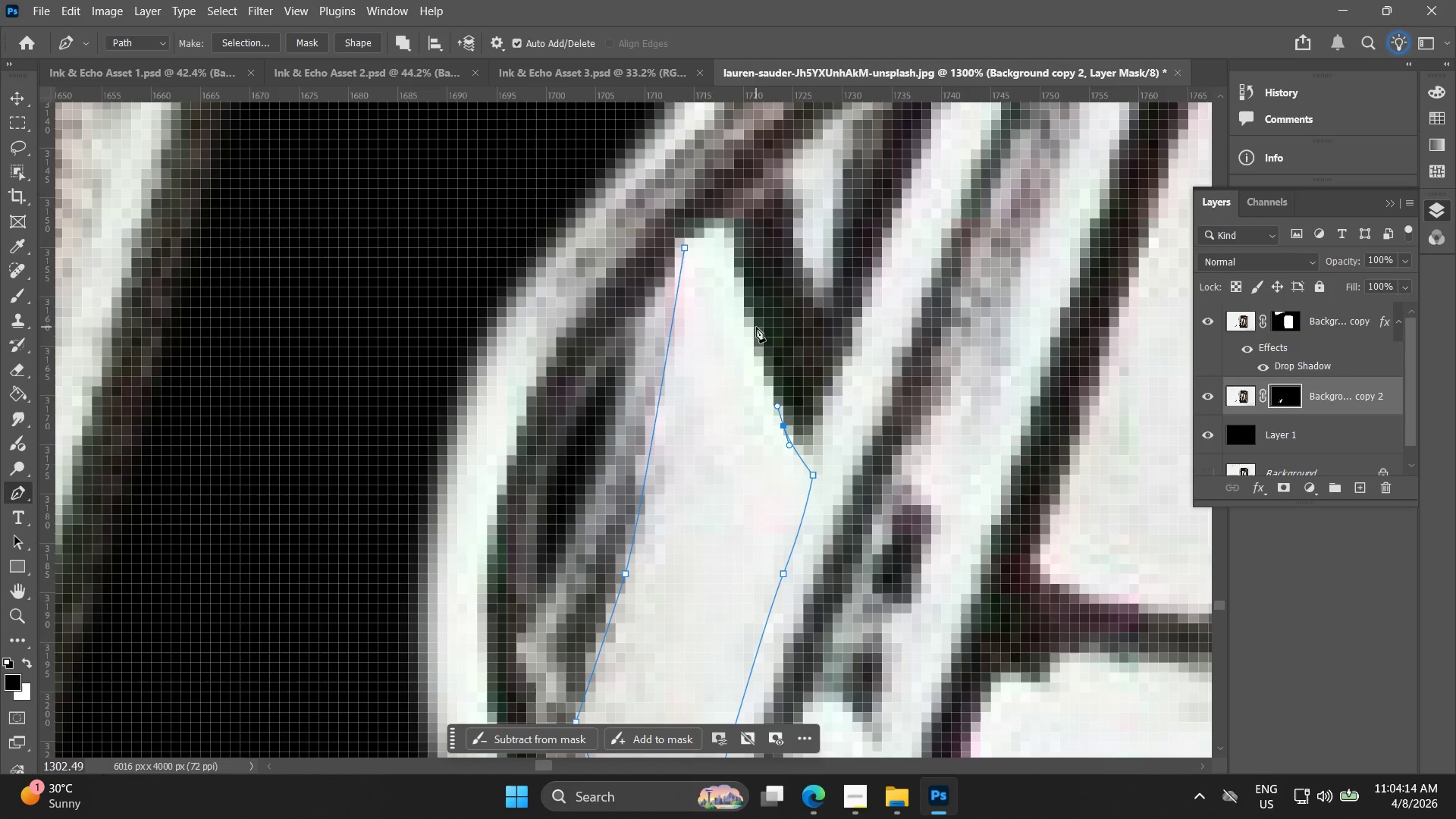 
left_click_drag(start_coordinate=[696, 215], to_coordinate=[750, 392])
 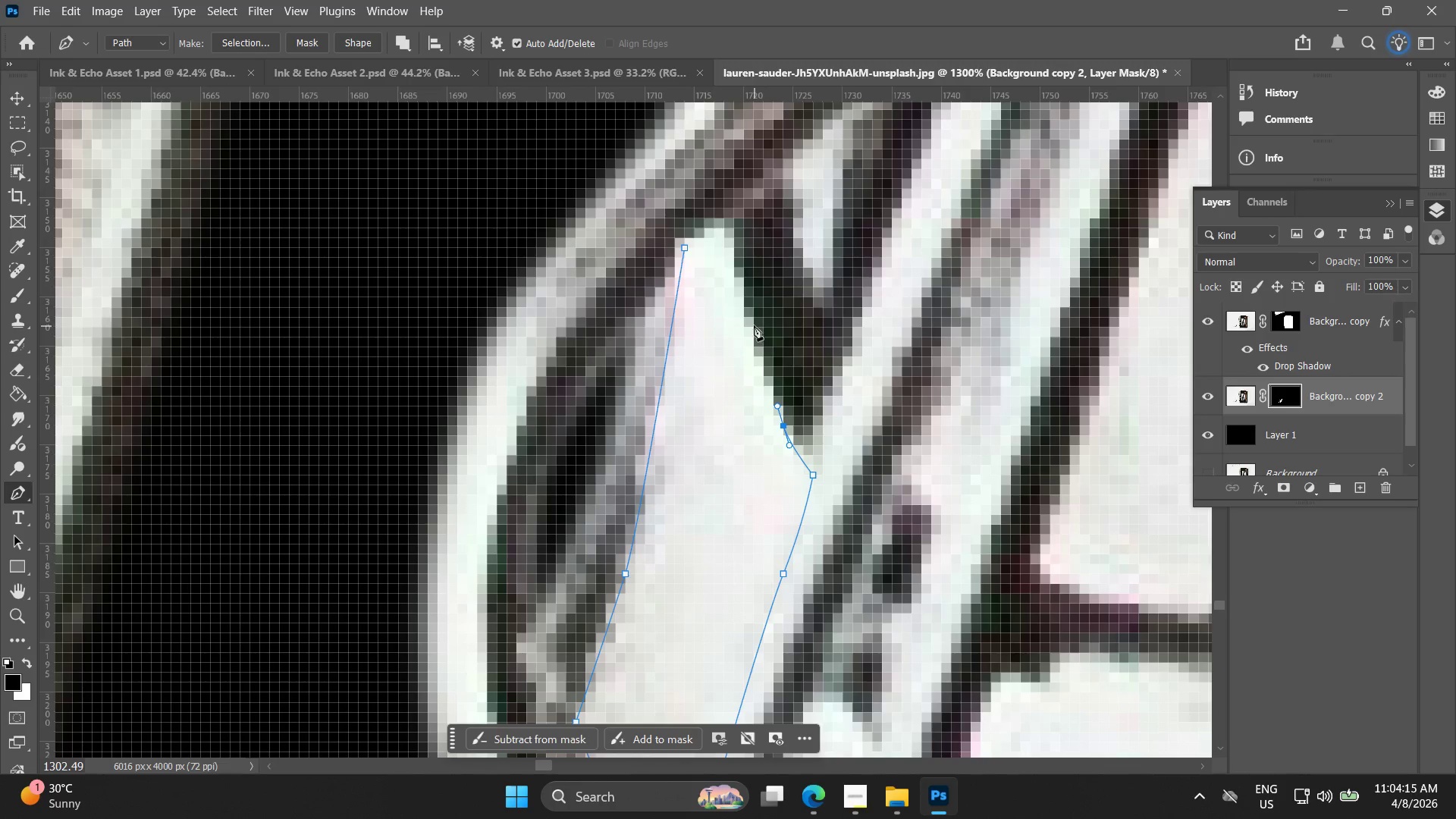 
left_click_drag(start_coordinate=[748, 318], to_coordinate=[745, 293])
 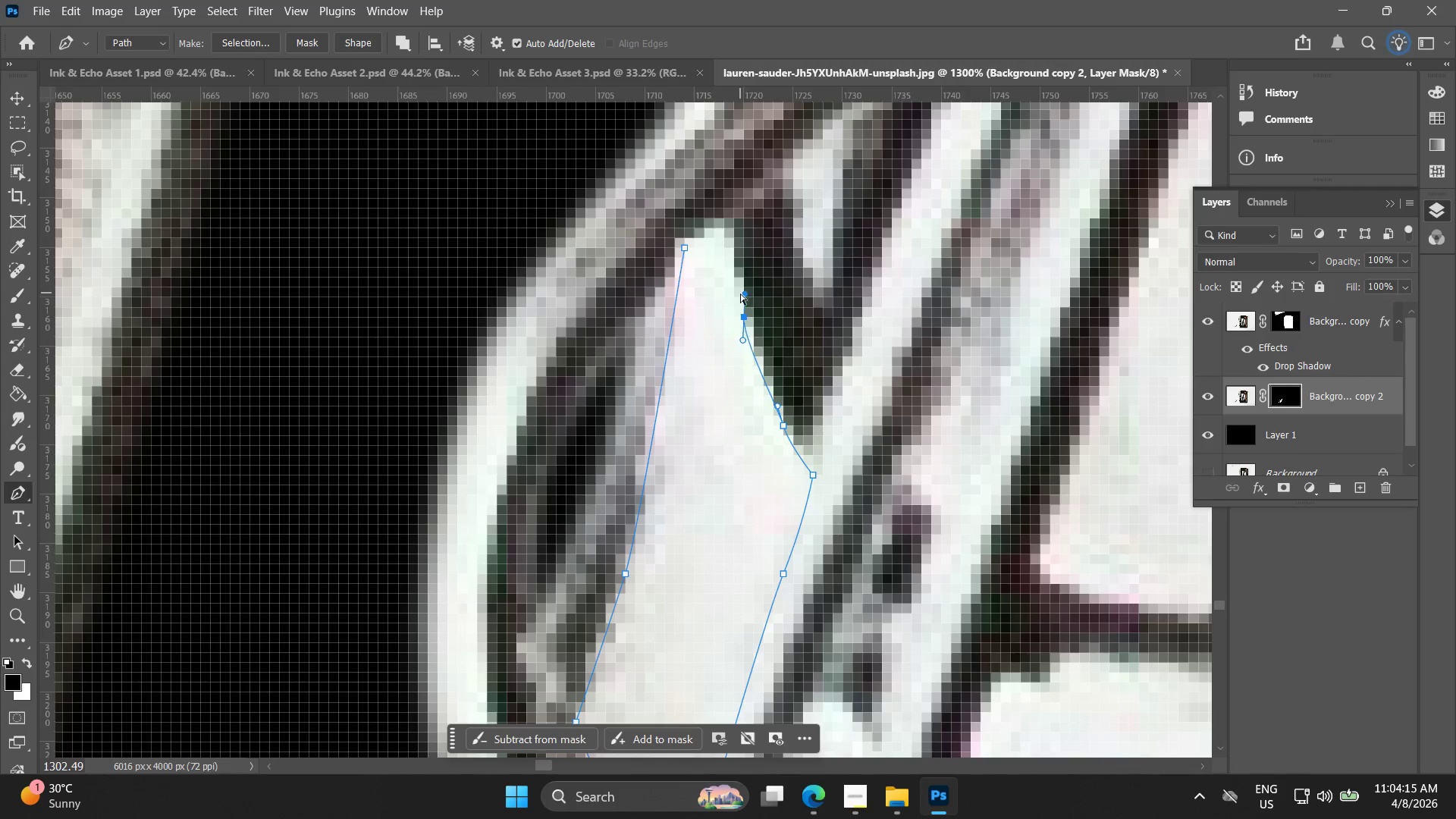 
key(Control+ControlLeft)
 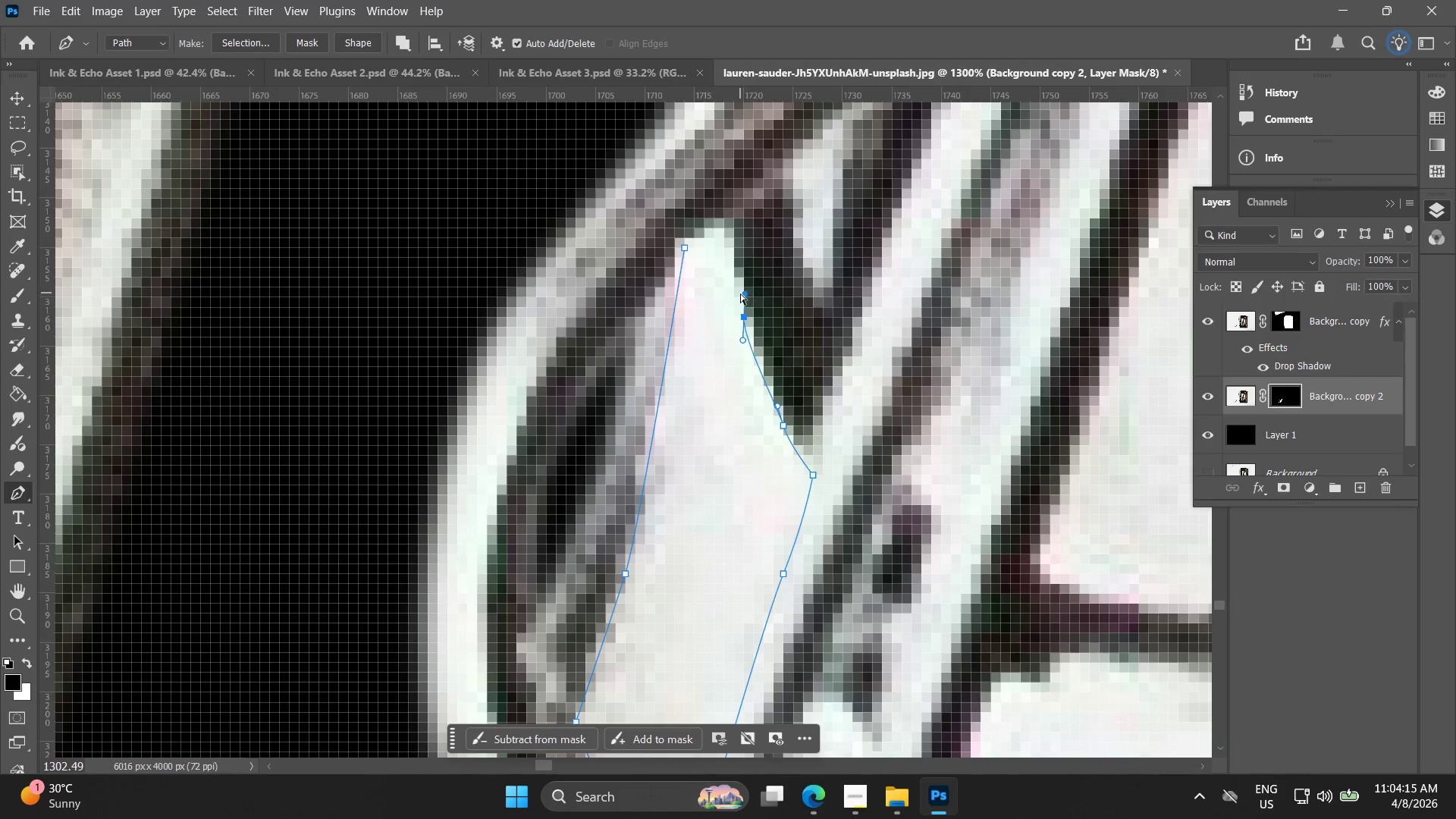 
key(Control+Z)
 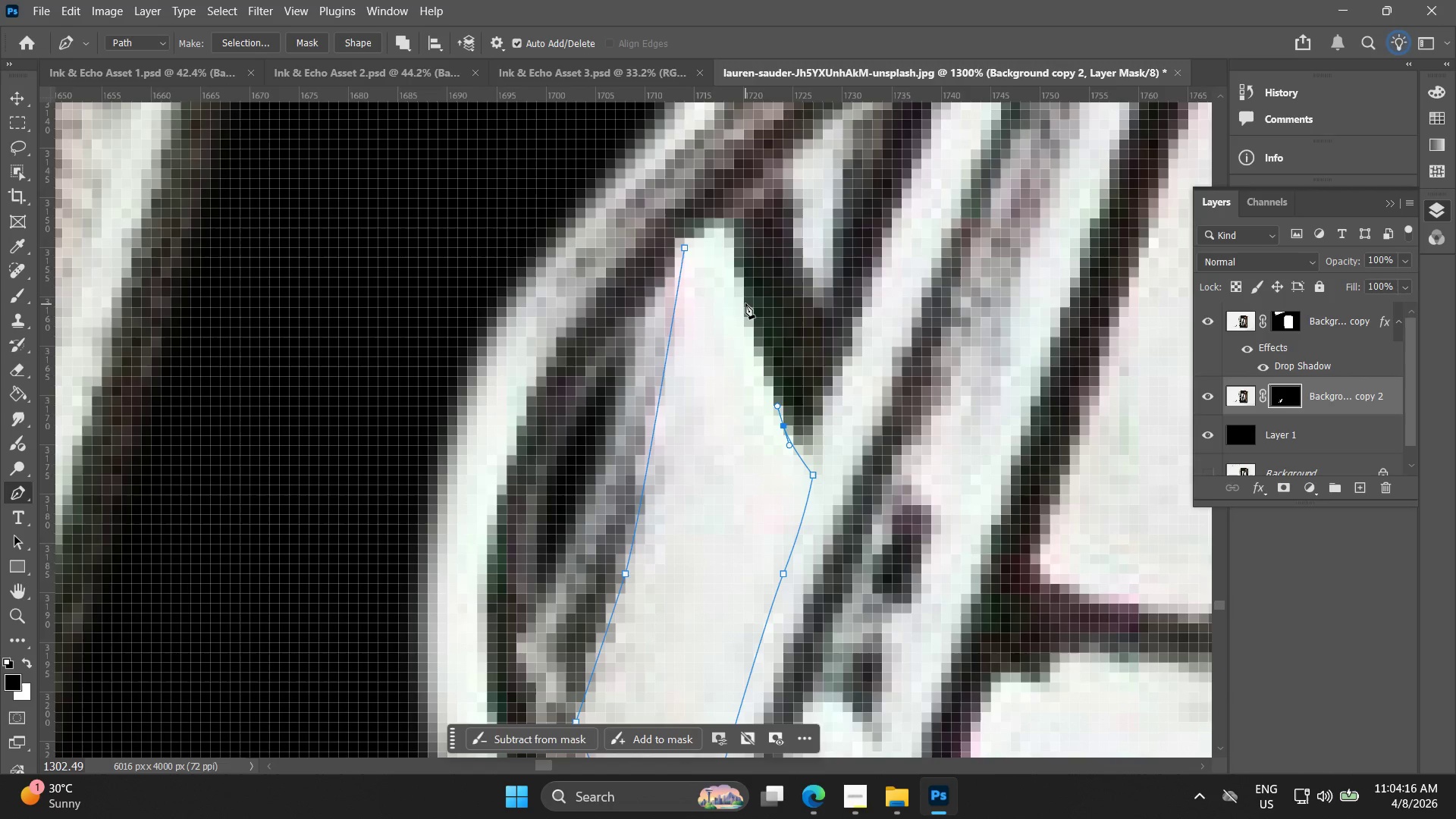 
left_click_drag(start_coordinate=[745, 303], to_coordinate=[736, 269])
 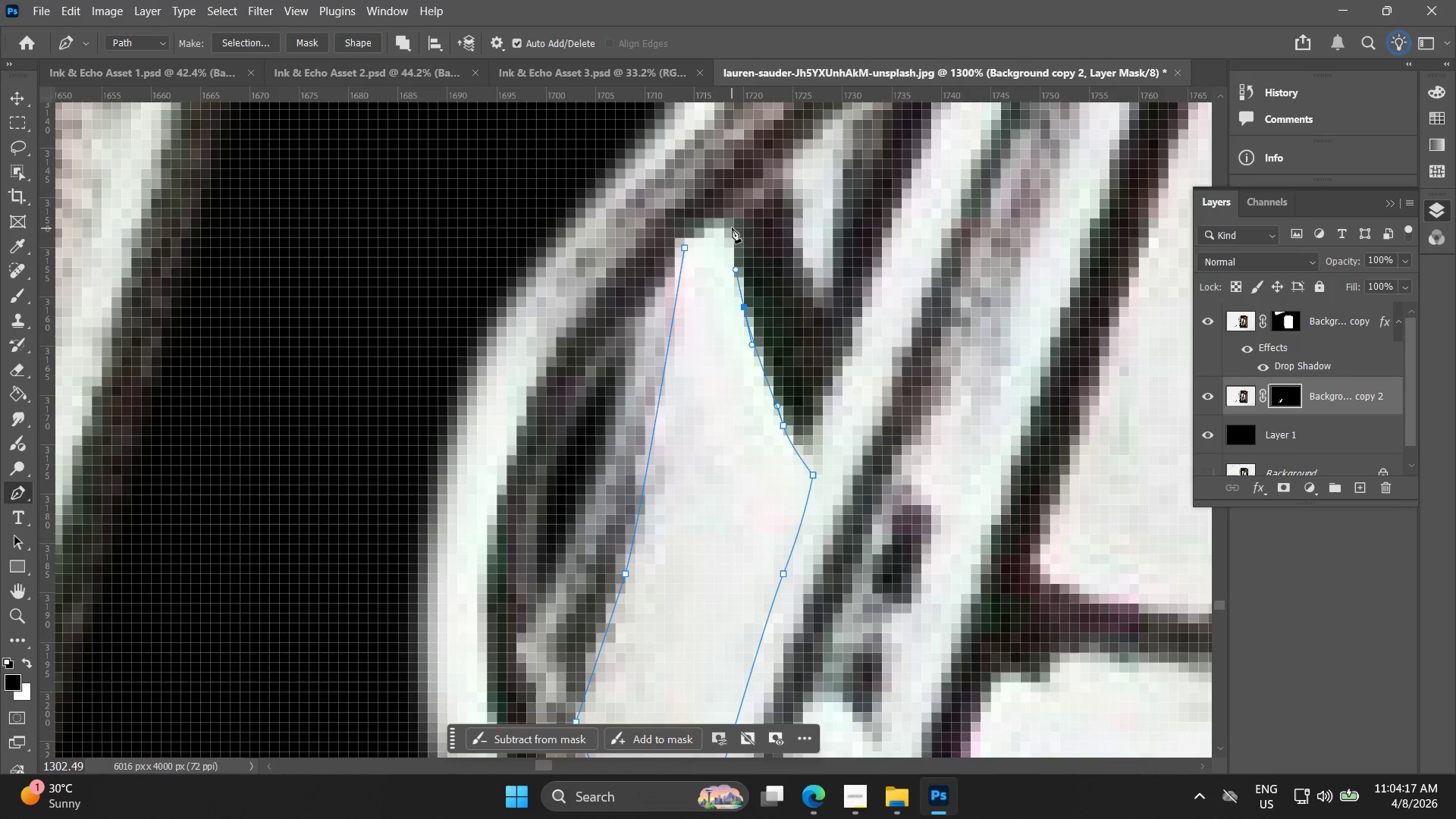 
left_click([729, 220])
 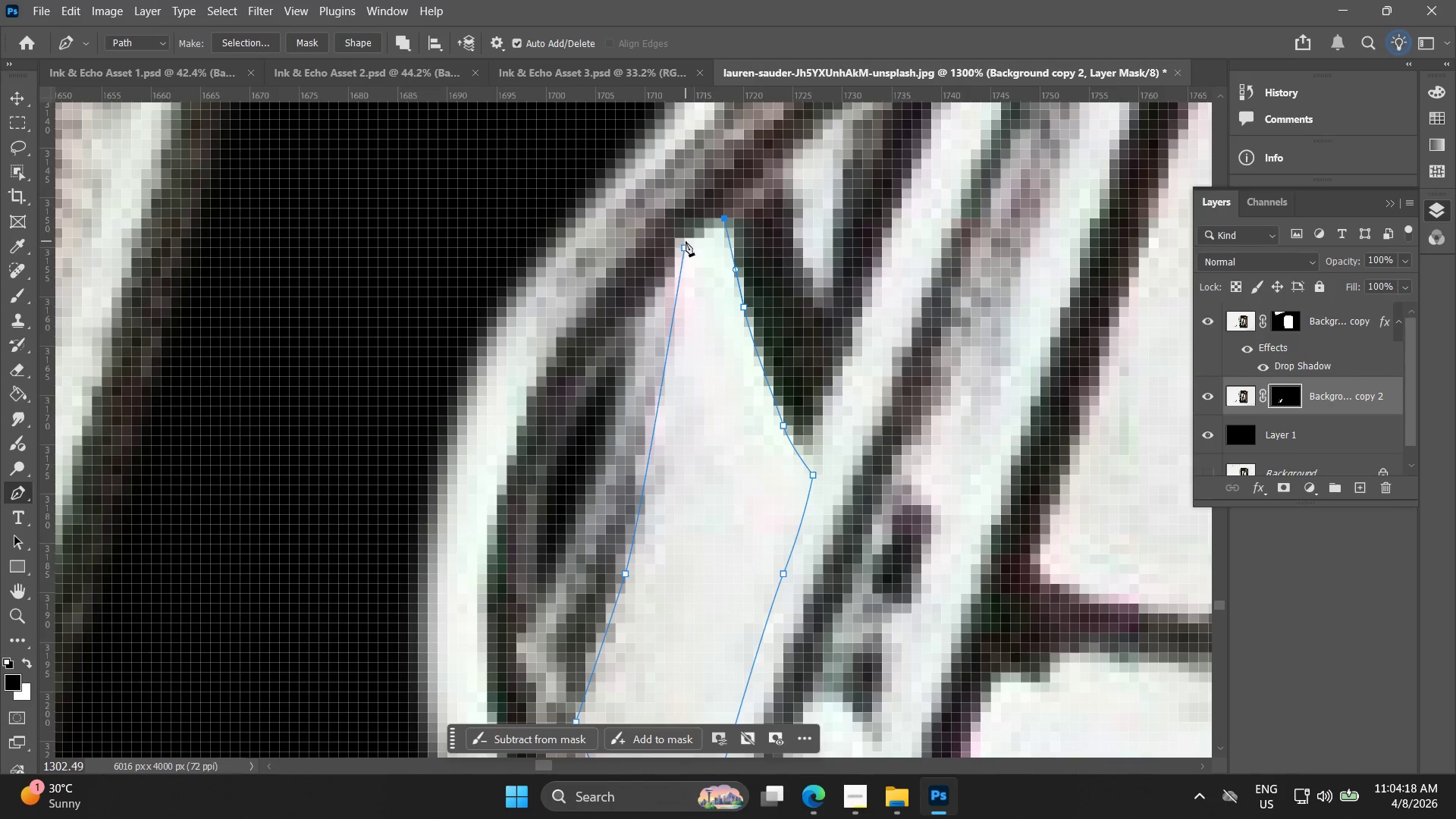 
left_click([686, 246])
 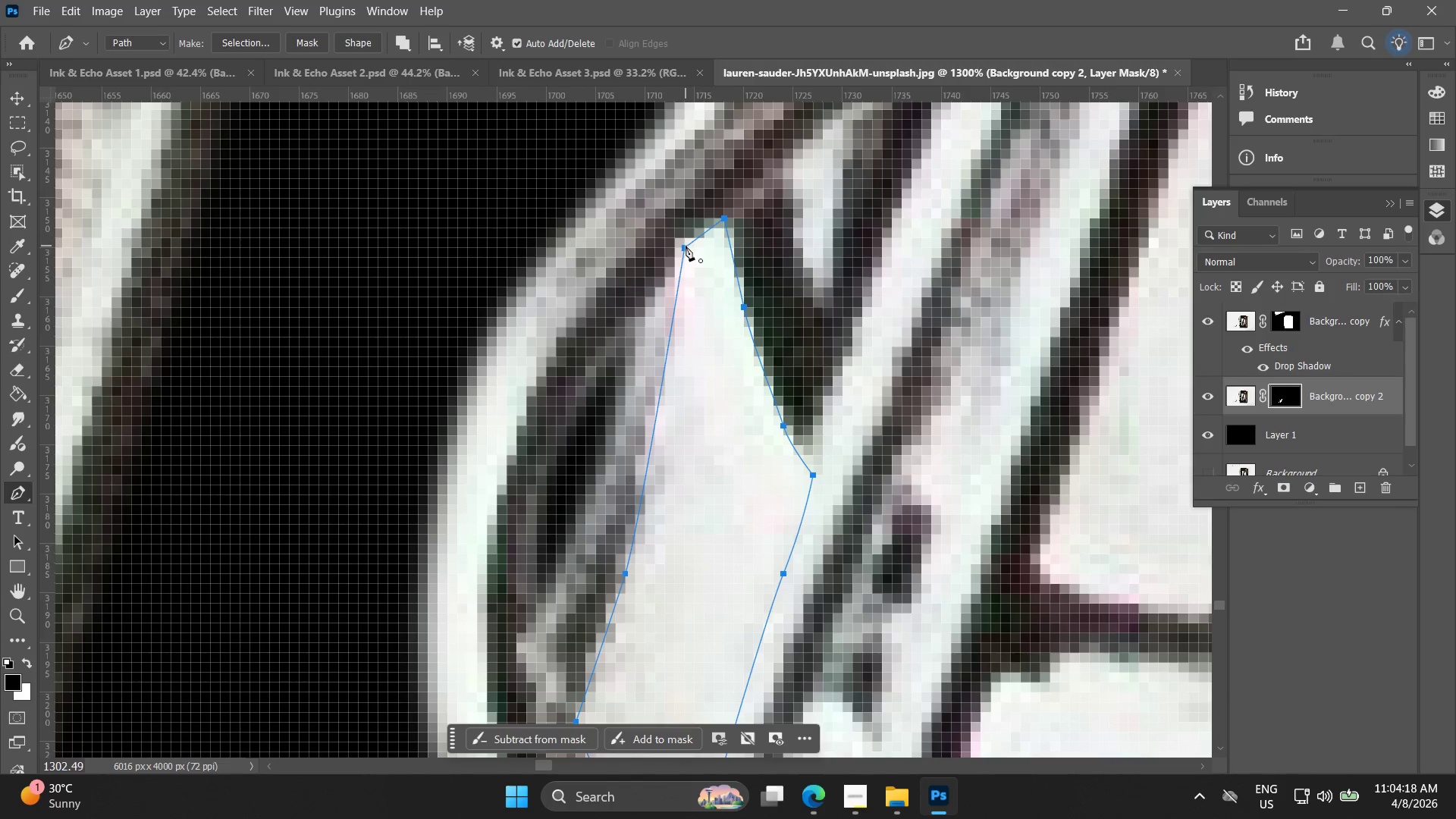 
right_click([686, 246])
 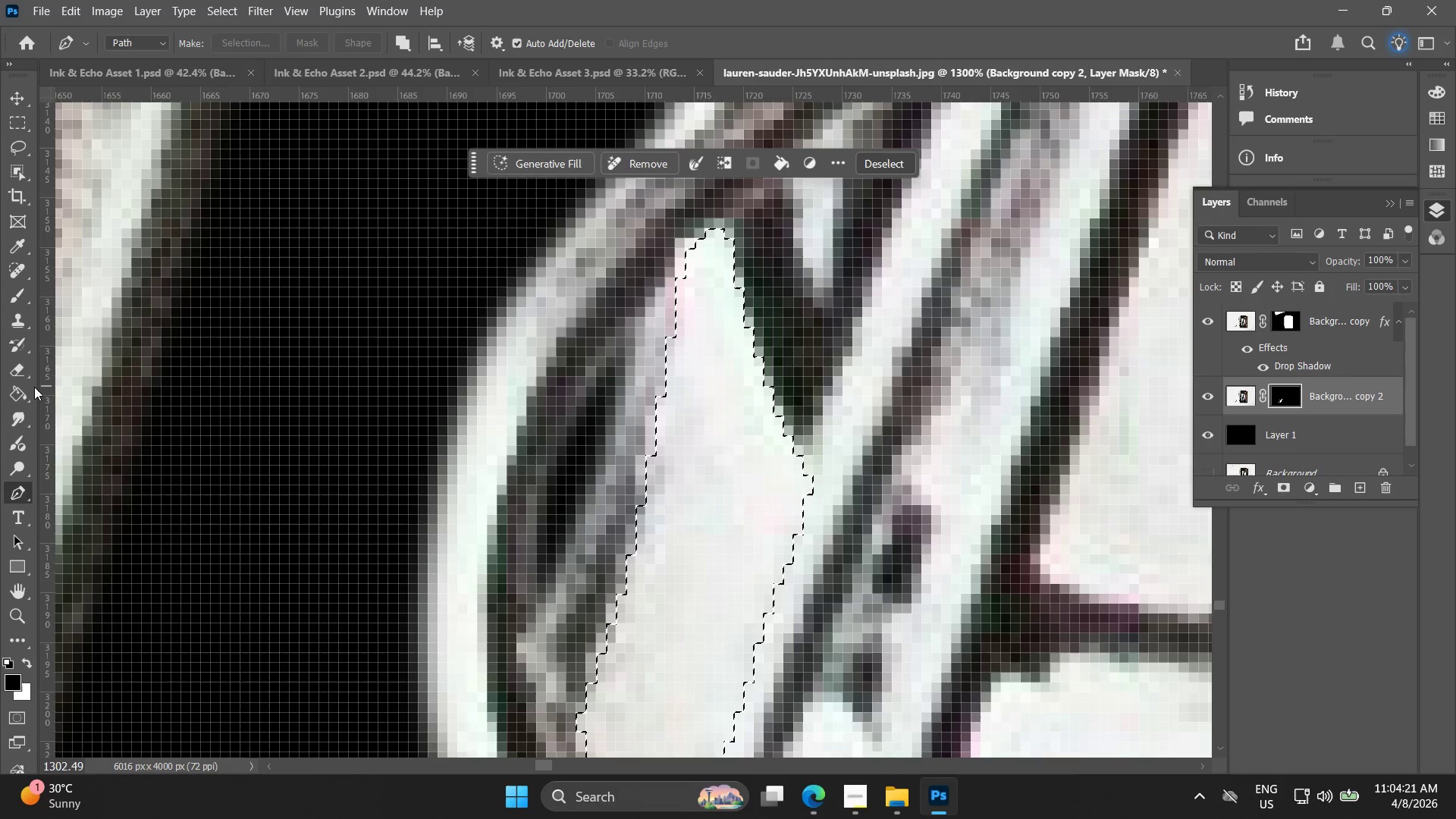 
left_click([679, 418])
 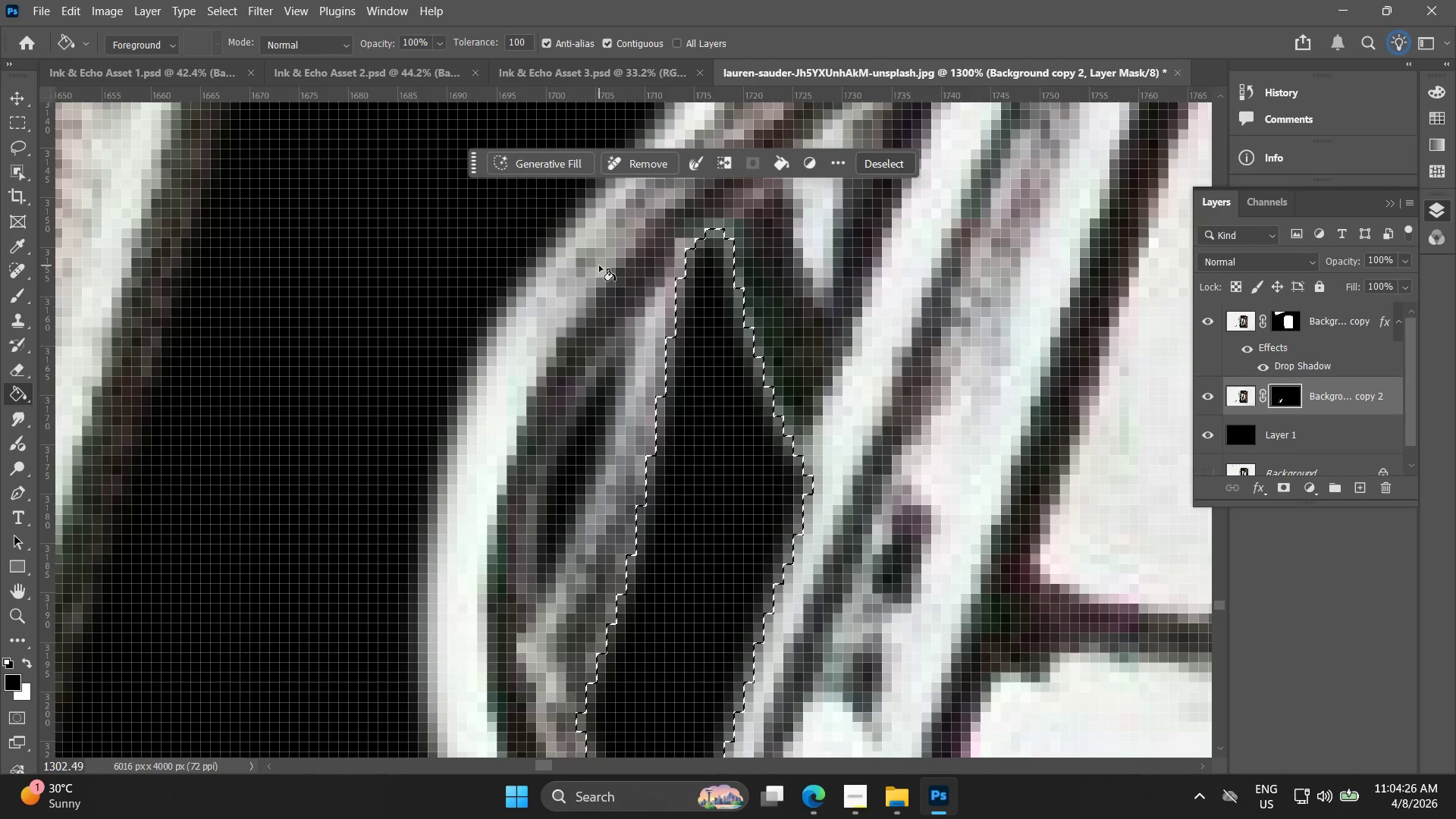 
wait(8.34)
 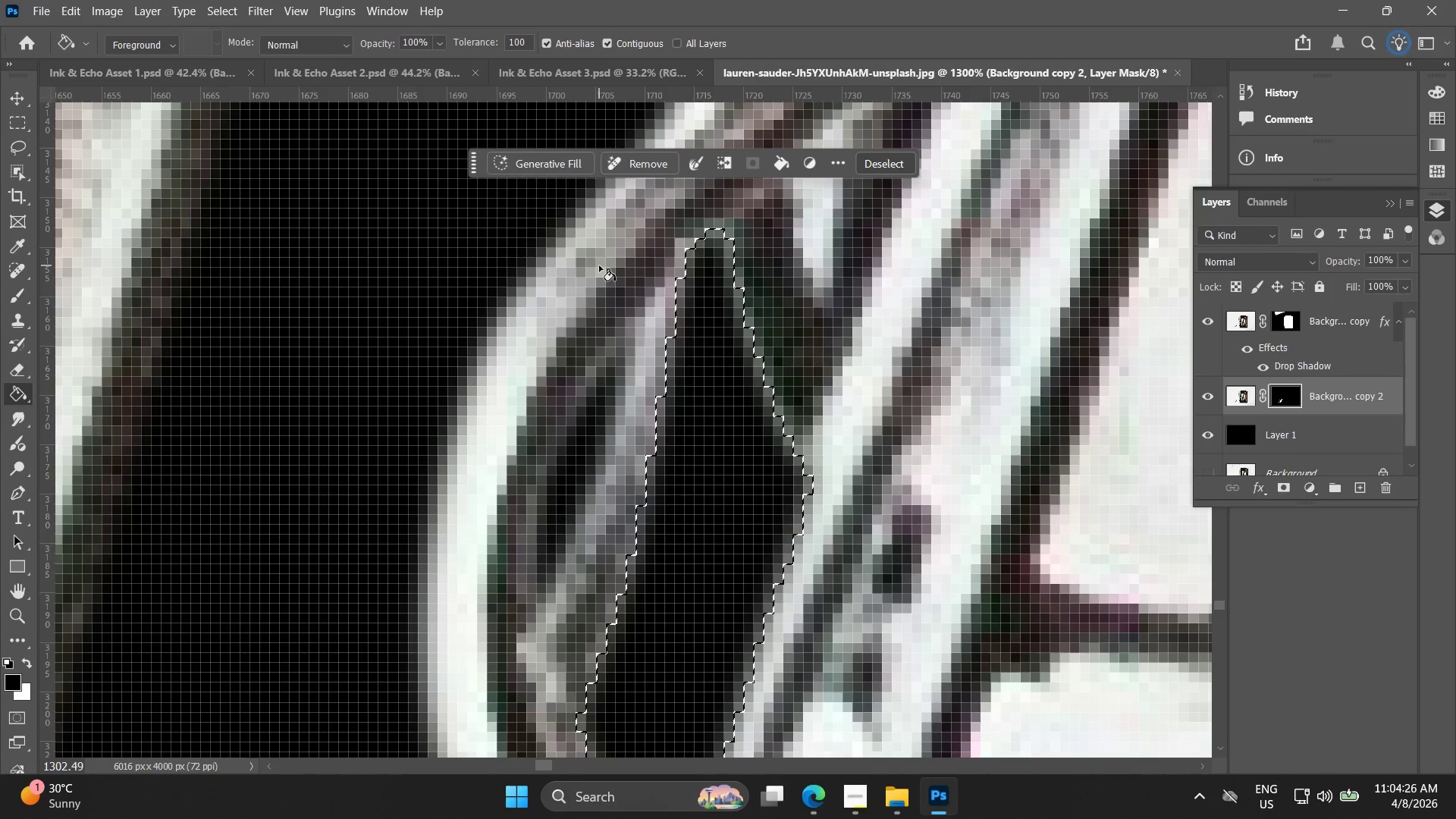 
double_click([366, 304])
 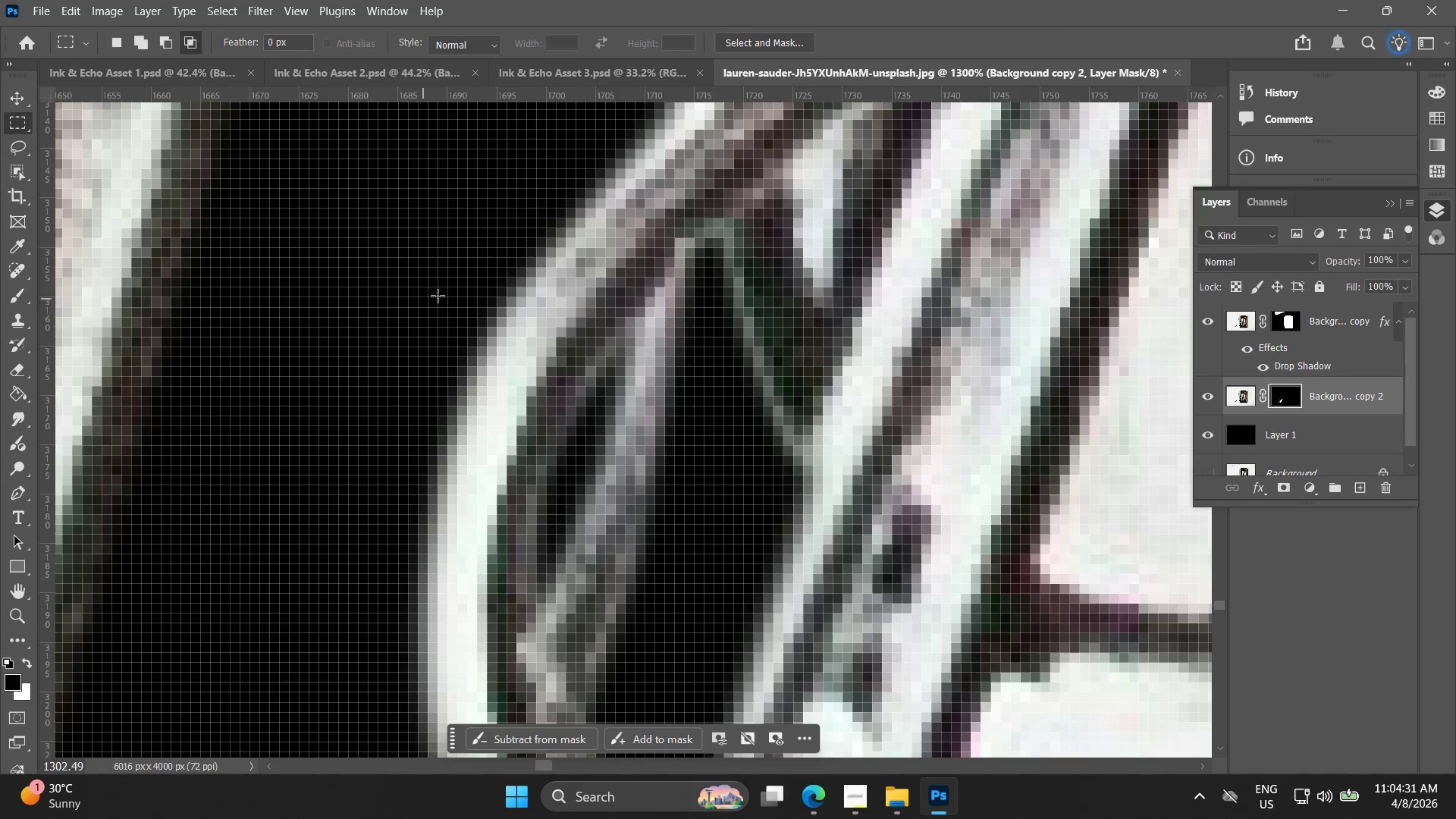 
hold_key(key=Space, duration=0.59)
 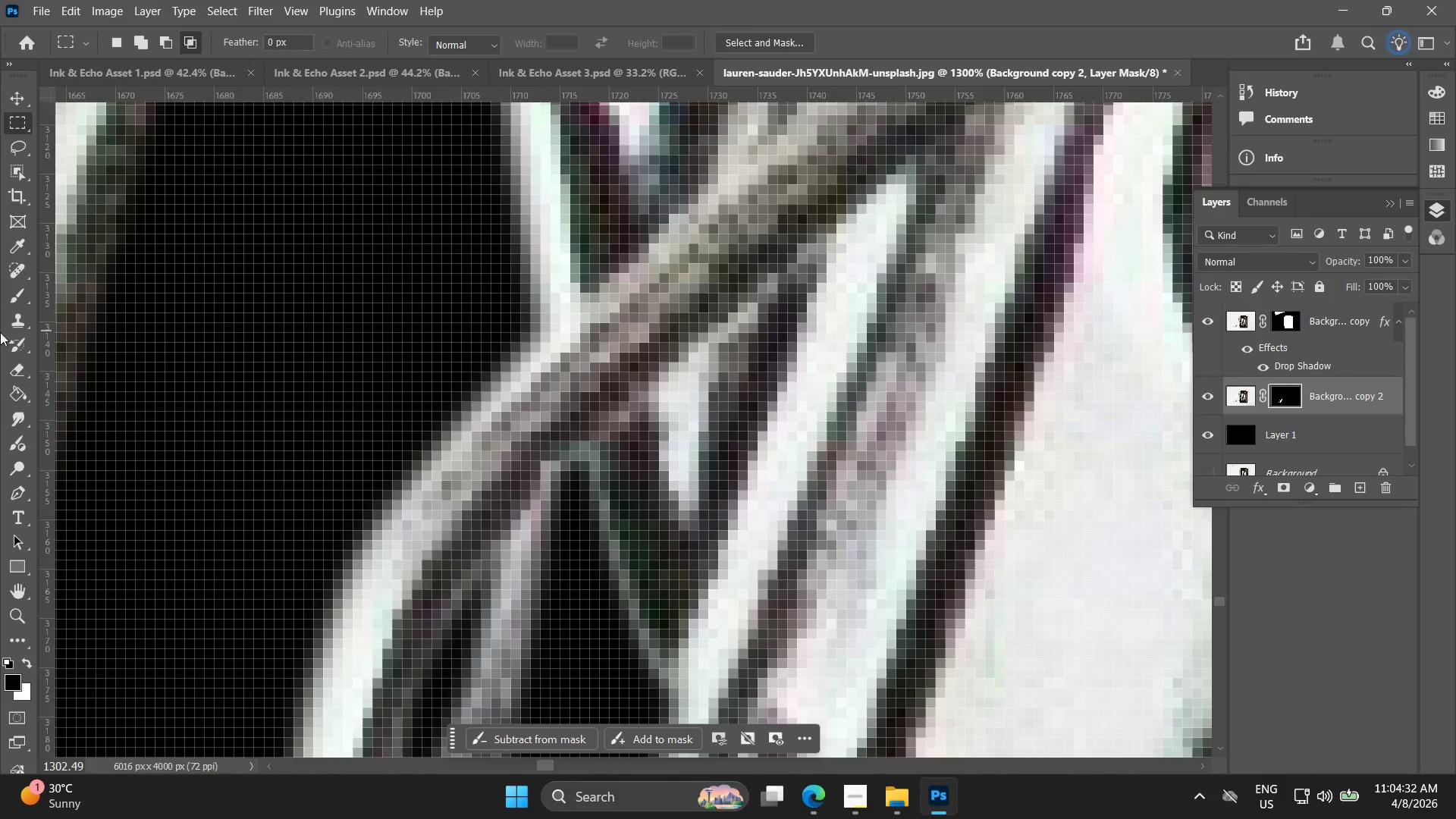 
left_click_drag(start_coordinate=[463, 262], to_coordinate=[329, 485])
 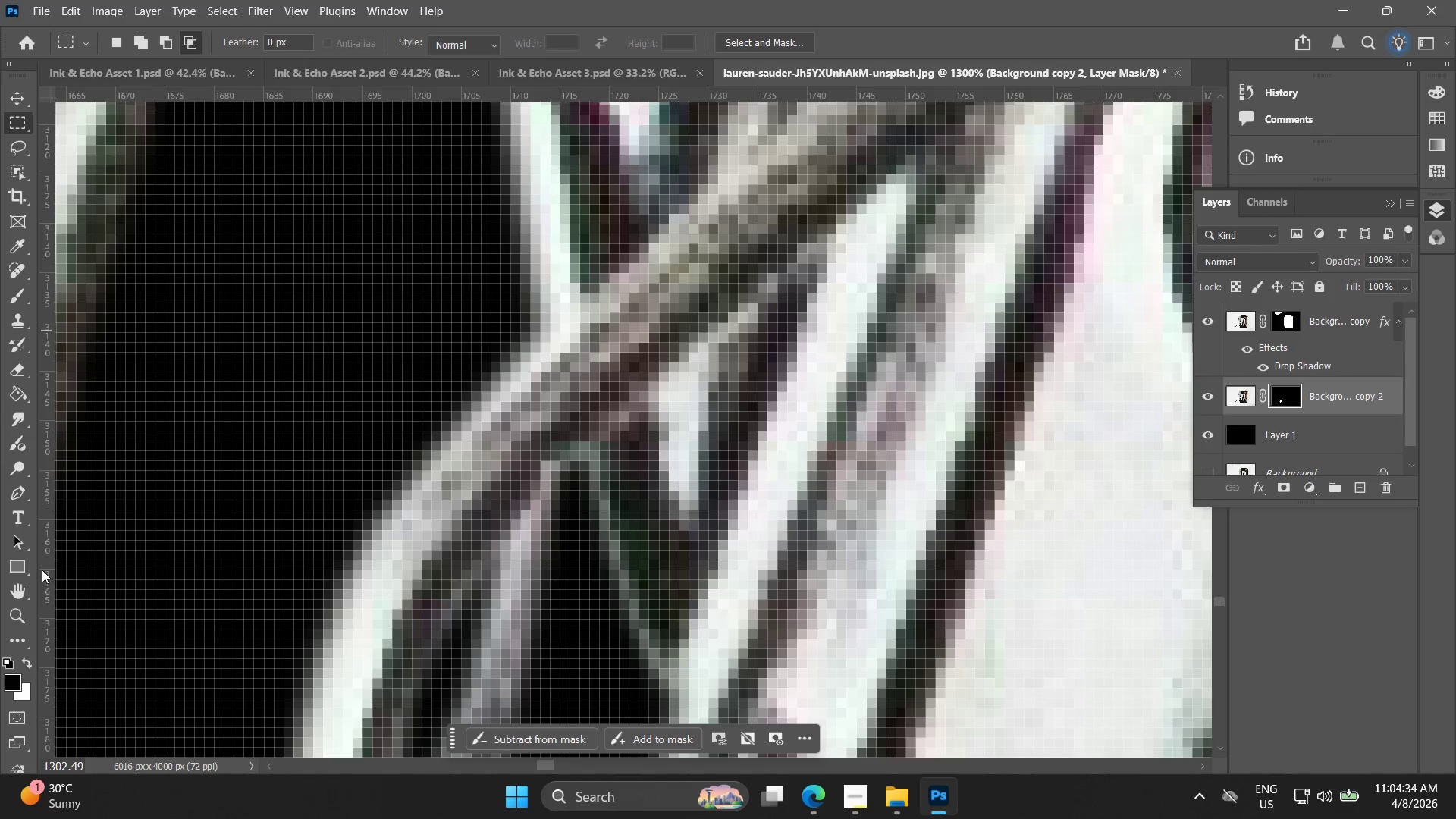 
left_click([18, 495])
 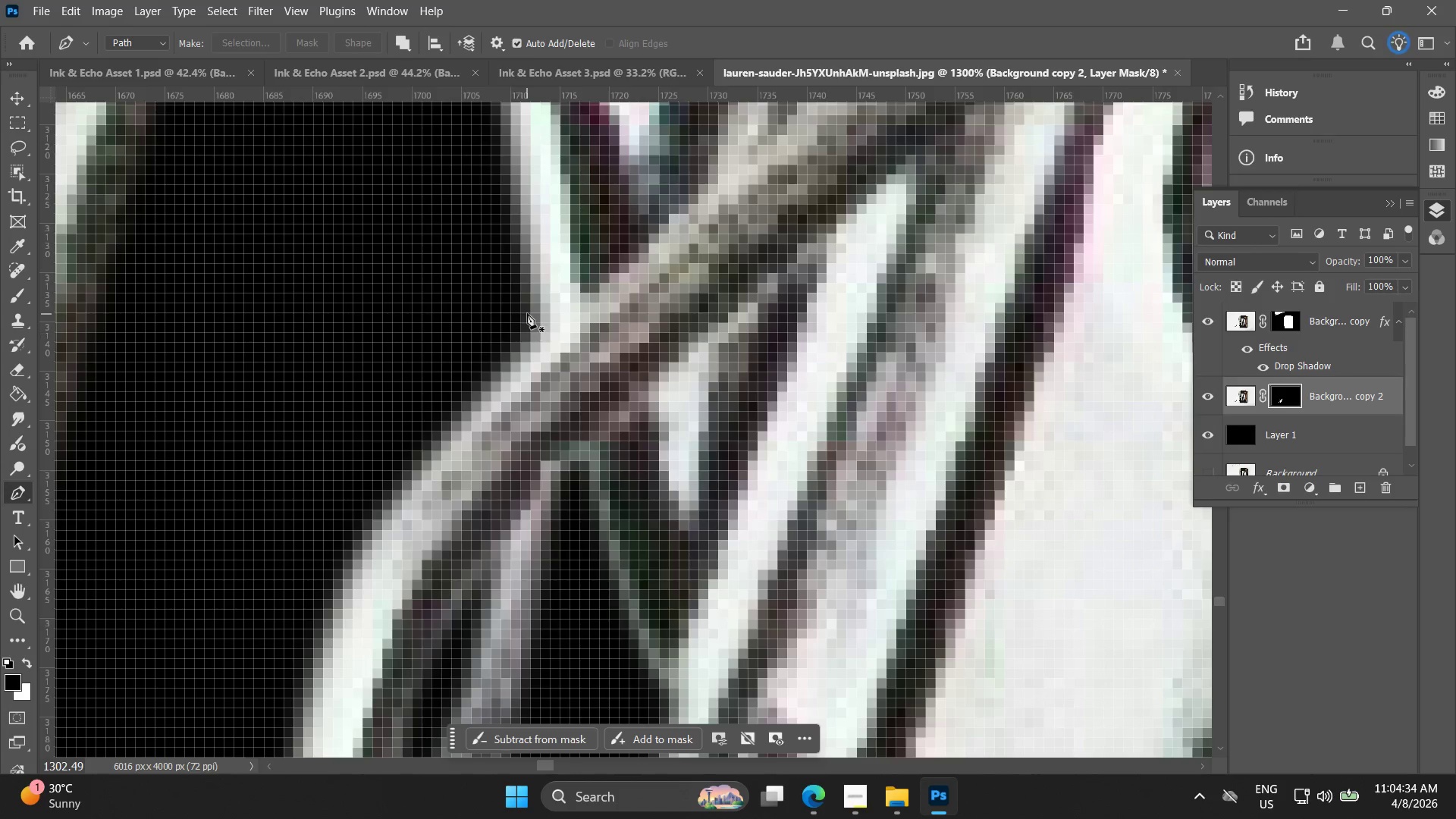 
hold_key(key=AltLeft, duration=0.64)
scroll: coordinate [660, 385], scroll_direction: up, amount: 7.0
 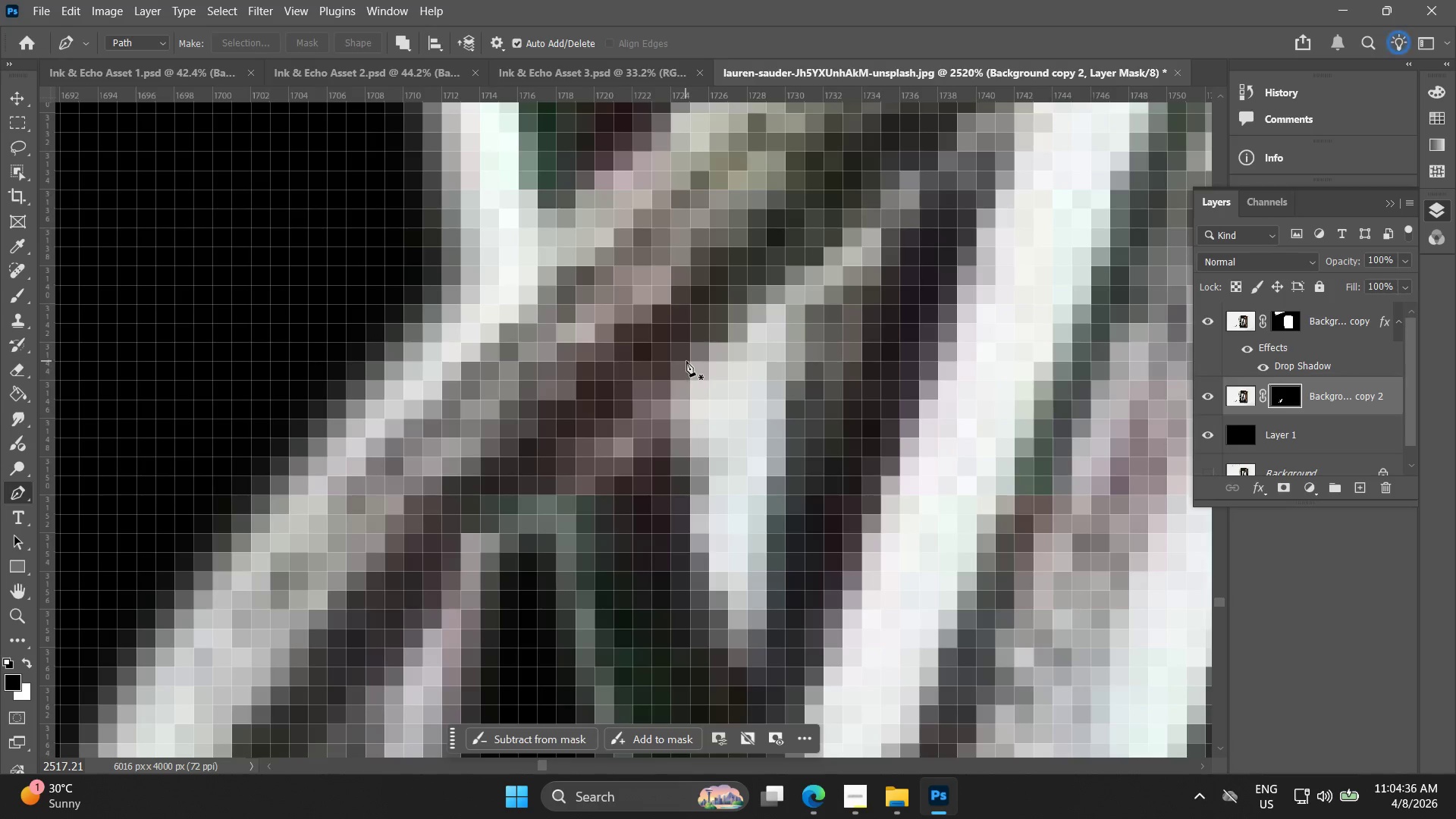 
left_click([690, 360])
 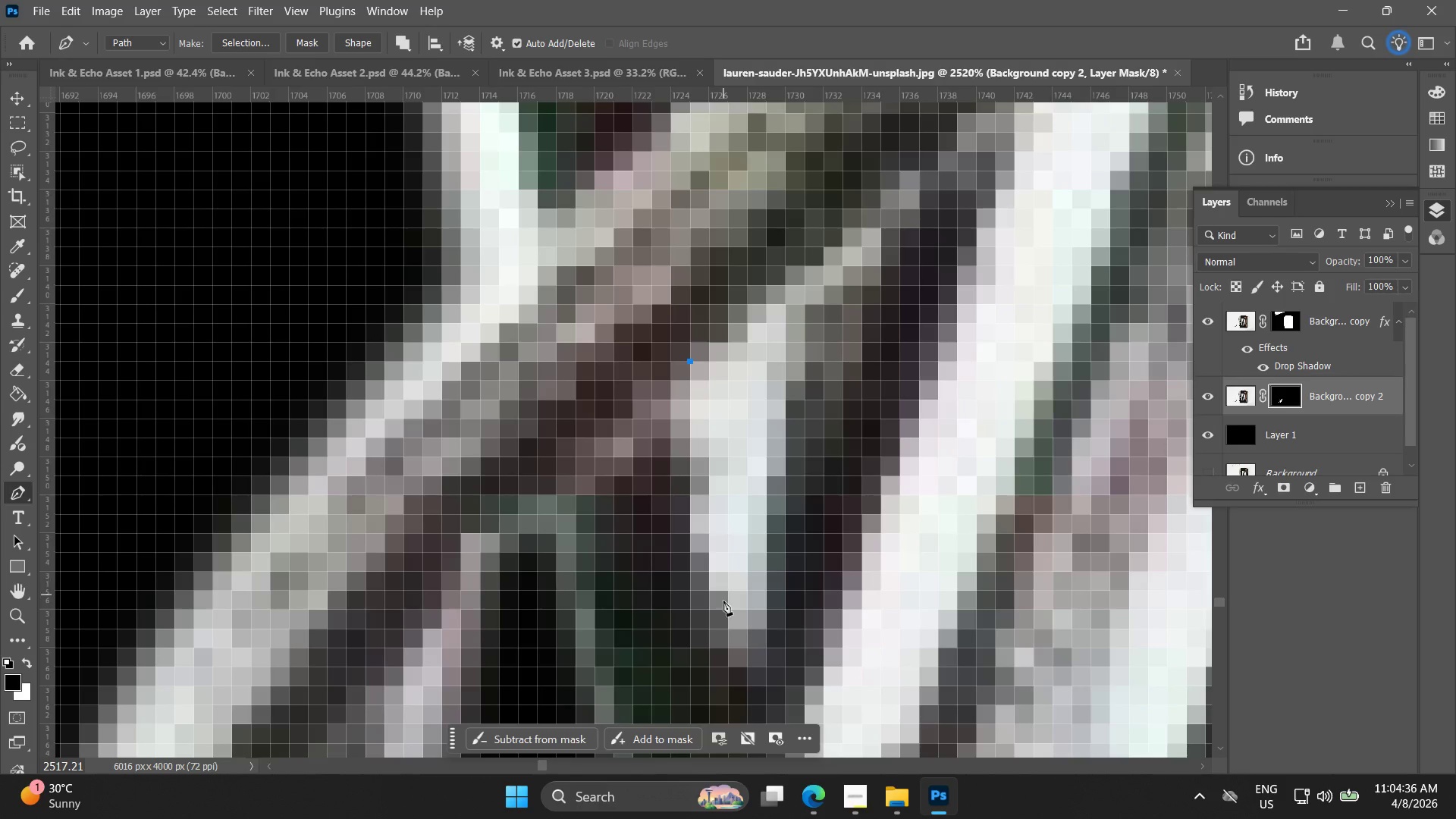 
left_click_drag(start_coordinate=[731, 610], to_coordinate=[761, 659])
 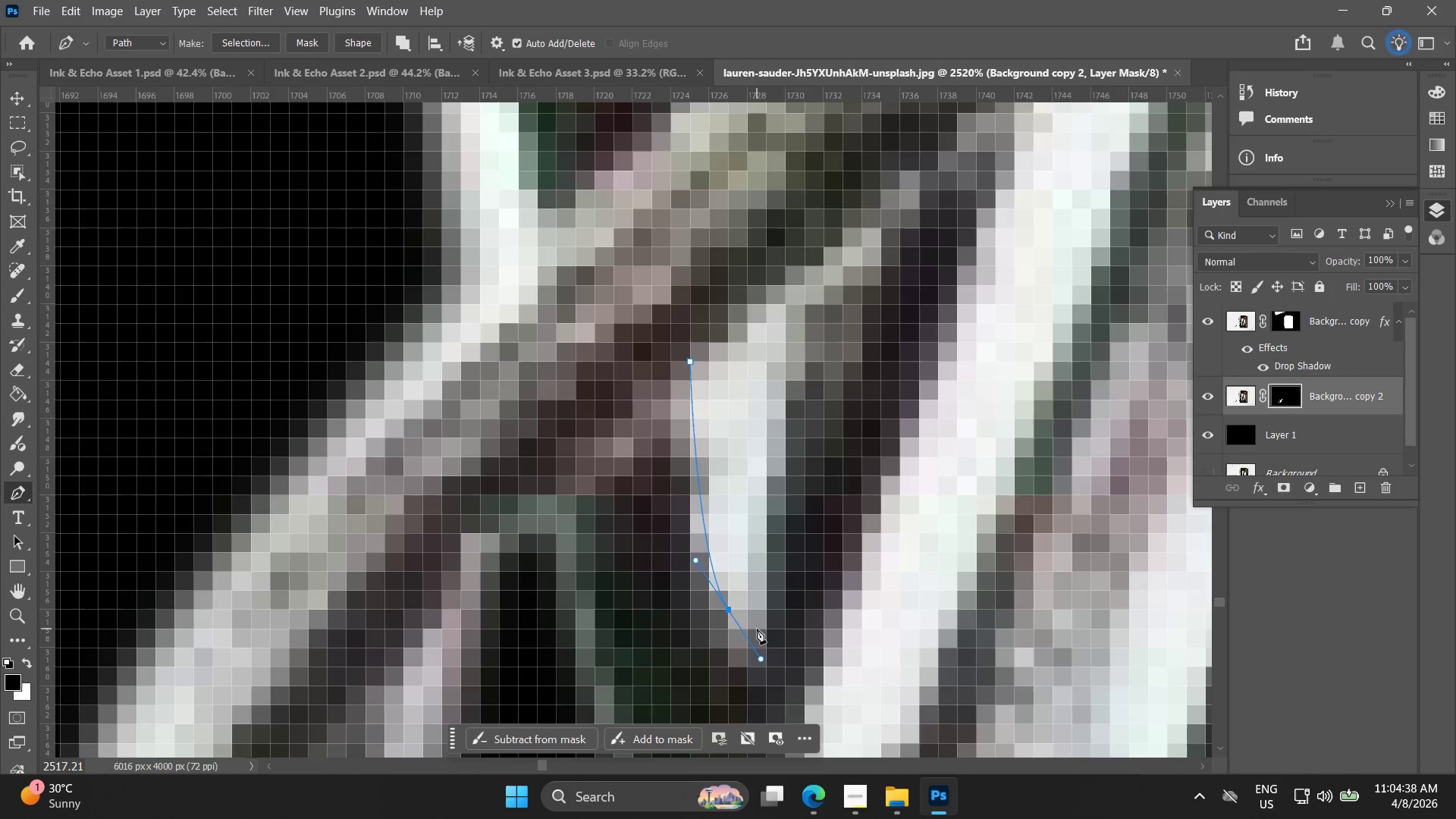 
left_click([757, 626])
 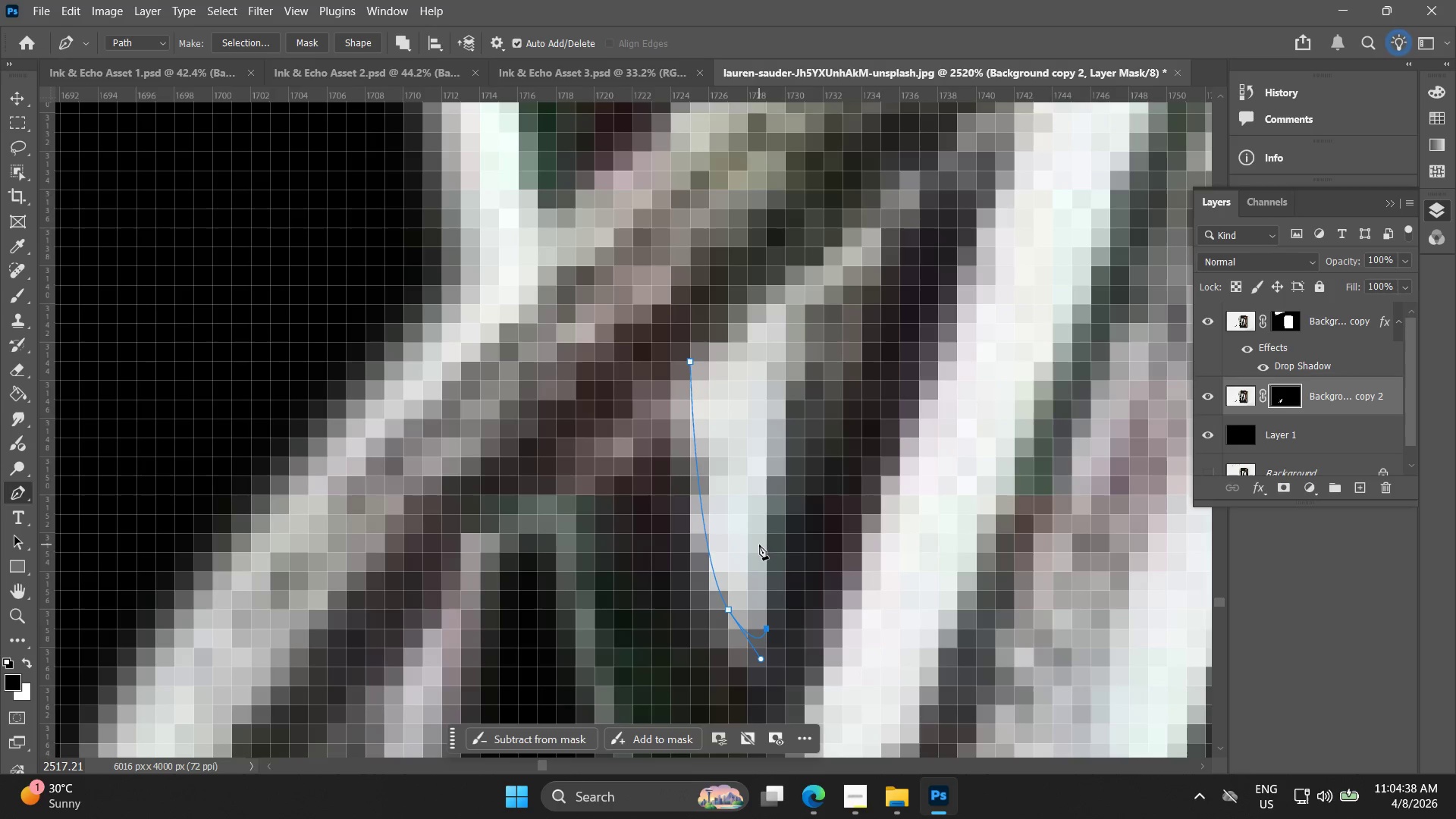 
left_click_drag(start_coordinate=[758, 535], to_coordinate=[758, 507])
 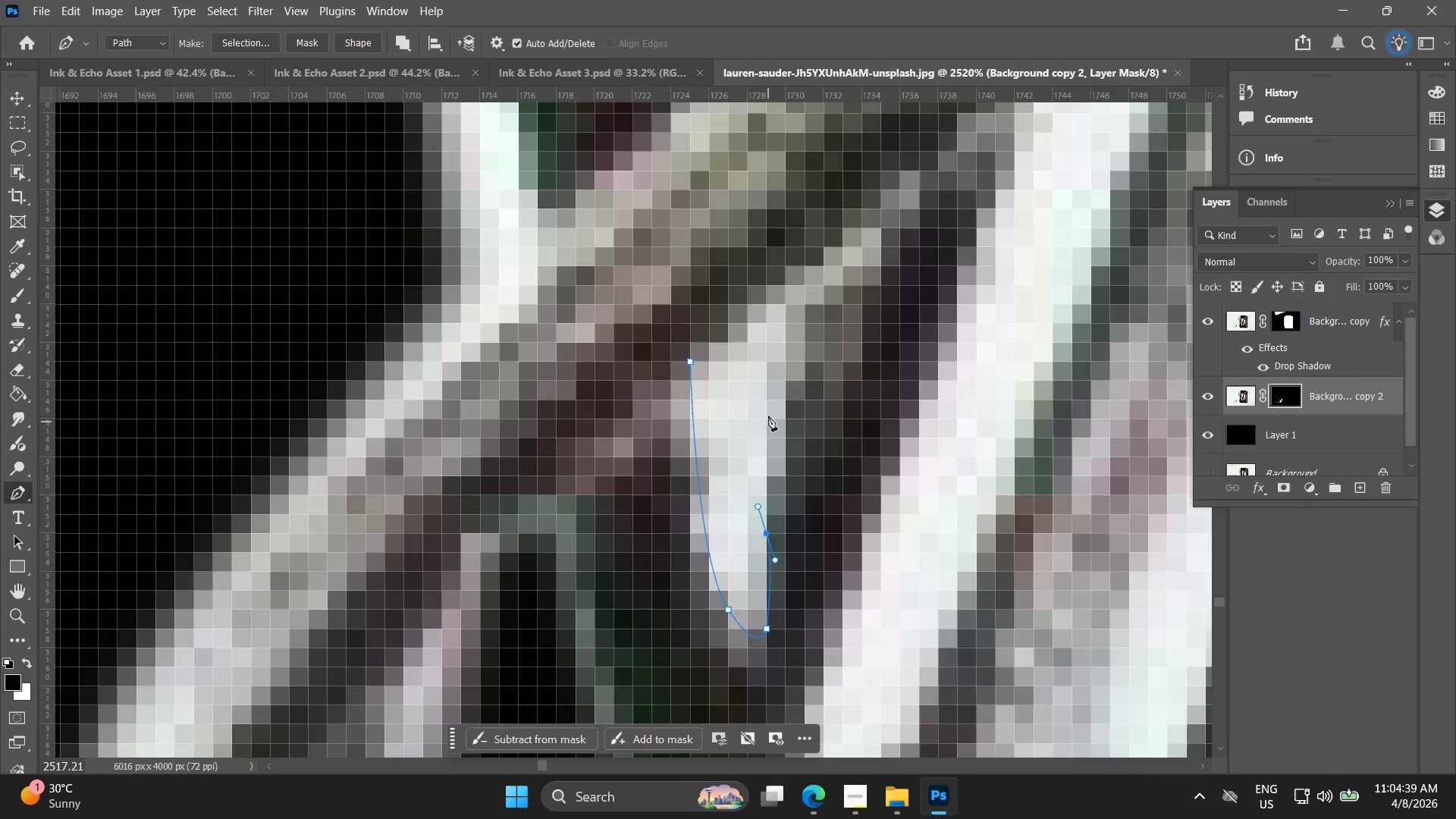 
left_click_drag(start_coordinate=[768, 416], to_coordinate=[768, 410])
 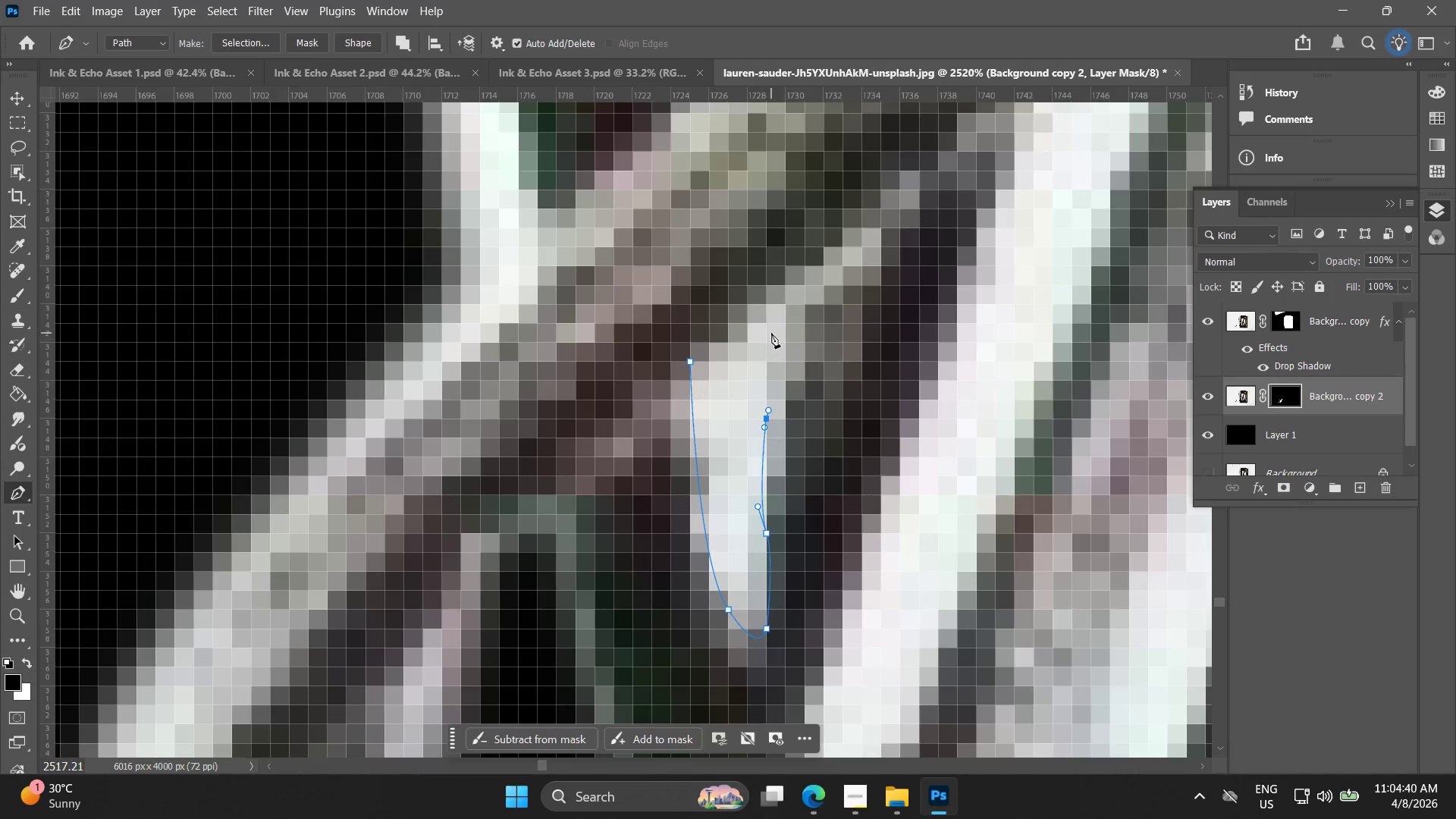 
left_click([773, 331])
 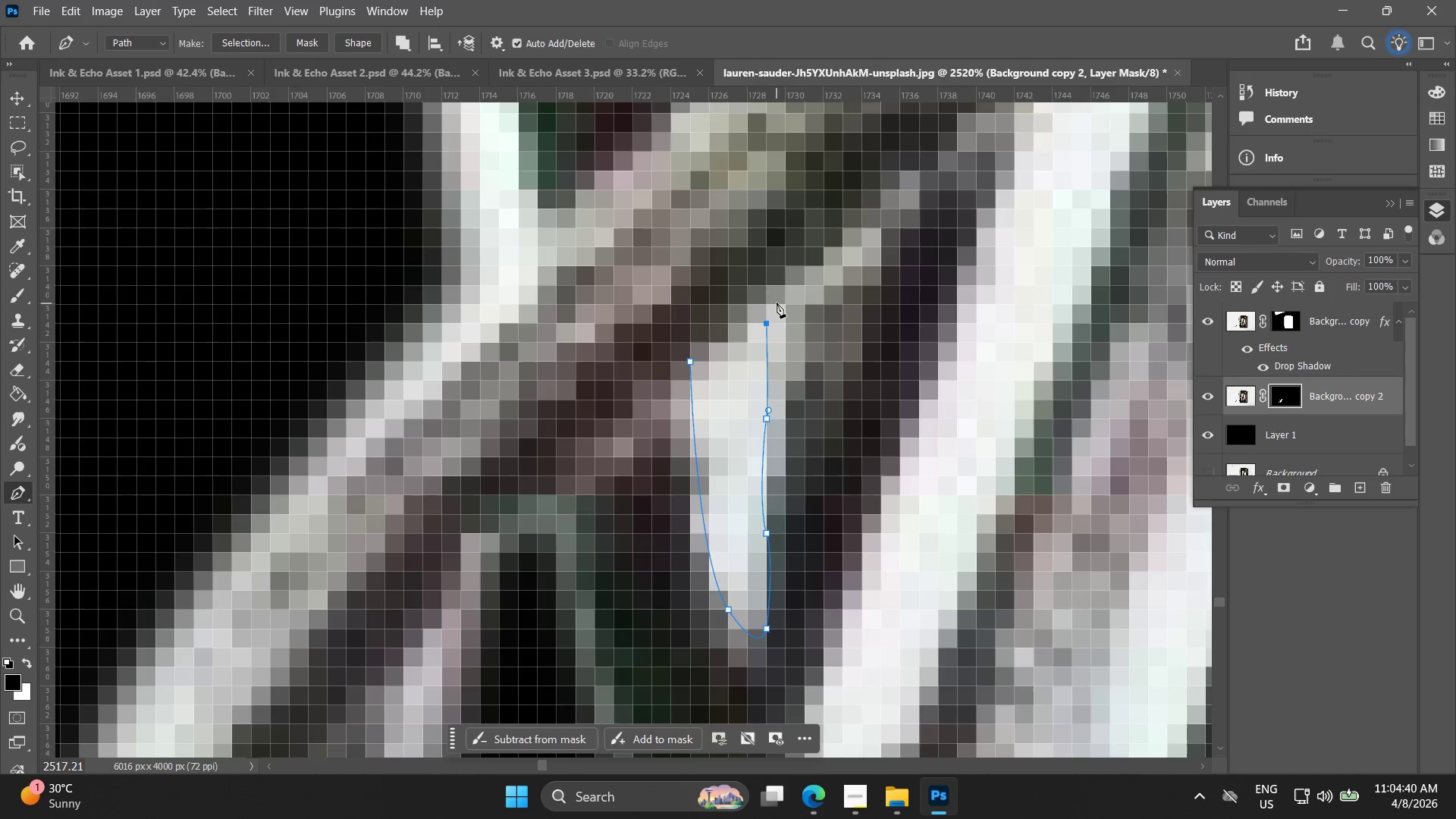 
left_click([774, 293])
 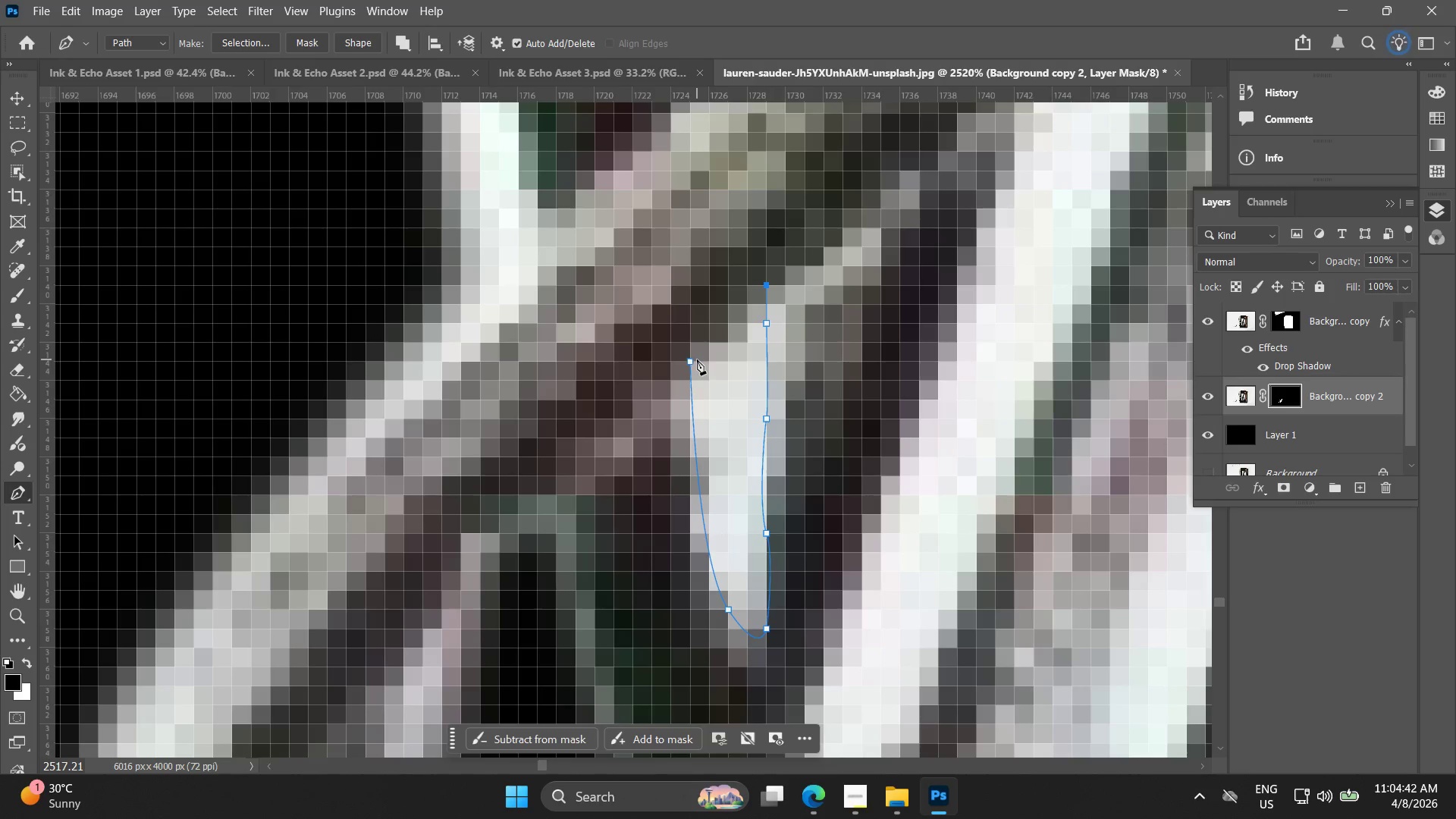 
left_click([690, 365])
 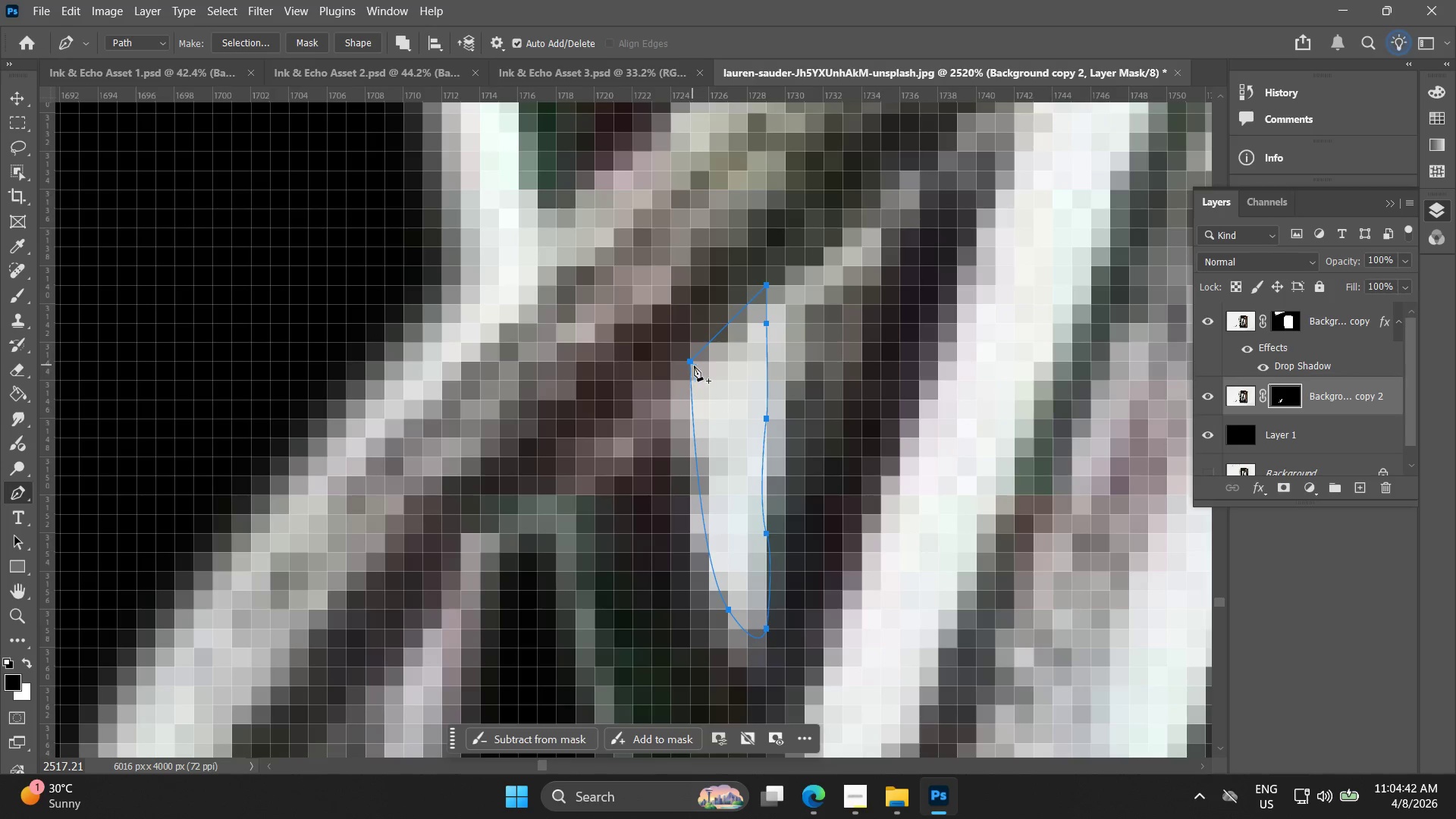 
right_click([701, 363])
 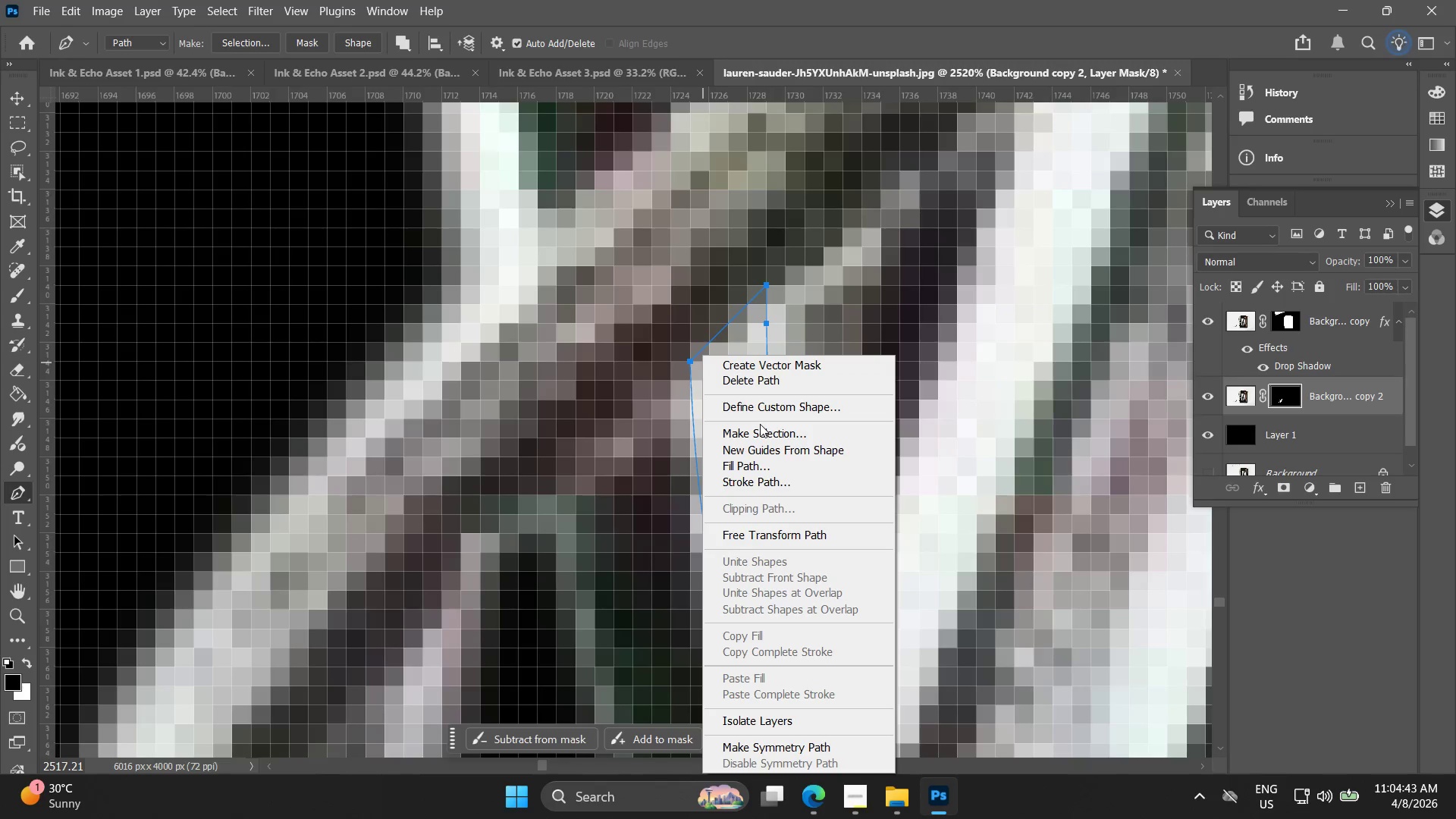 
left_click([761, 430])
 